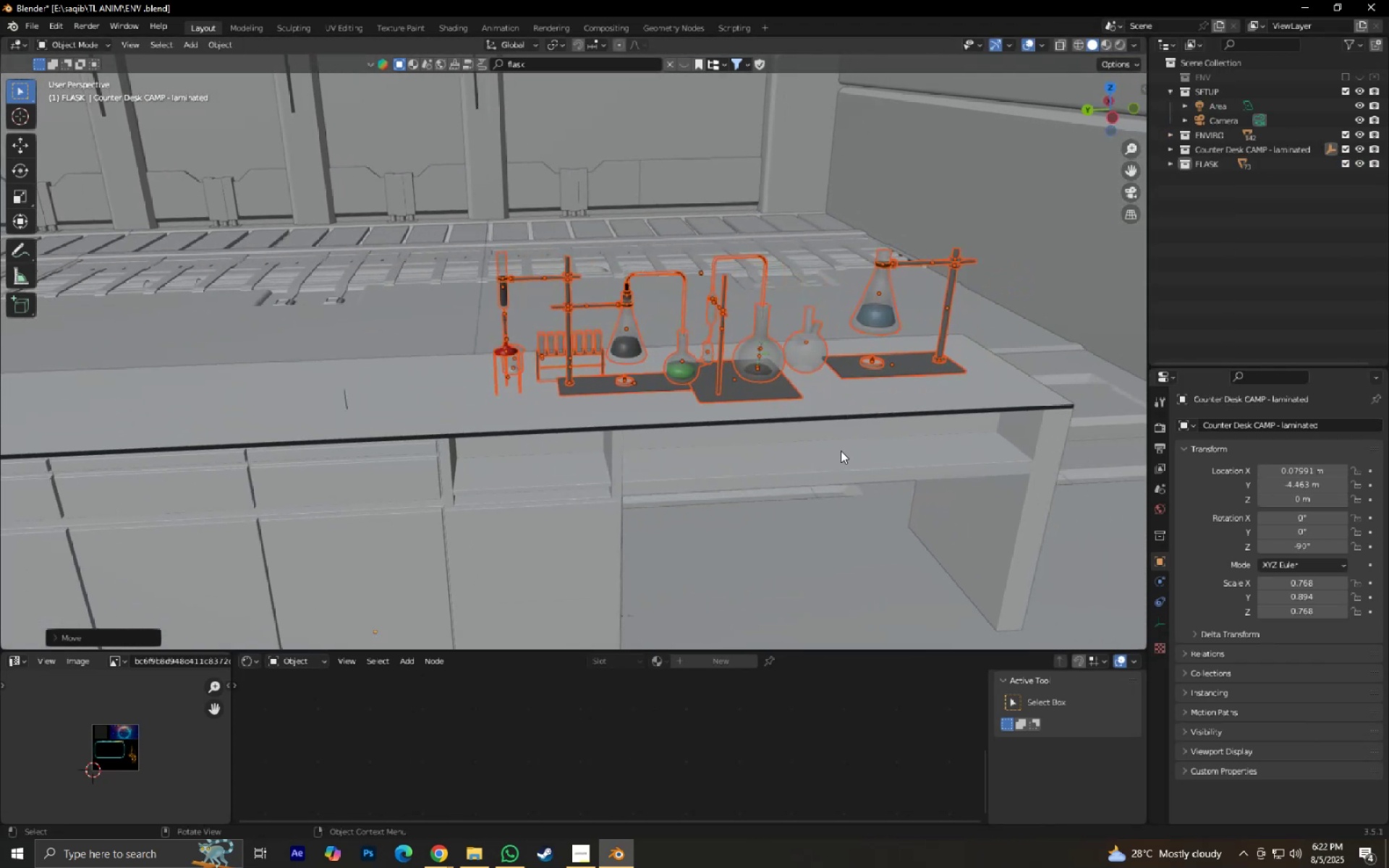 
key(Control+ControlLeft)
 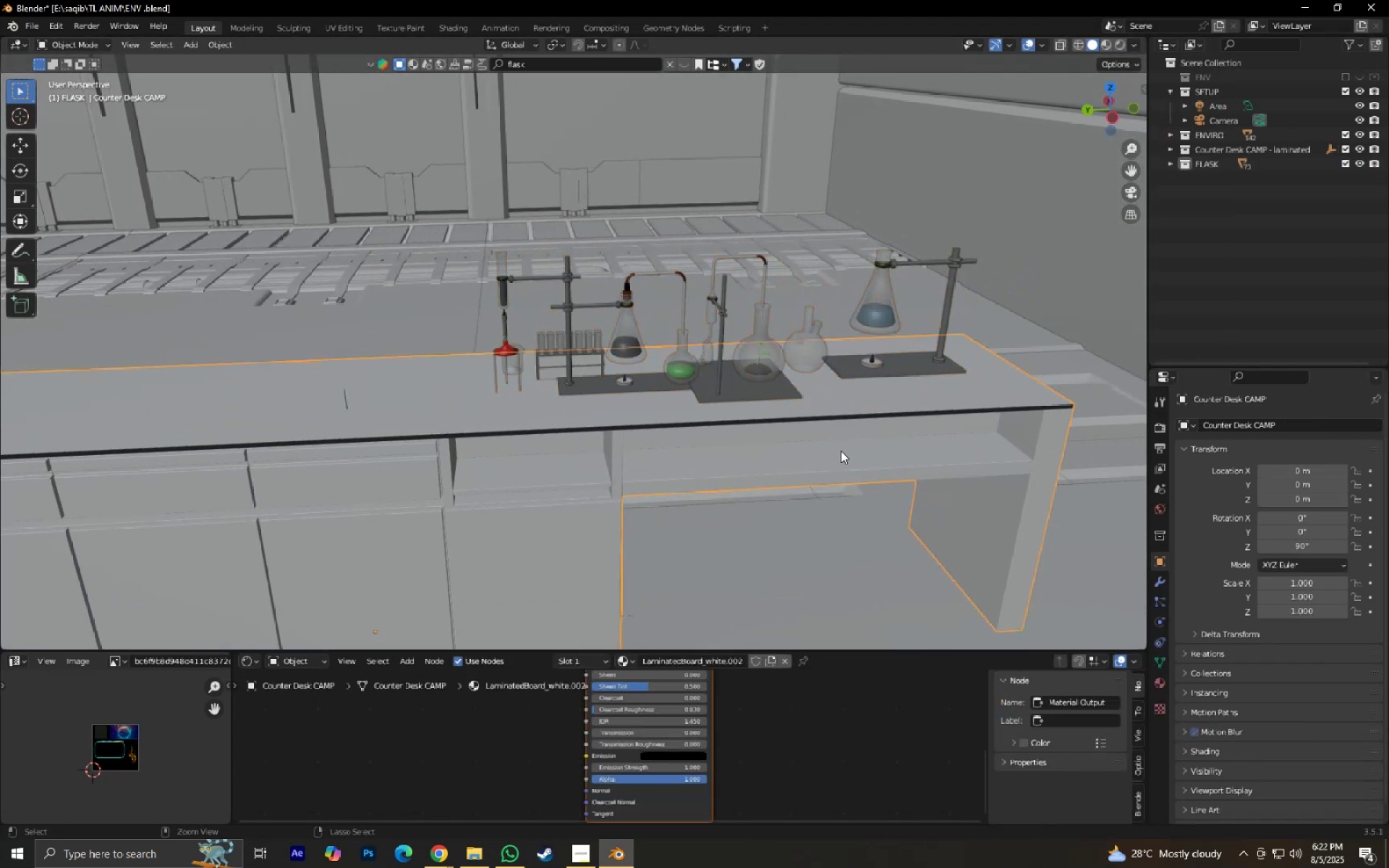 
key(Control+S)
 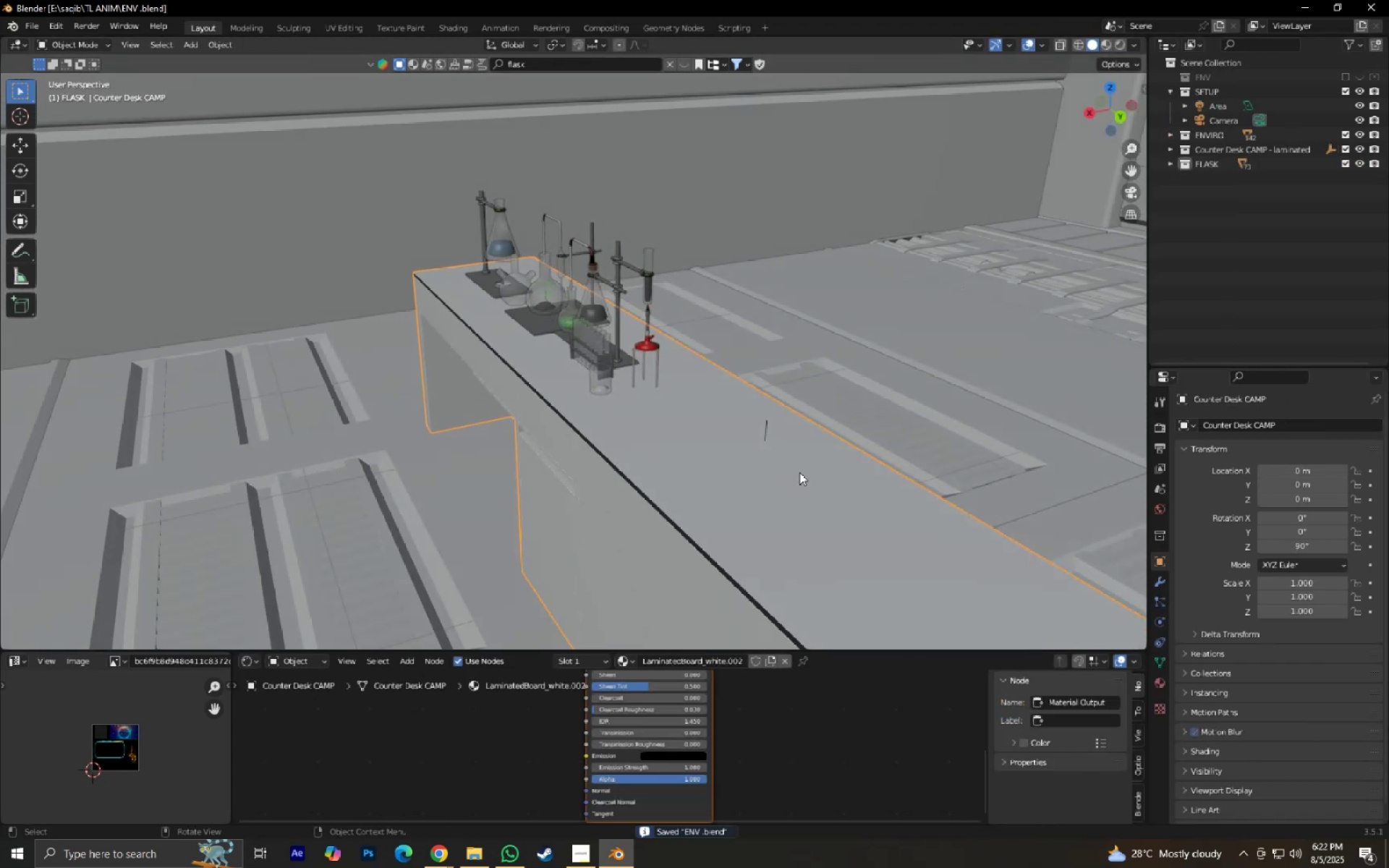 
scroll: coordinate [746, 402], scroll_direction: down, amount: 1.0
 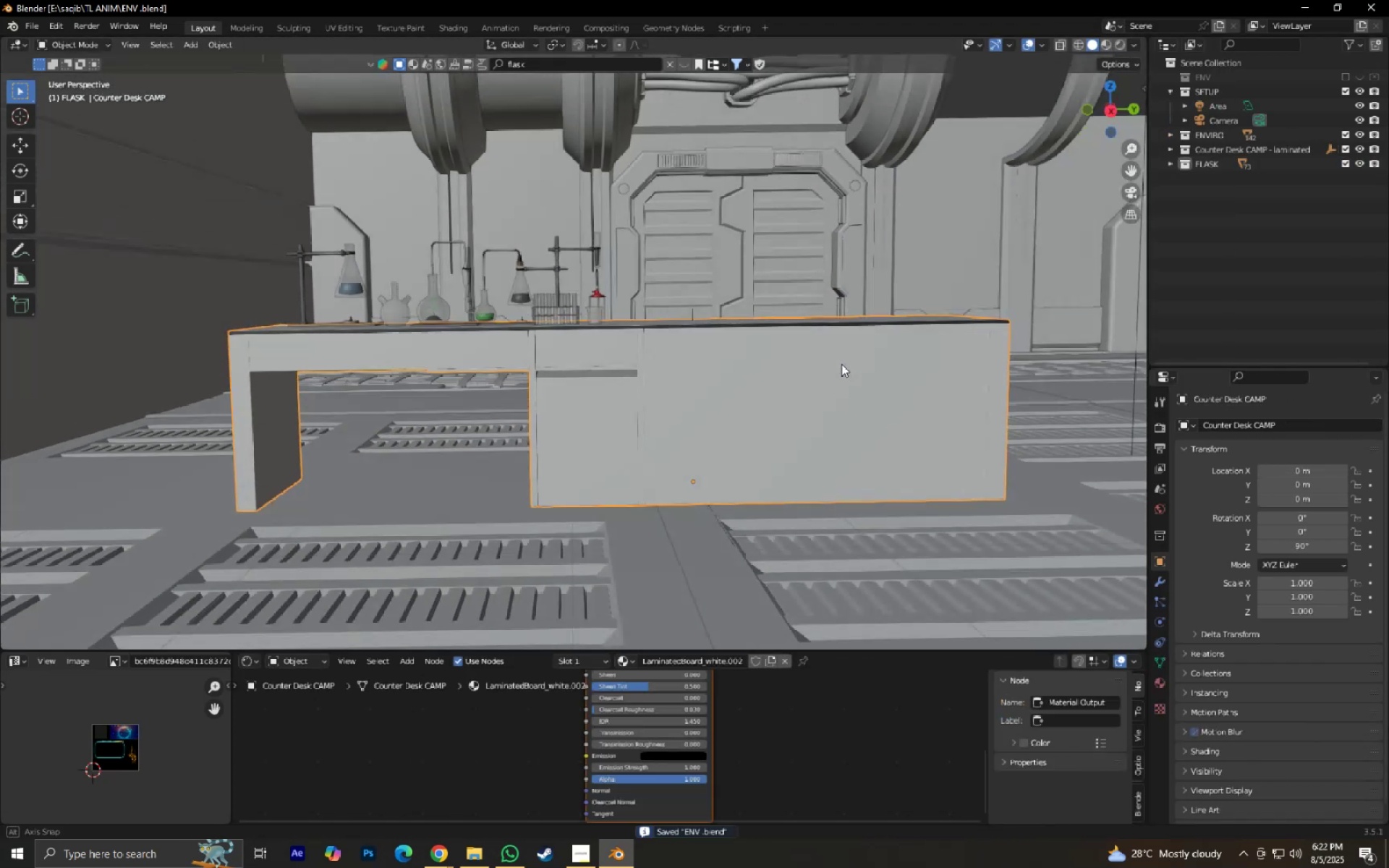 
key(Shift+ShiftLeft)
 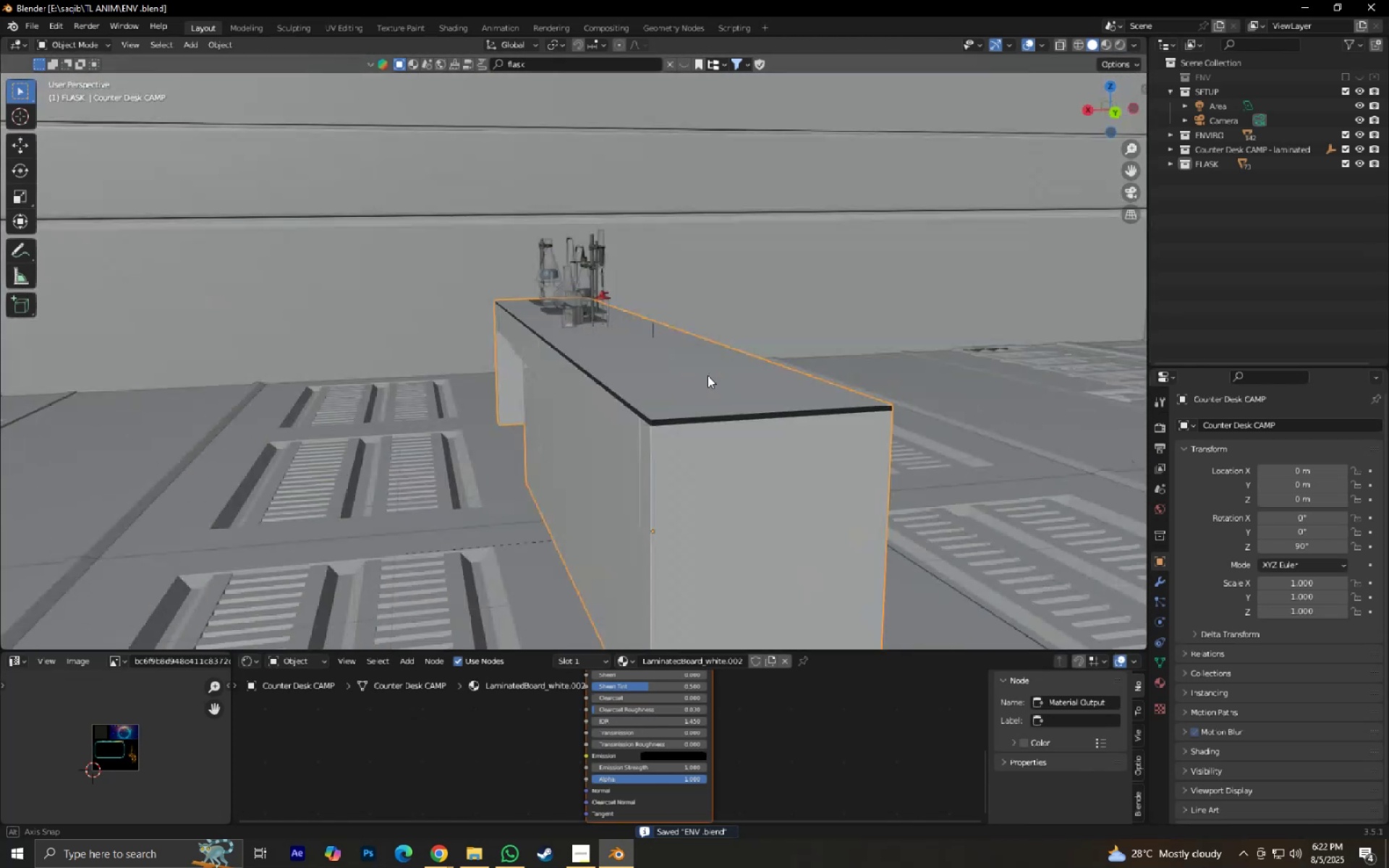 
hold_key(key=ShiftLeft, duration=0.37)
 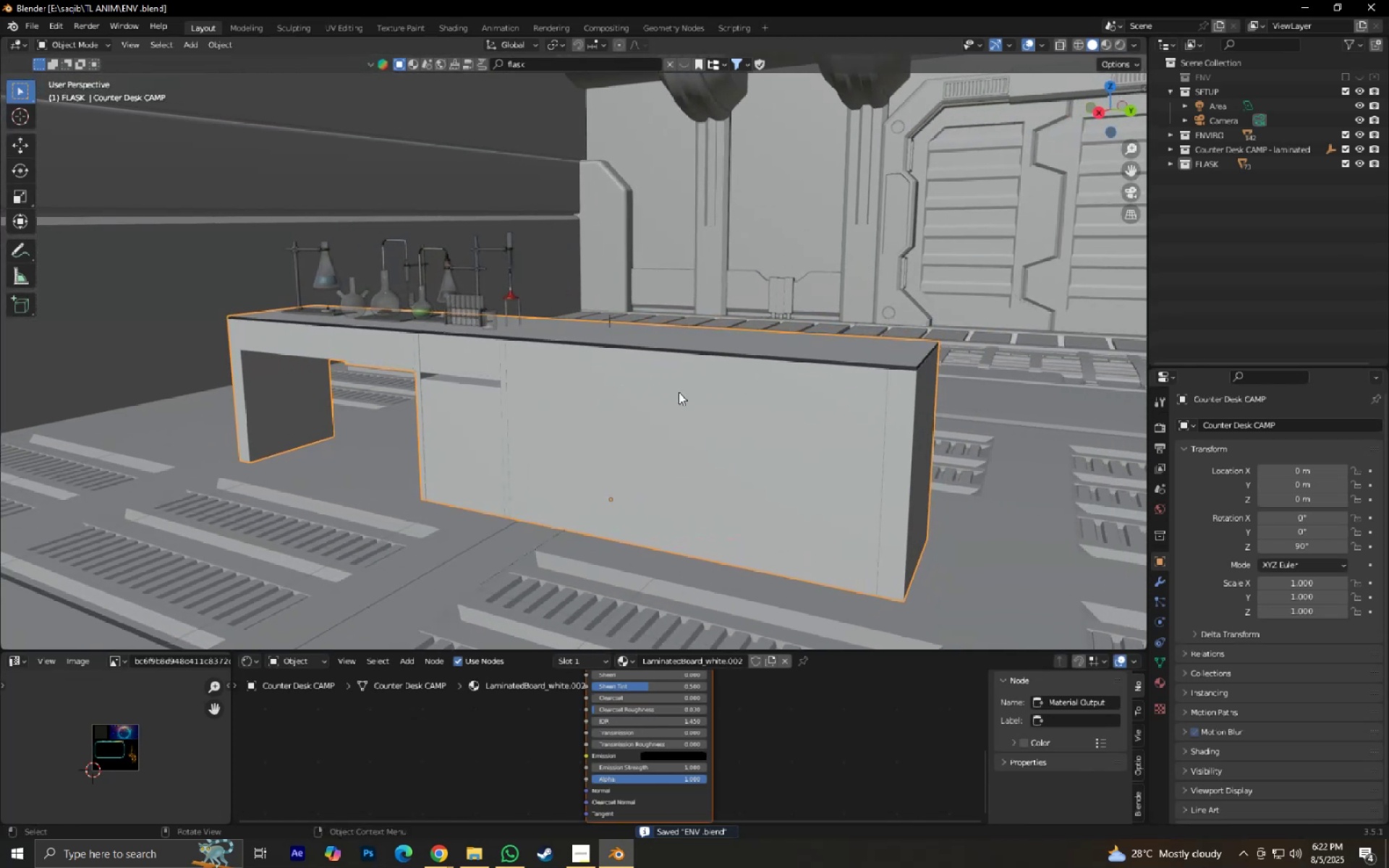 
key(Control+S)
 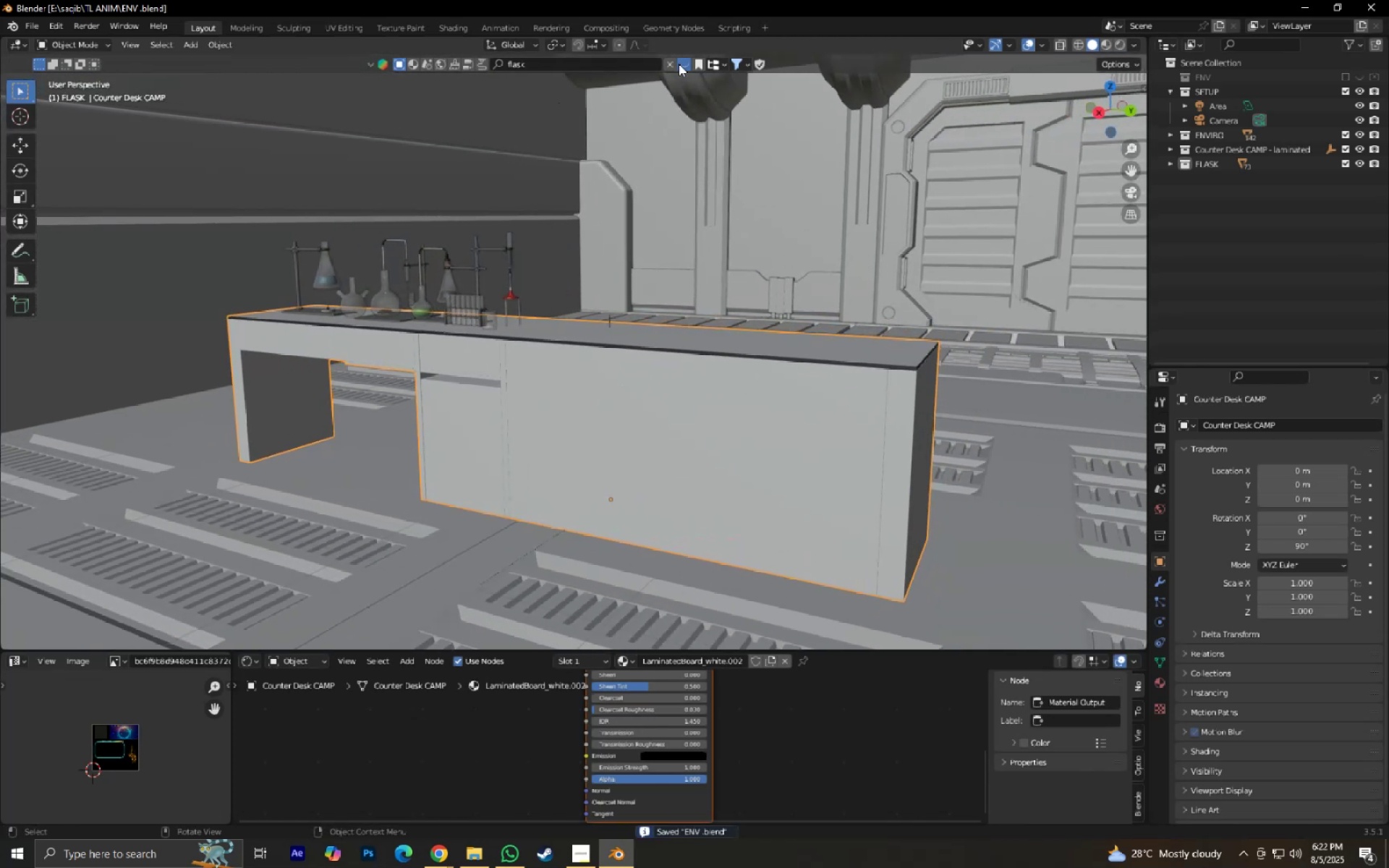 
double_click([679, 64])
 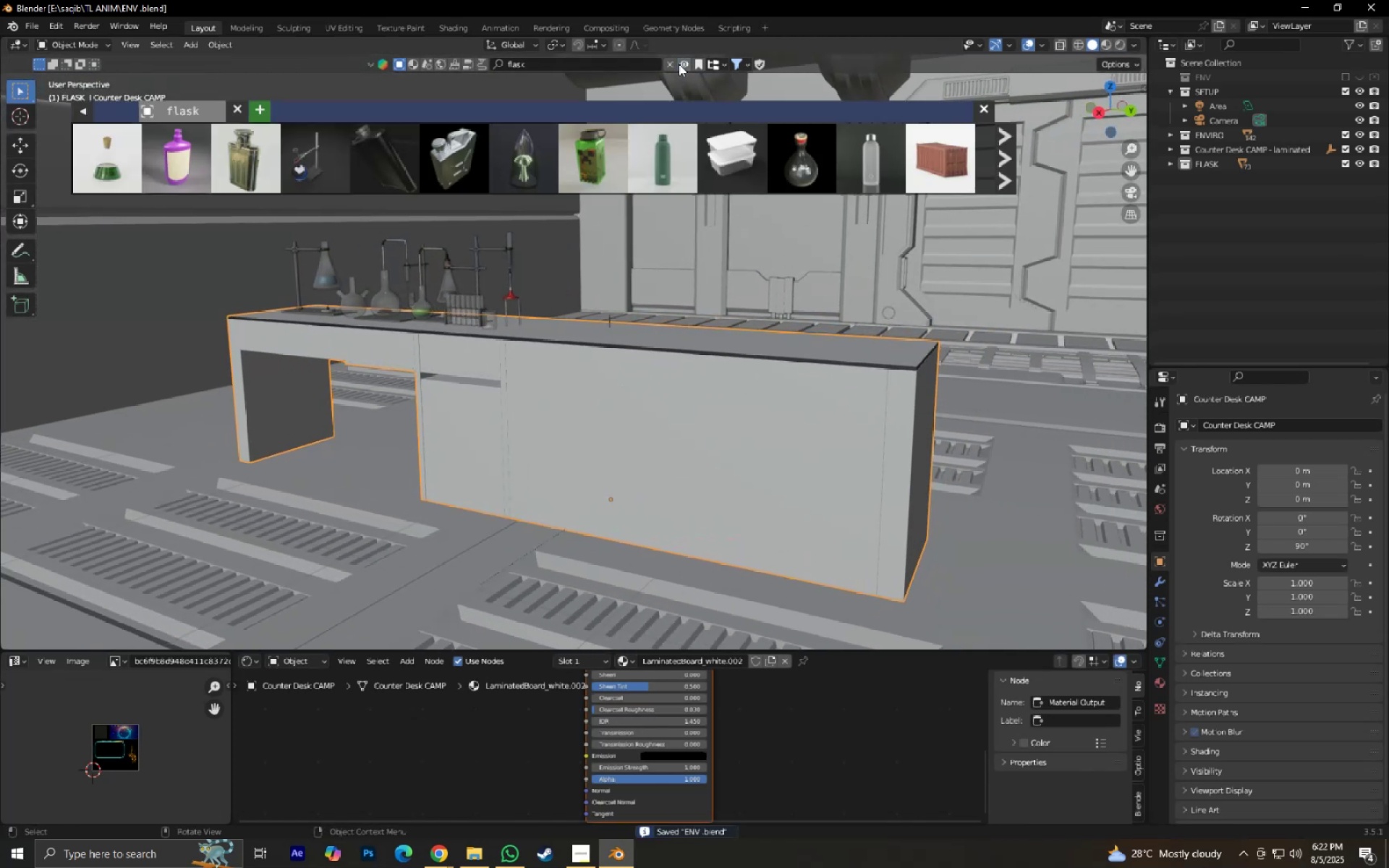 
hold_key(key=ShiftLeft, duration=0.43)
 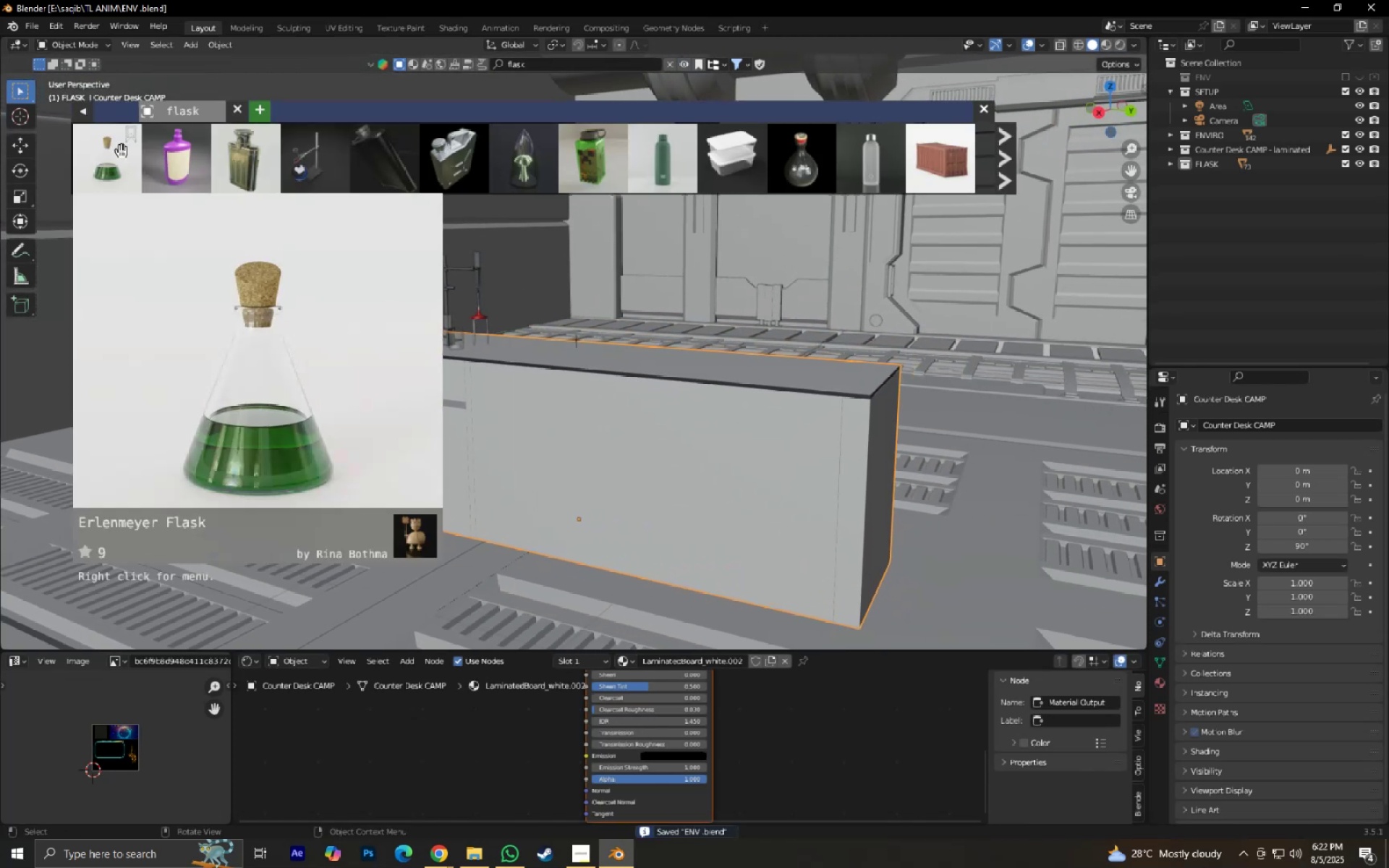 
key(Control+ControlLeft)
 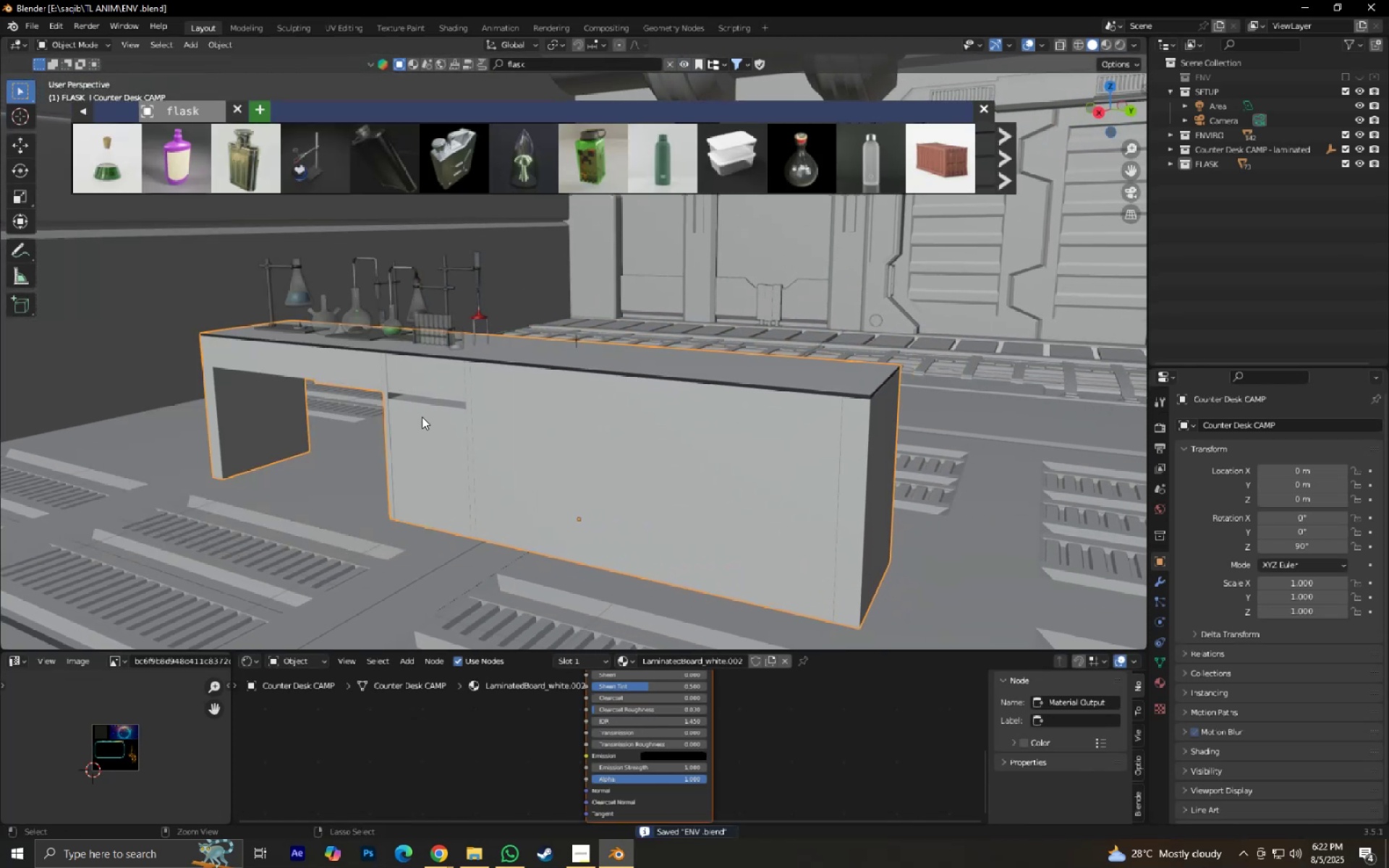 
key(Control+S)
 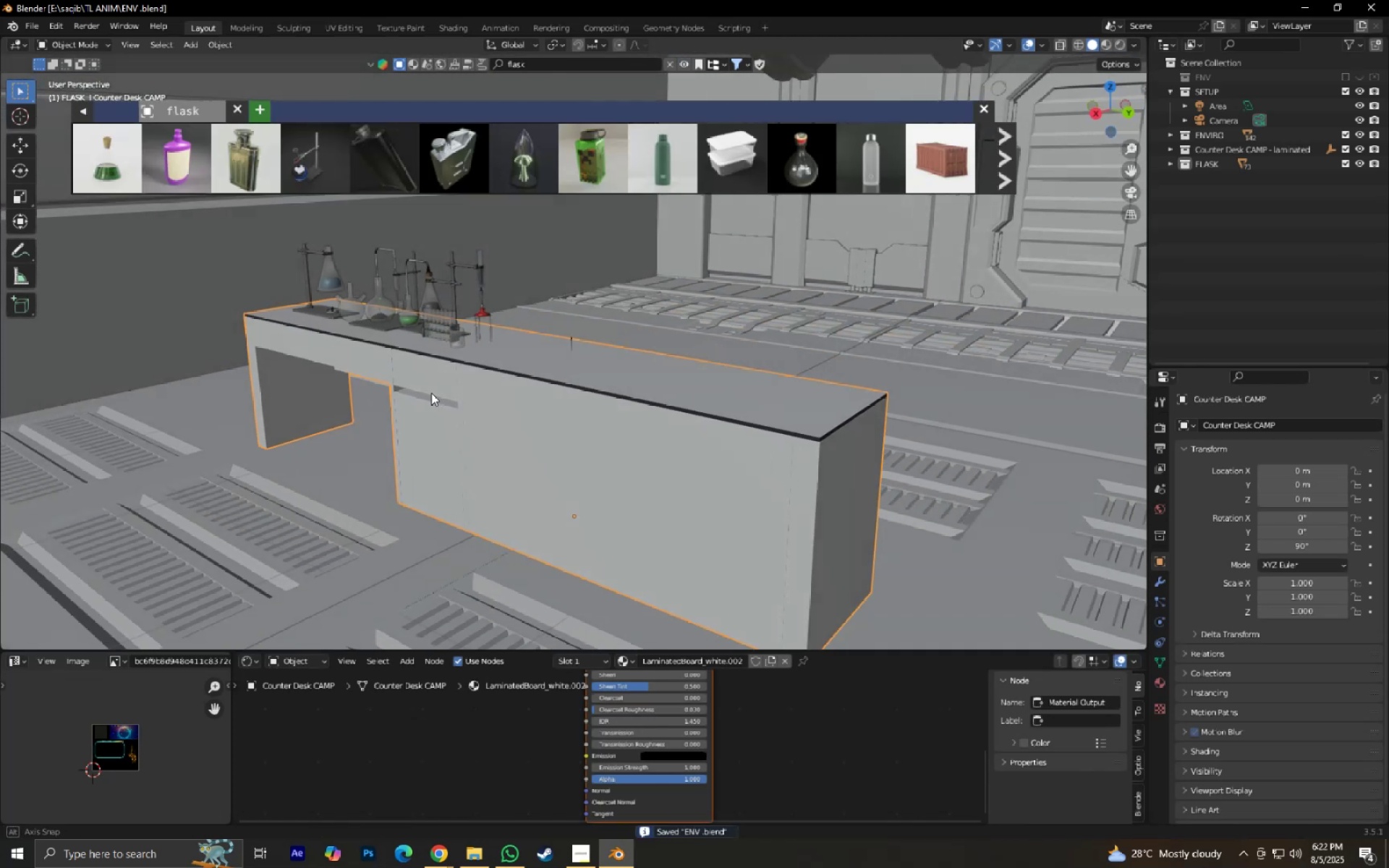 
scroll: coordinate [490, 408], scroll_direction: up, amount: 3.0
 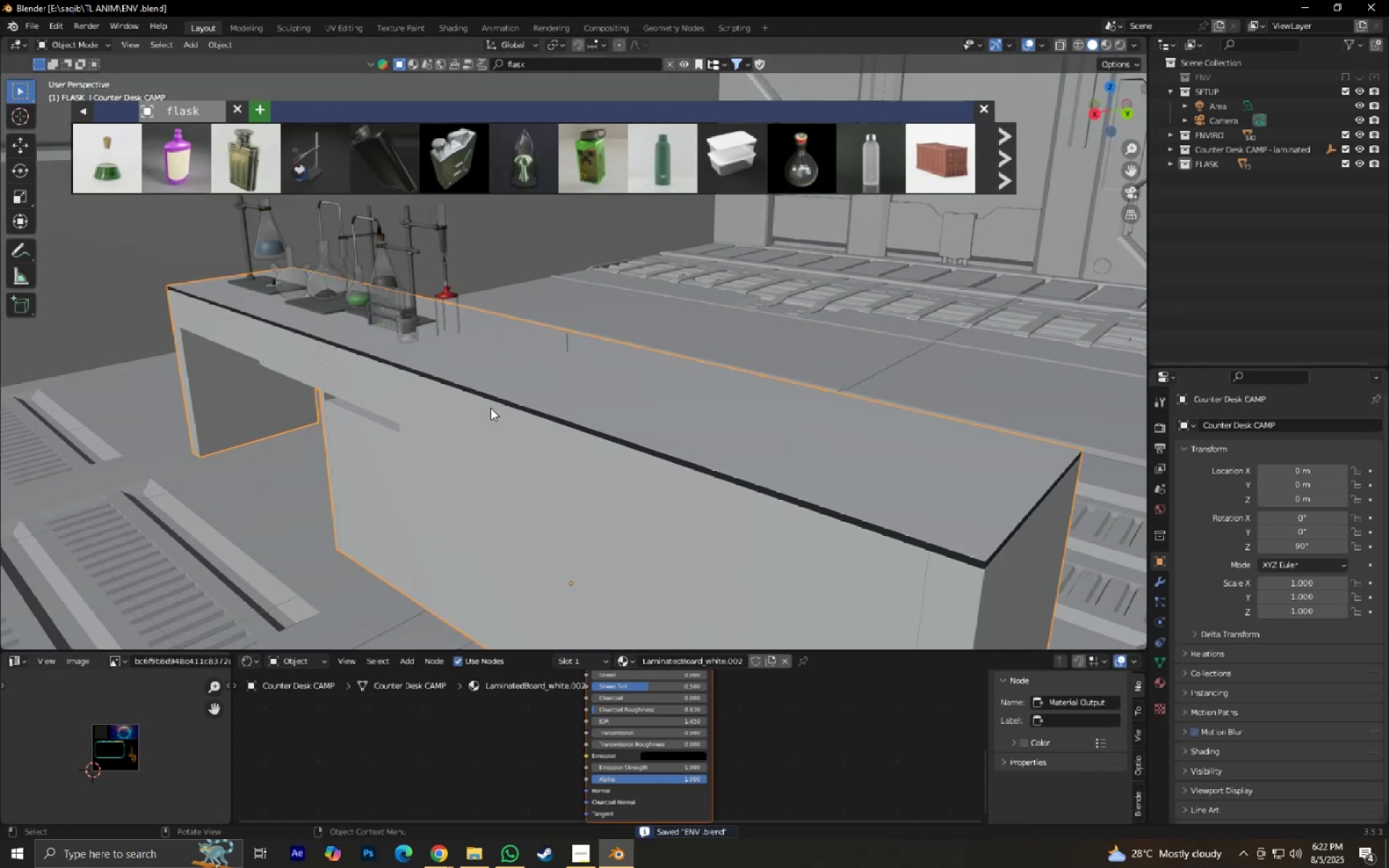 
key(Shift+ShiftLeft)
 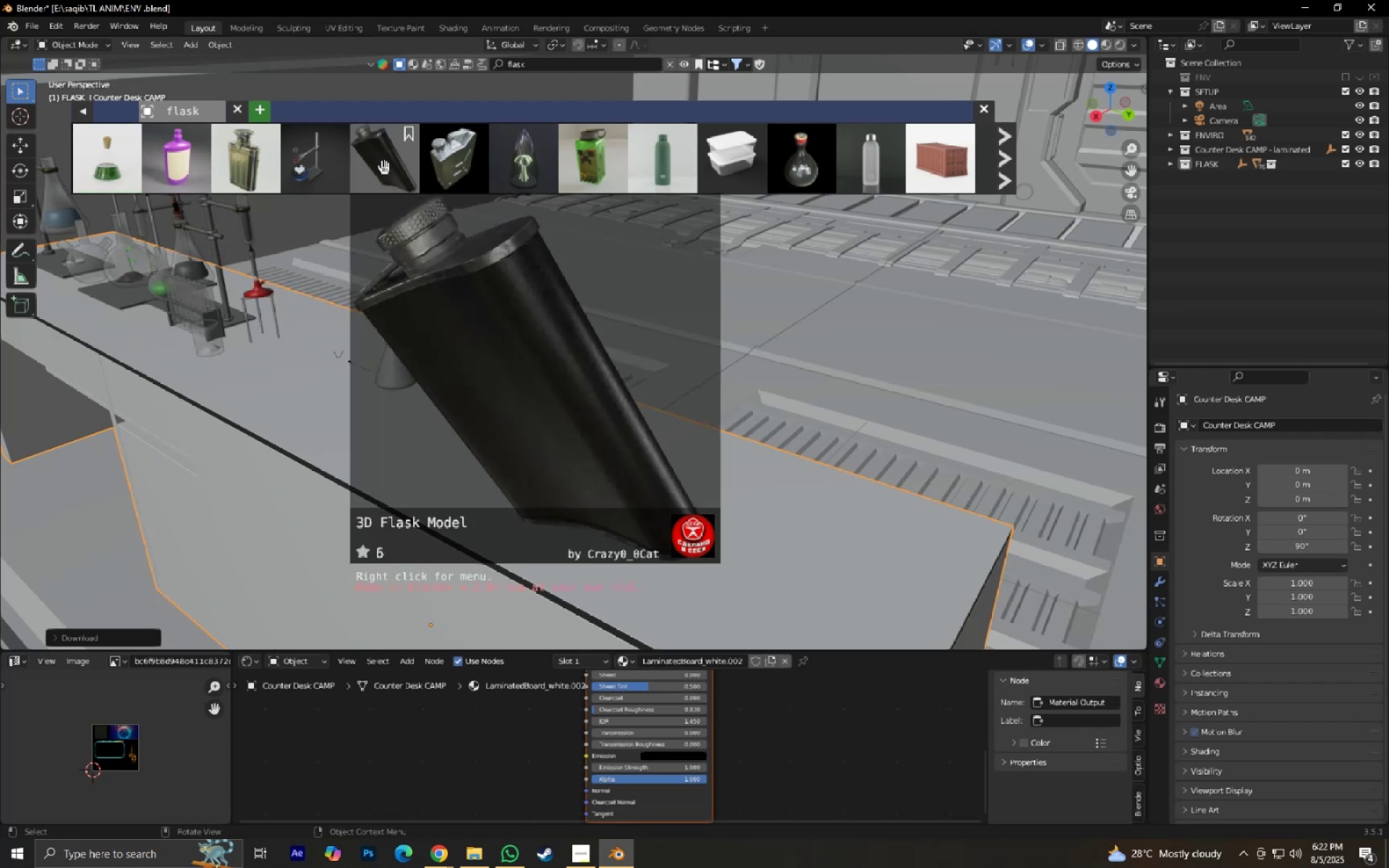 
wait(12.26)
 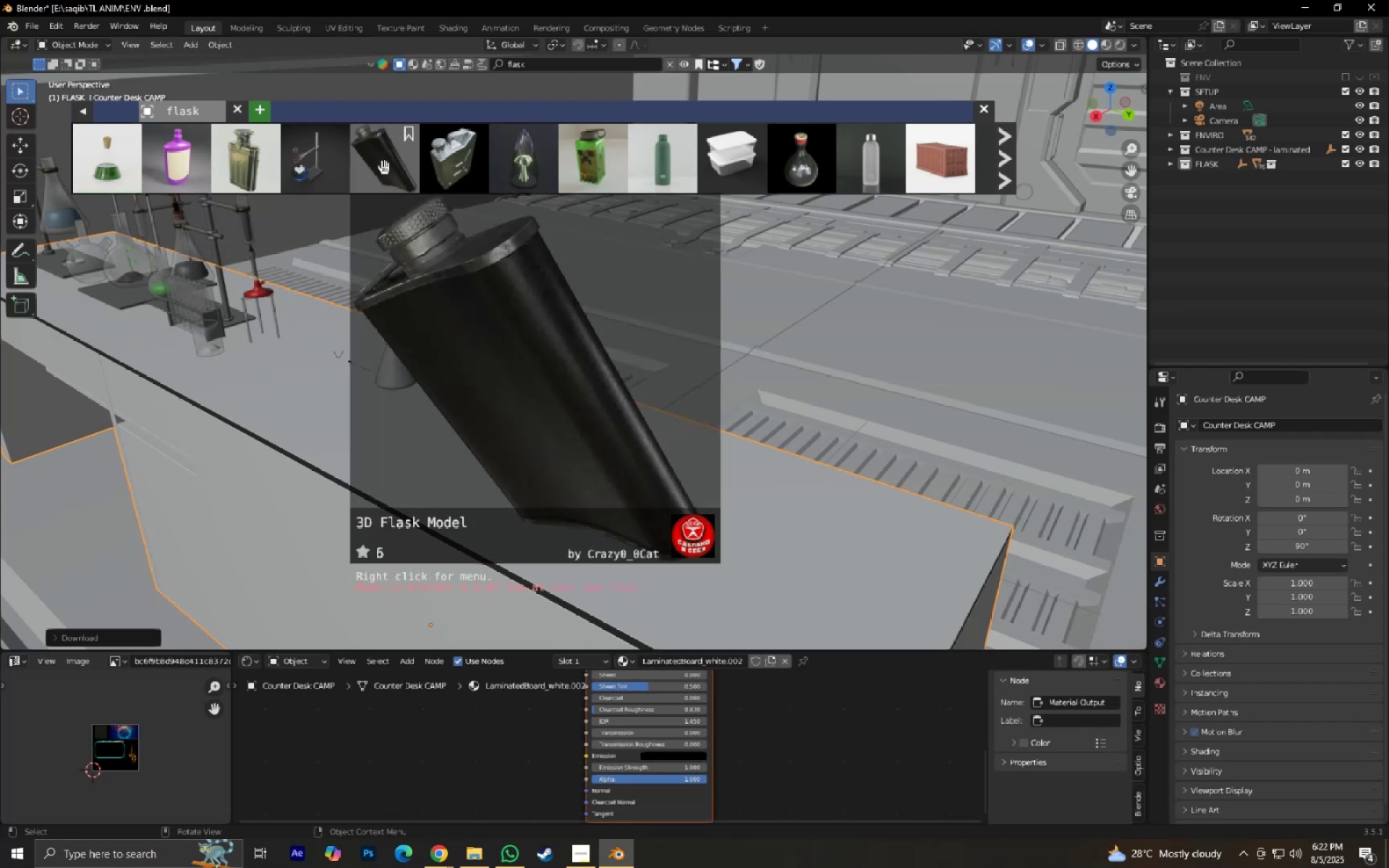 
mouse_move([742, 164])
 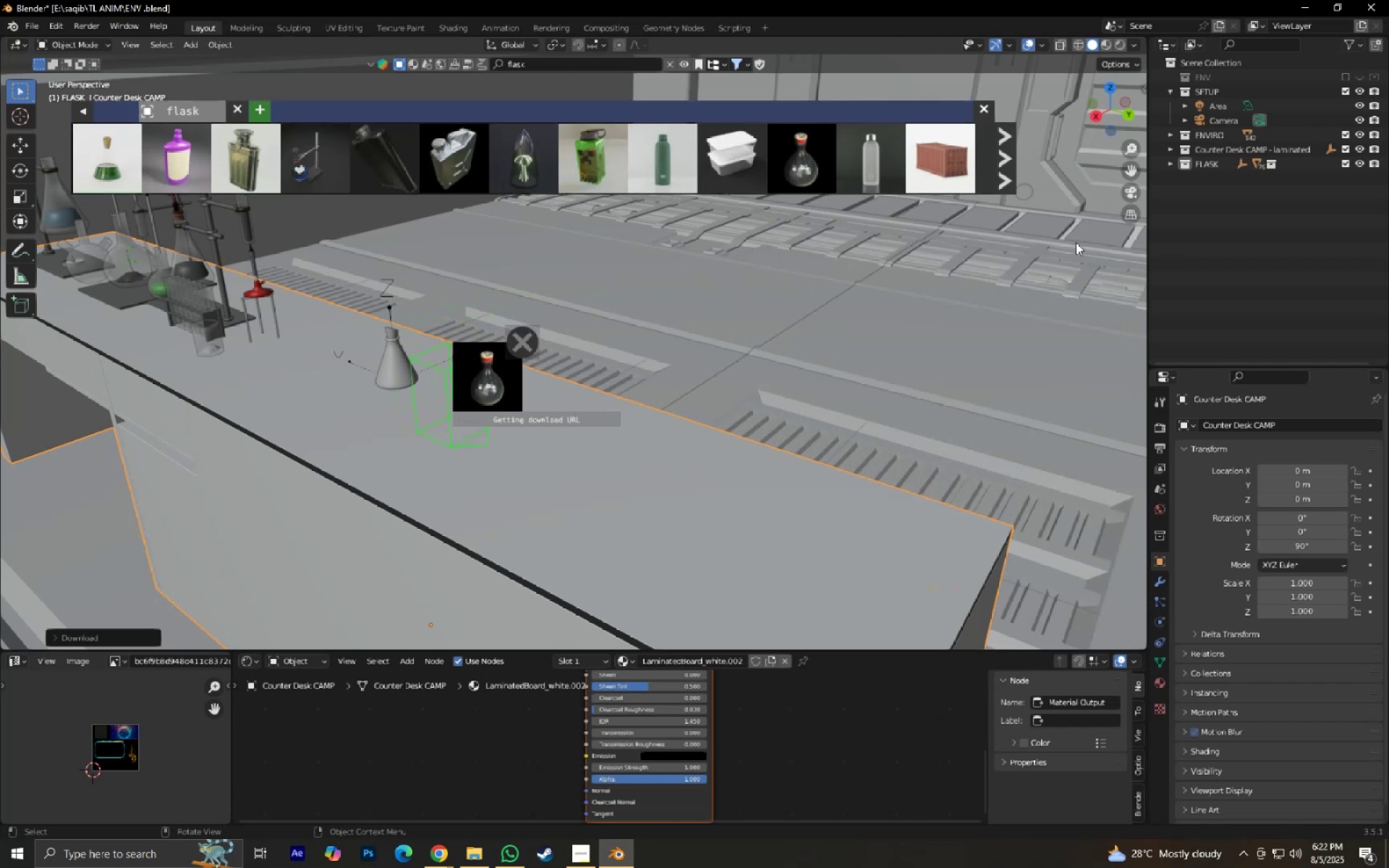 
left_click([993, 111])
 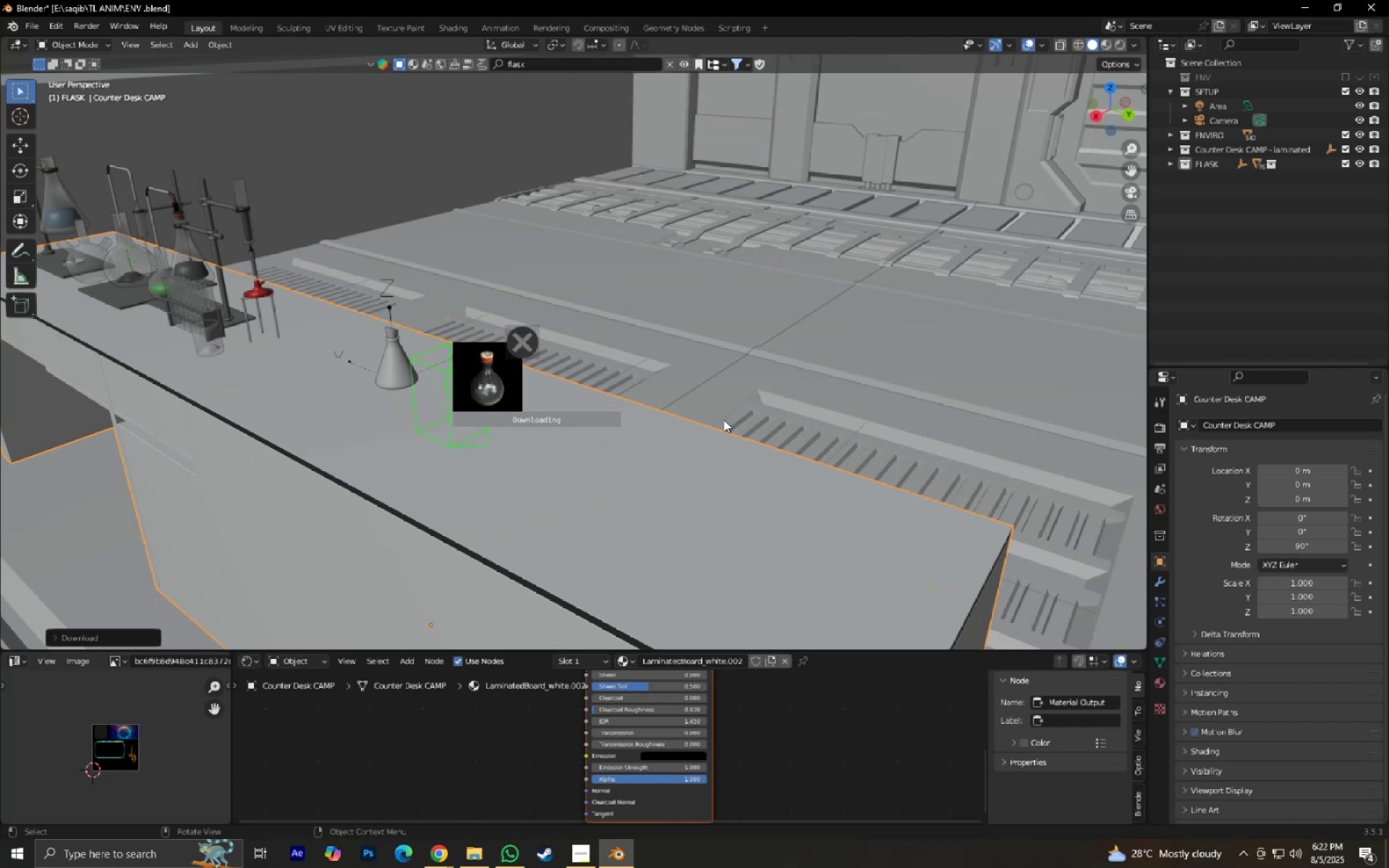 
key(Control+ControlLeft)
 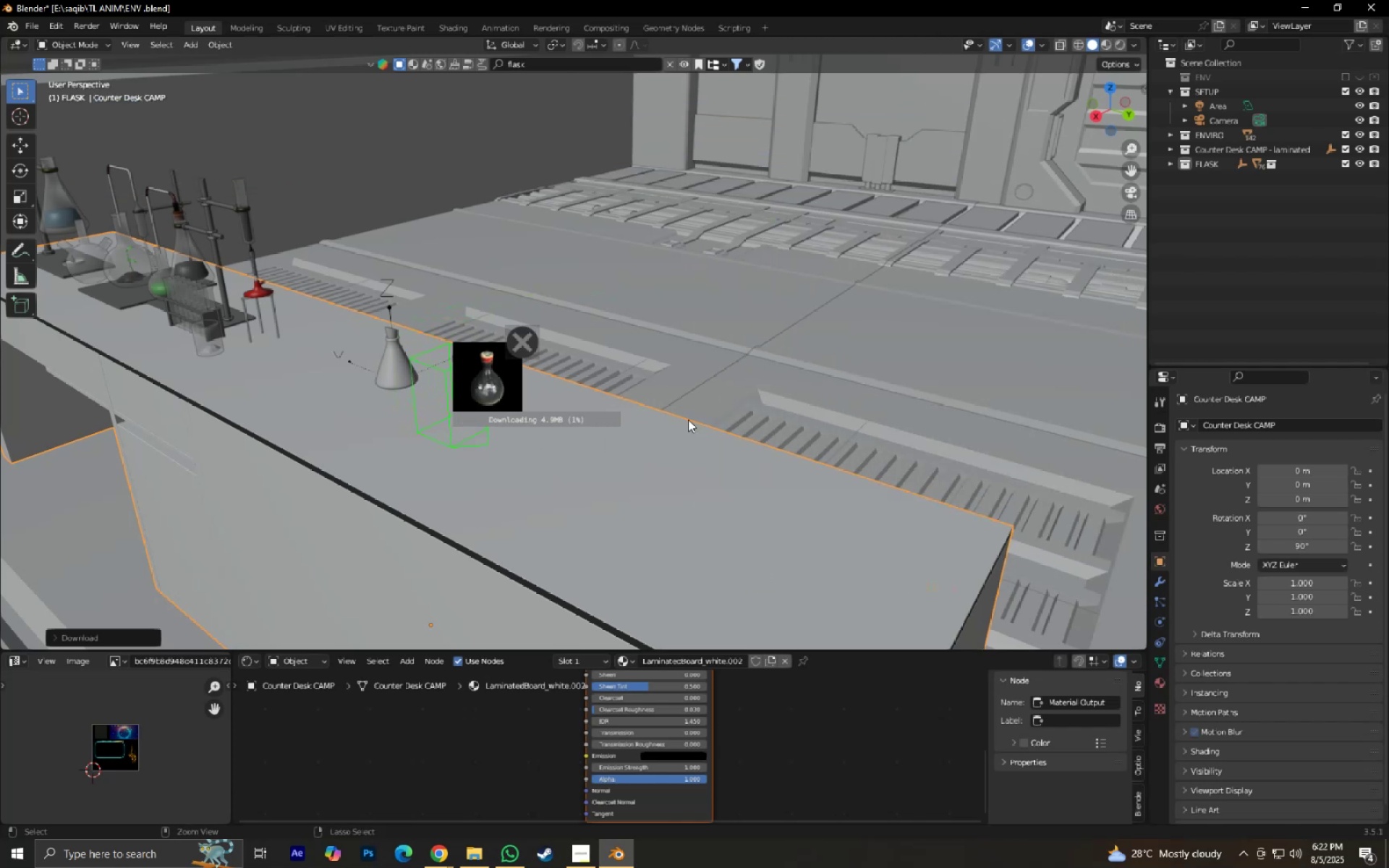 
key(Control+S)
 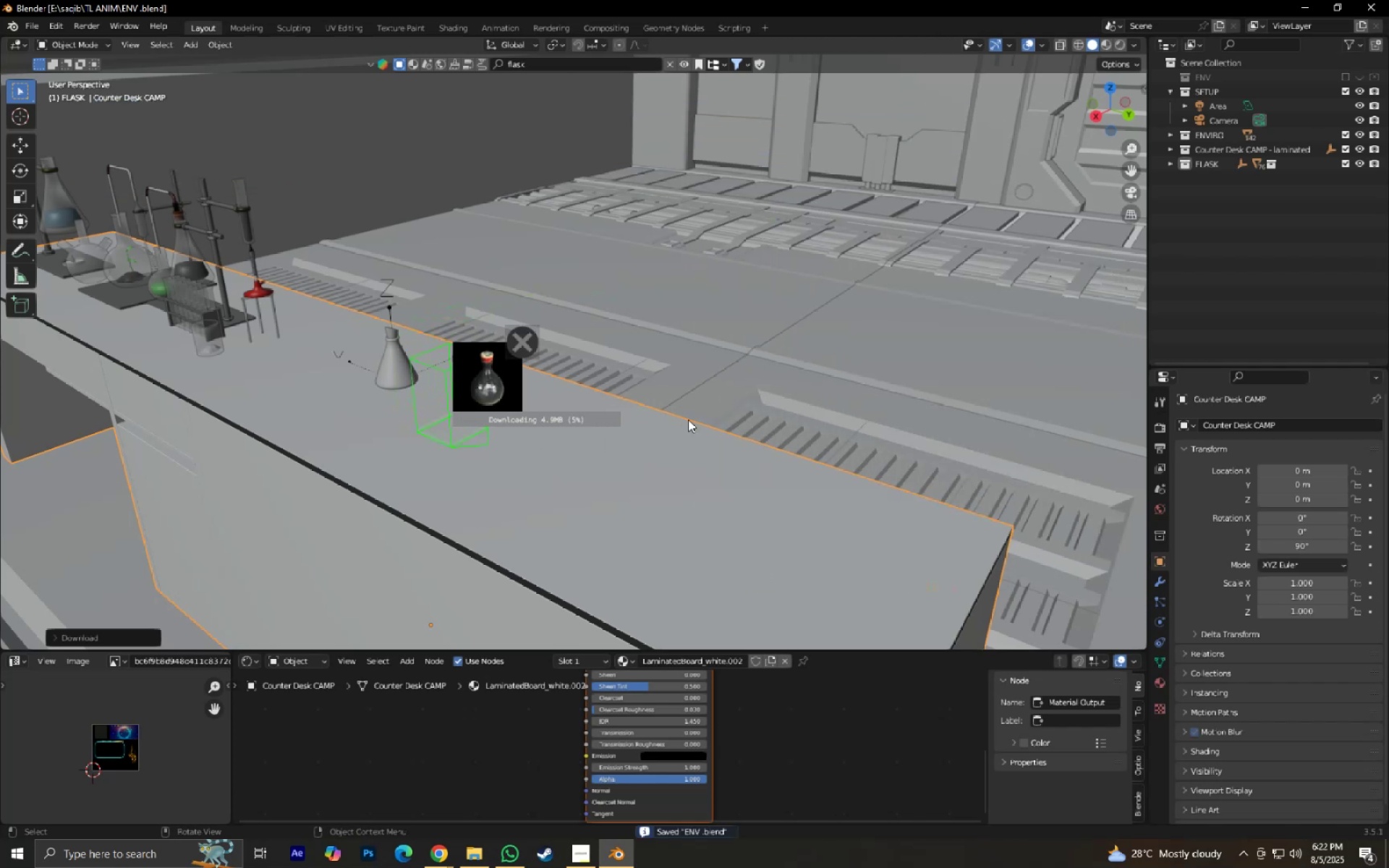 
hold_key(key=ShiftLeft, duration=0.35)
 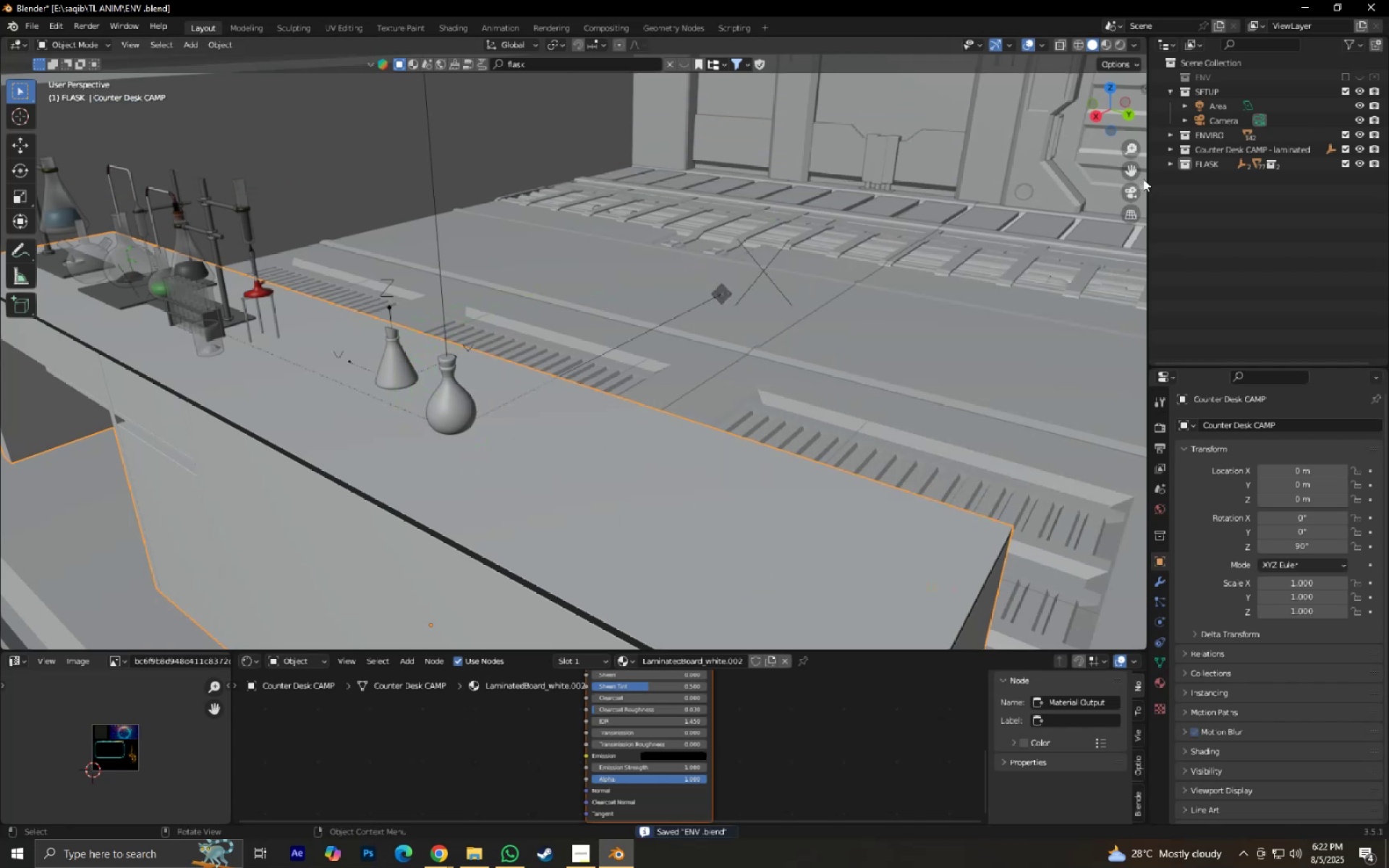 
double_click([1171, 164])
 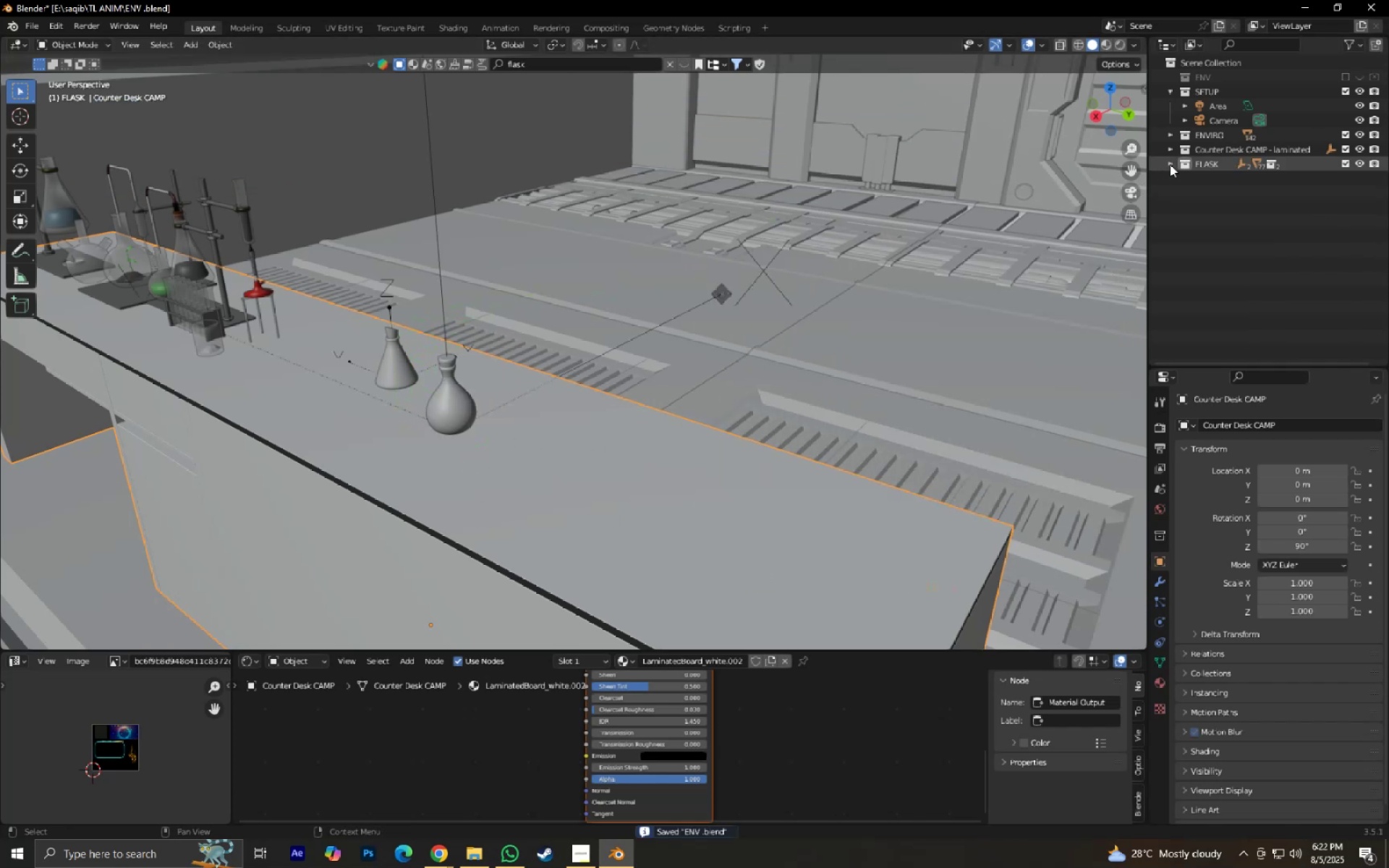 
triple_click([1170, 164])
 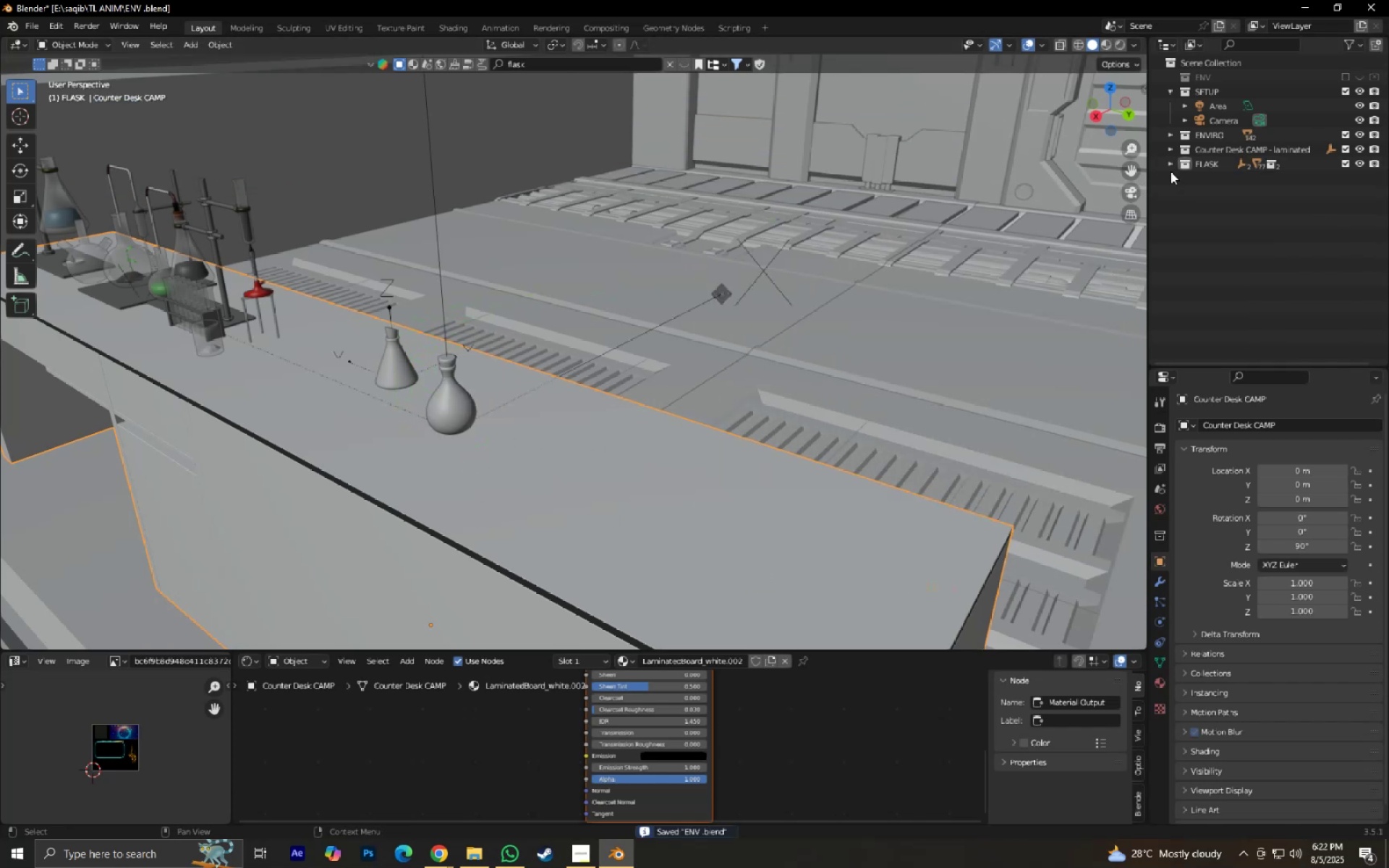 
double_click([1169, 167])
 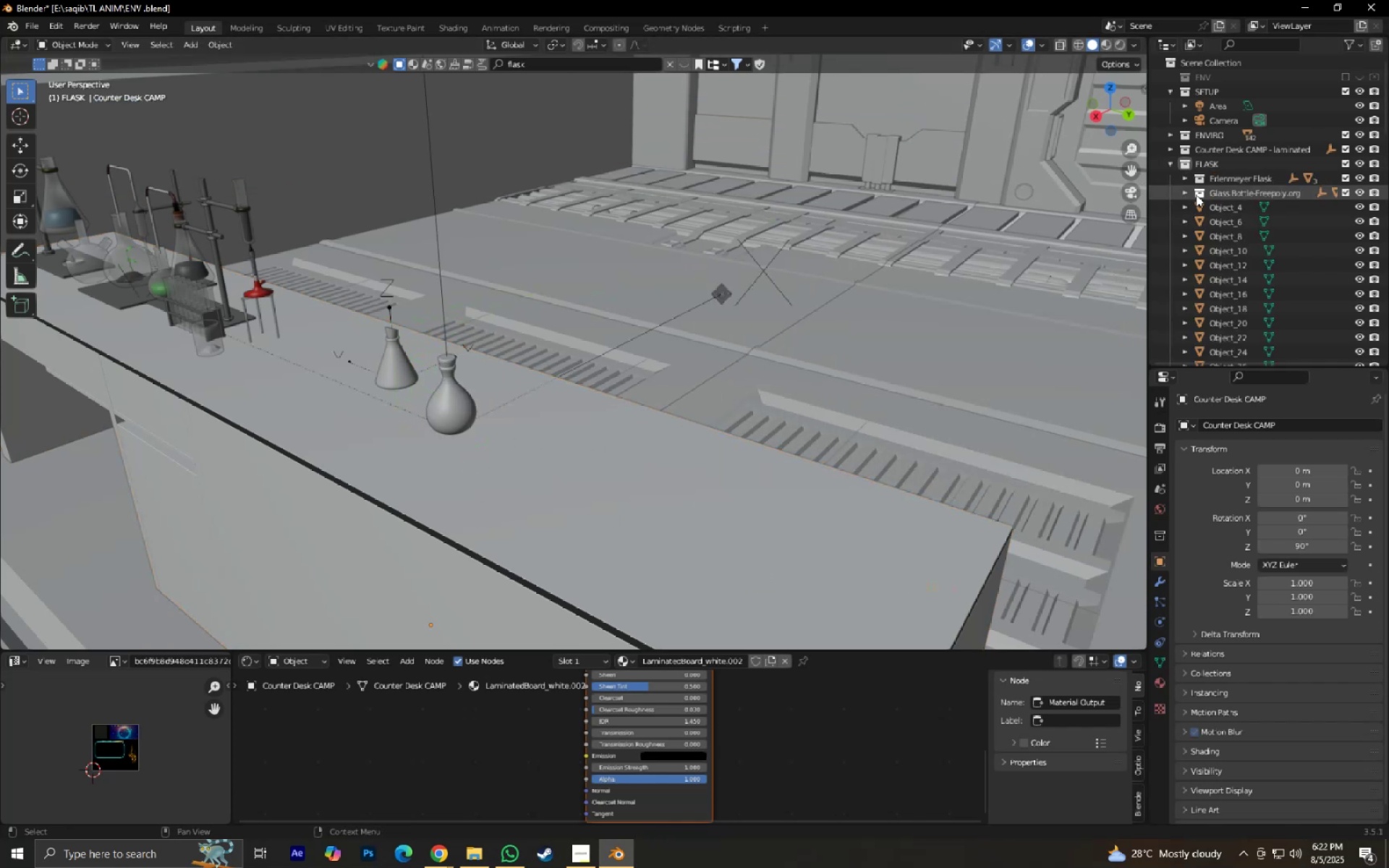 
left_click([1201, 178])
 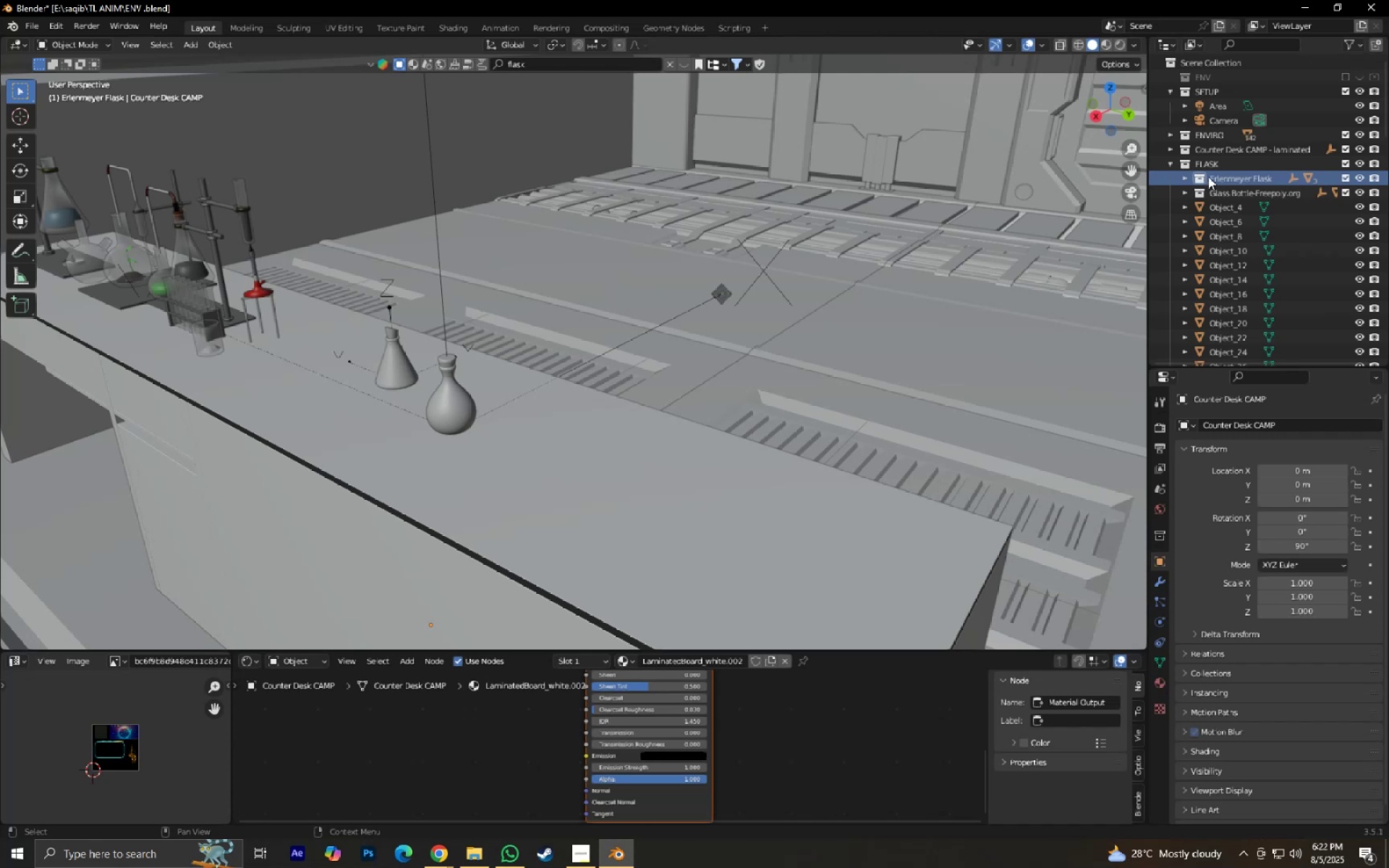 
mouse_move([1234, 174])
 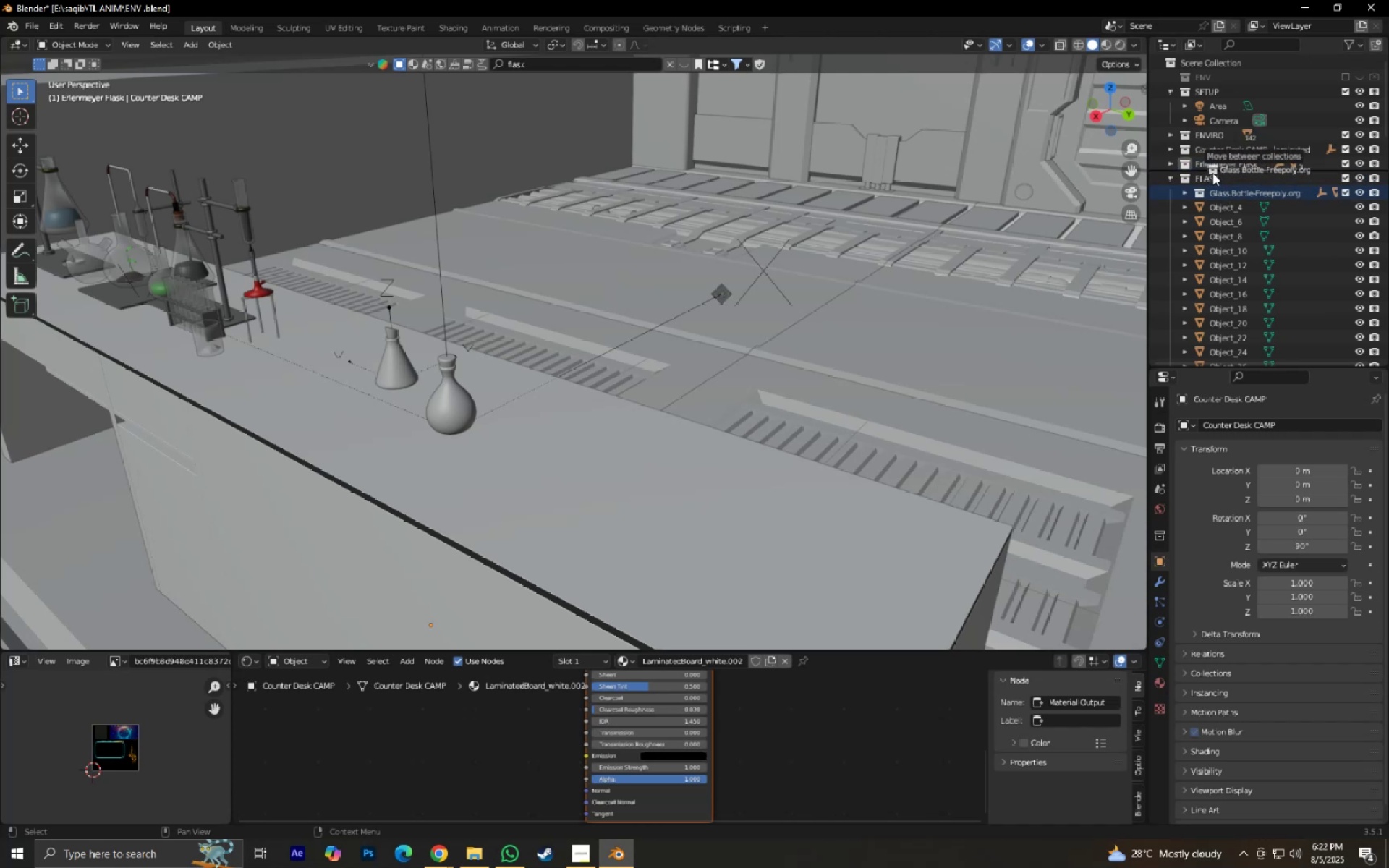 
left_click([1171, 188])
 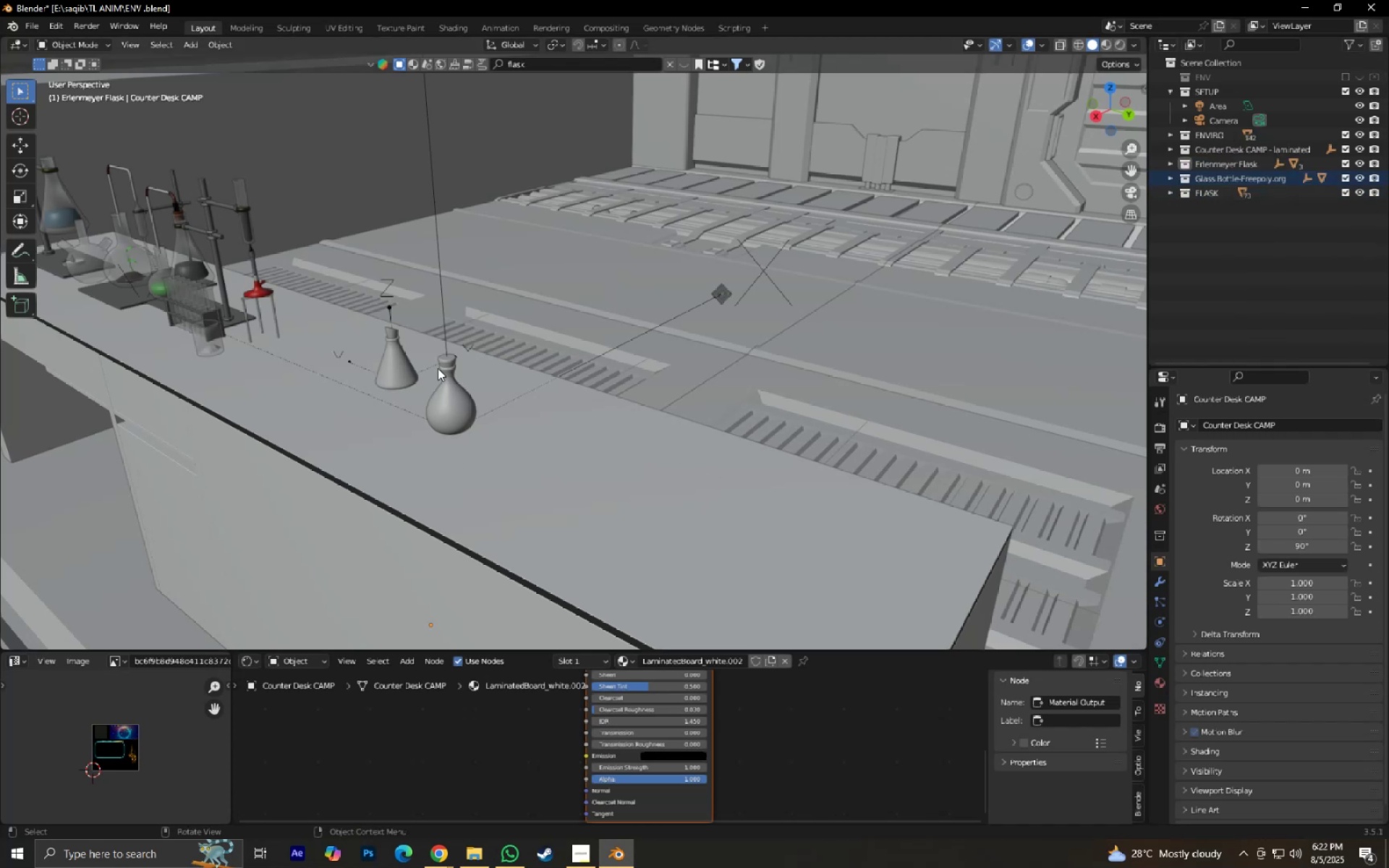 
left_click([447, 342])
 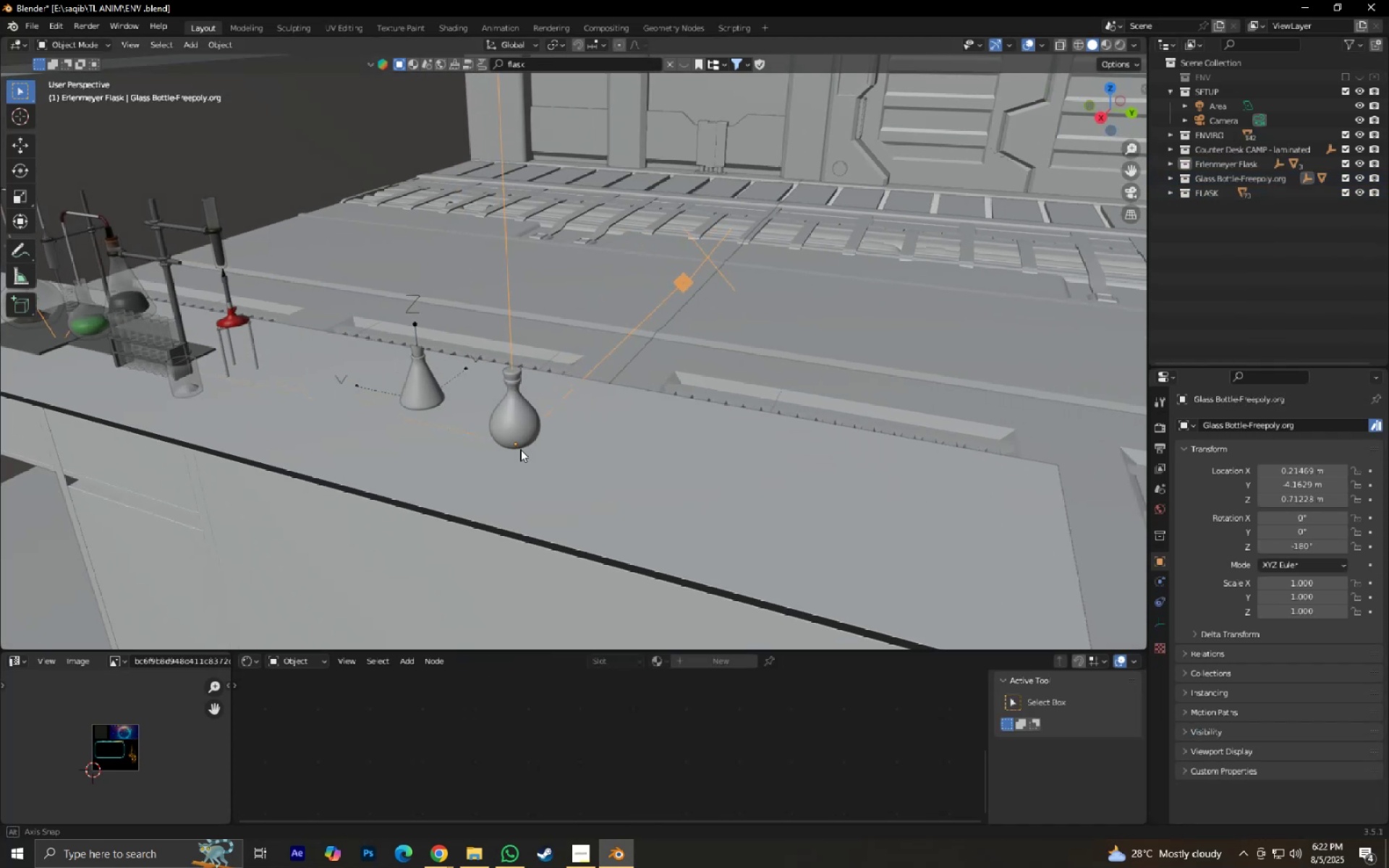 
type(gxy)
 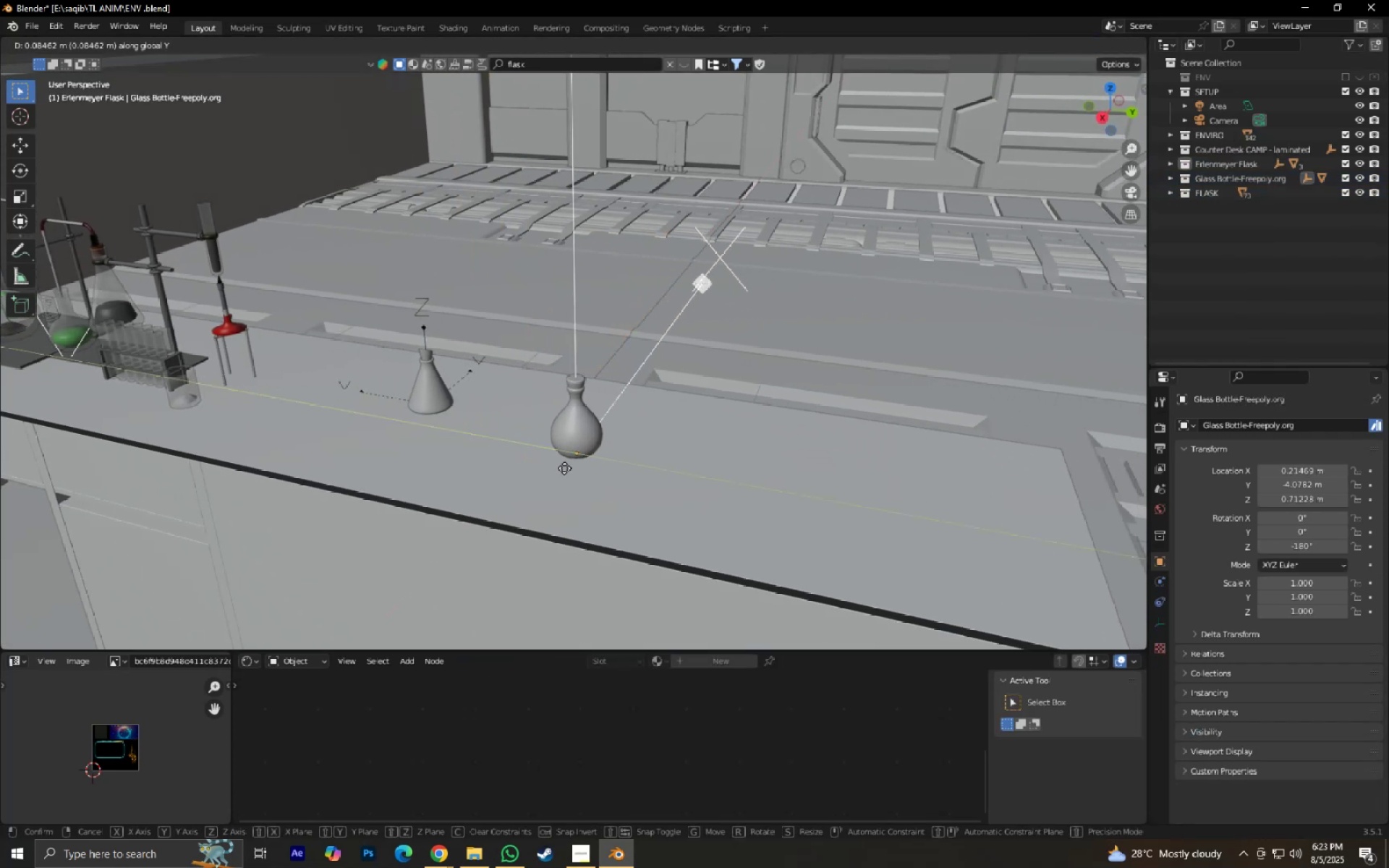 
left_click([561, 468])
 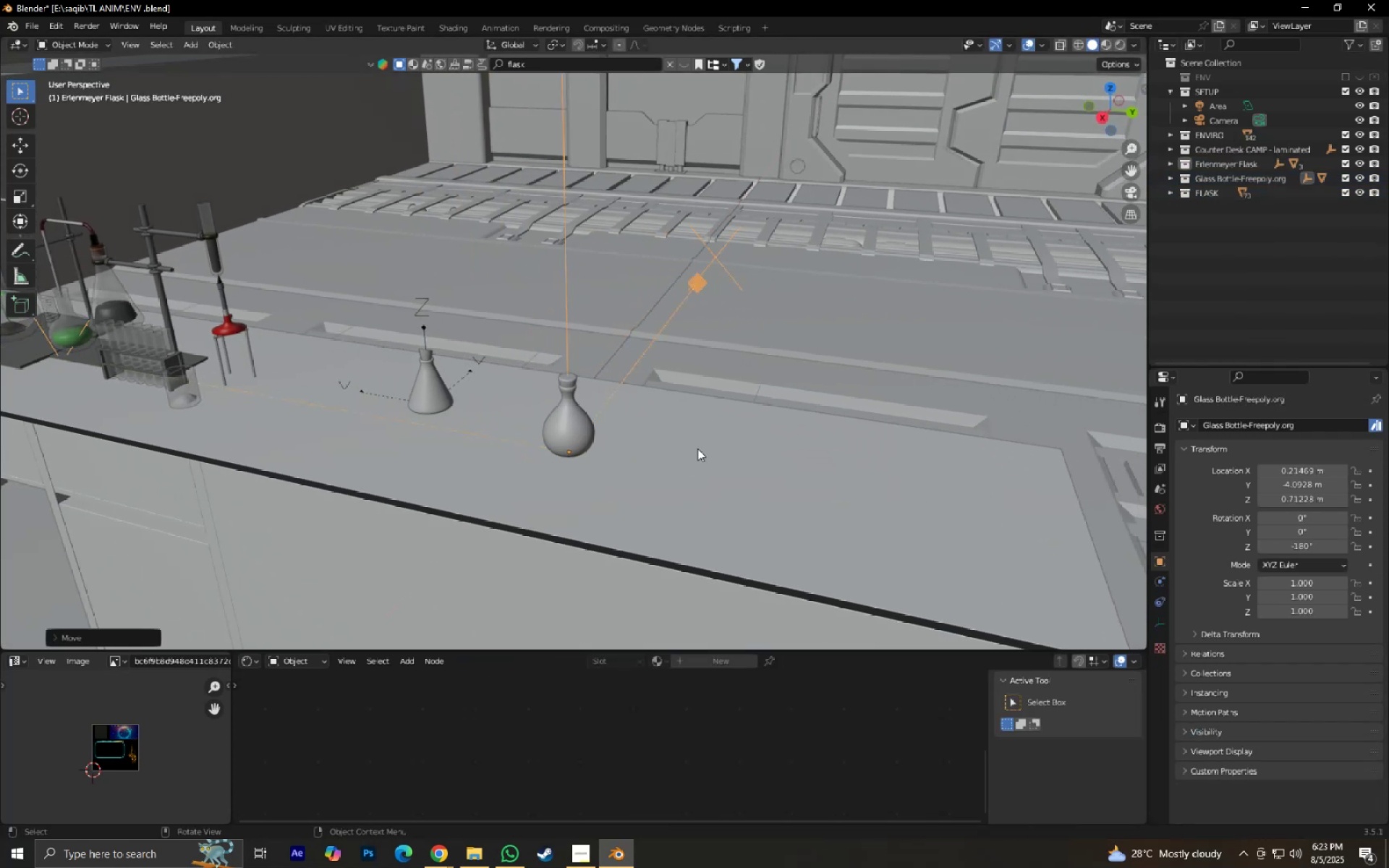 
key(S)
 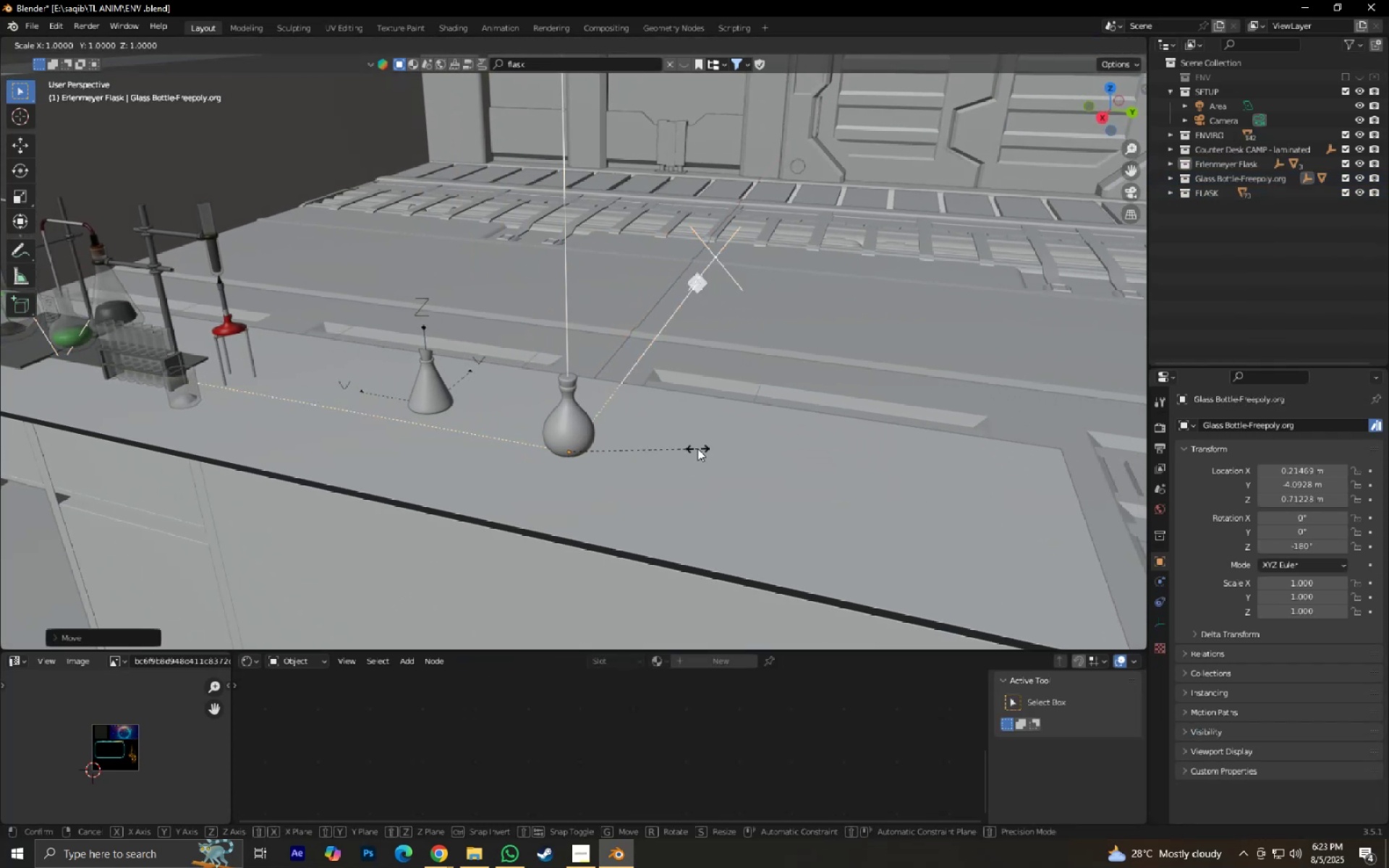 
key(Shift+ShiftLeft)
 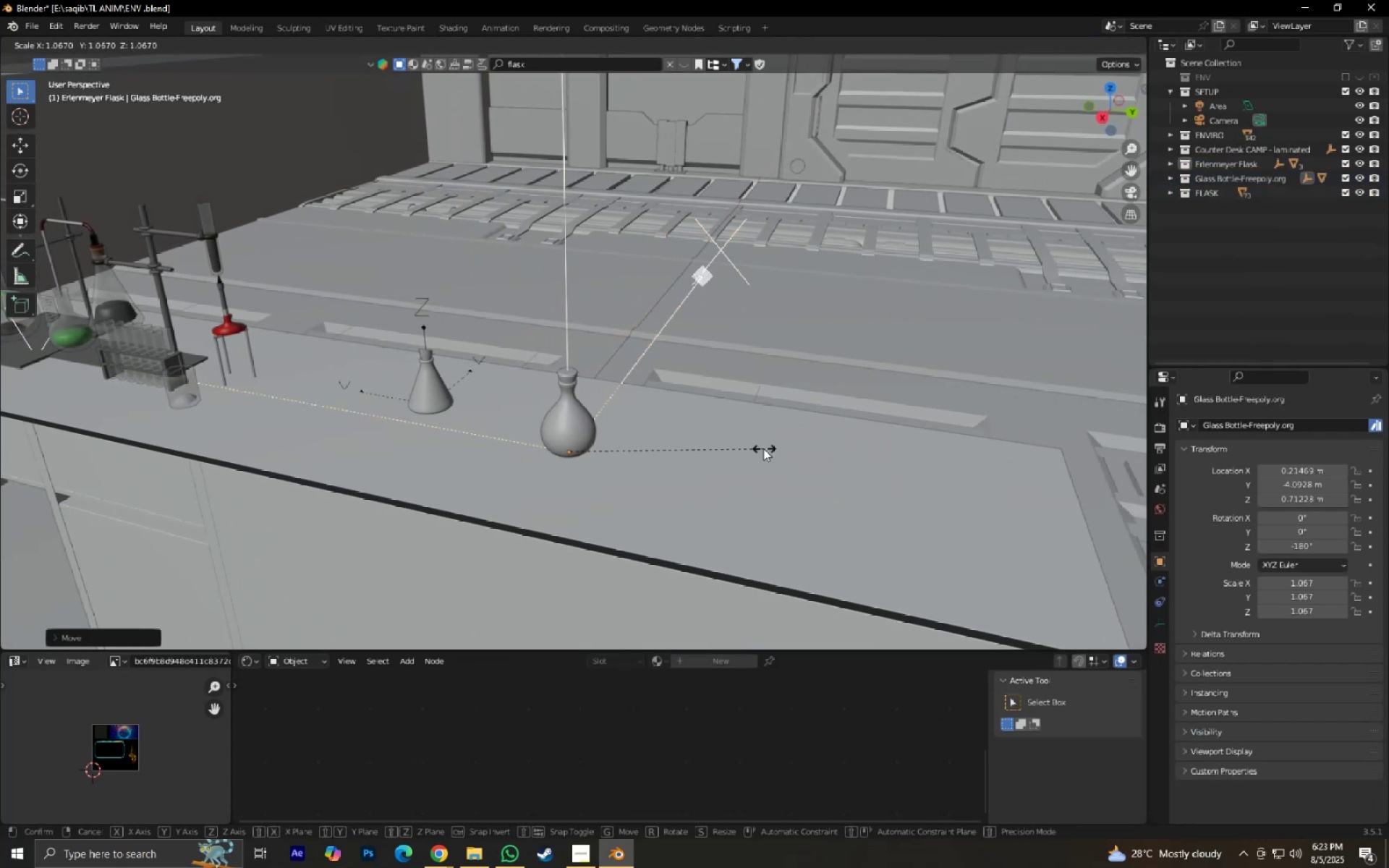 
right_click([763, 448])
 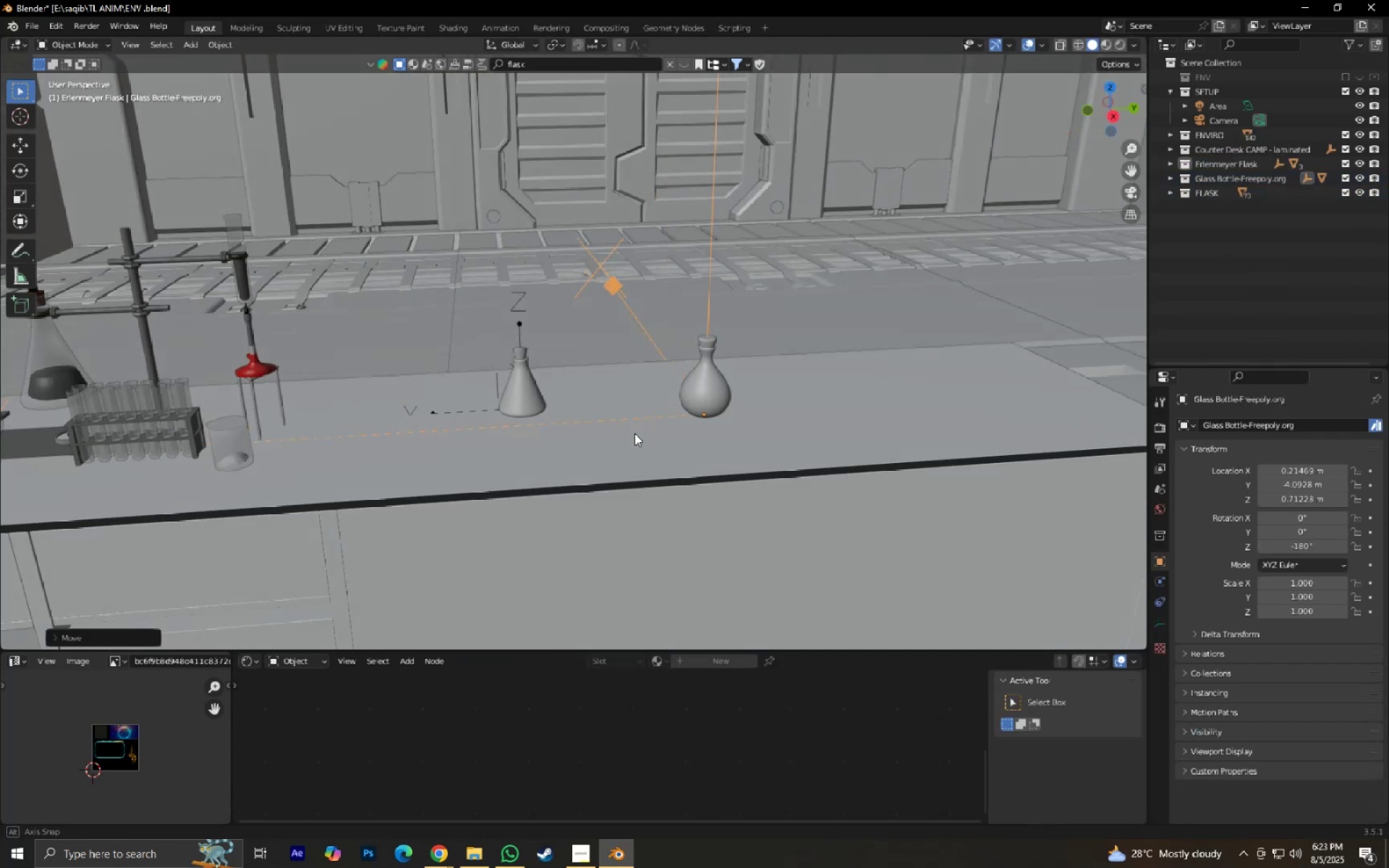 
key(Shift+ShiftLeft)
 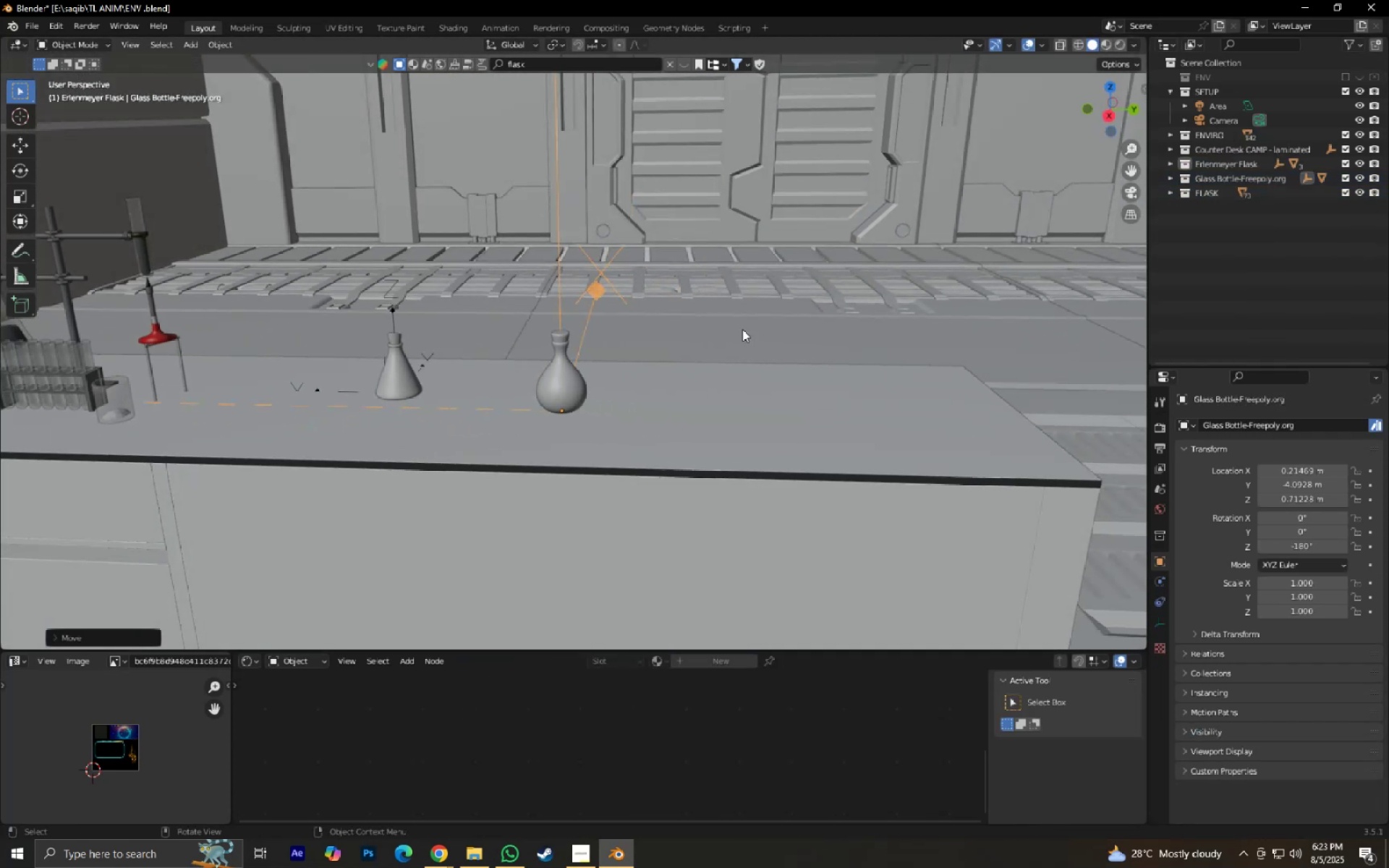 
key(S)
 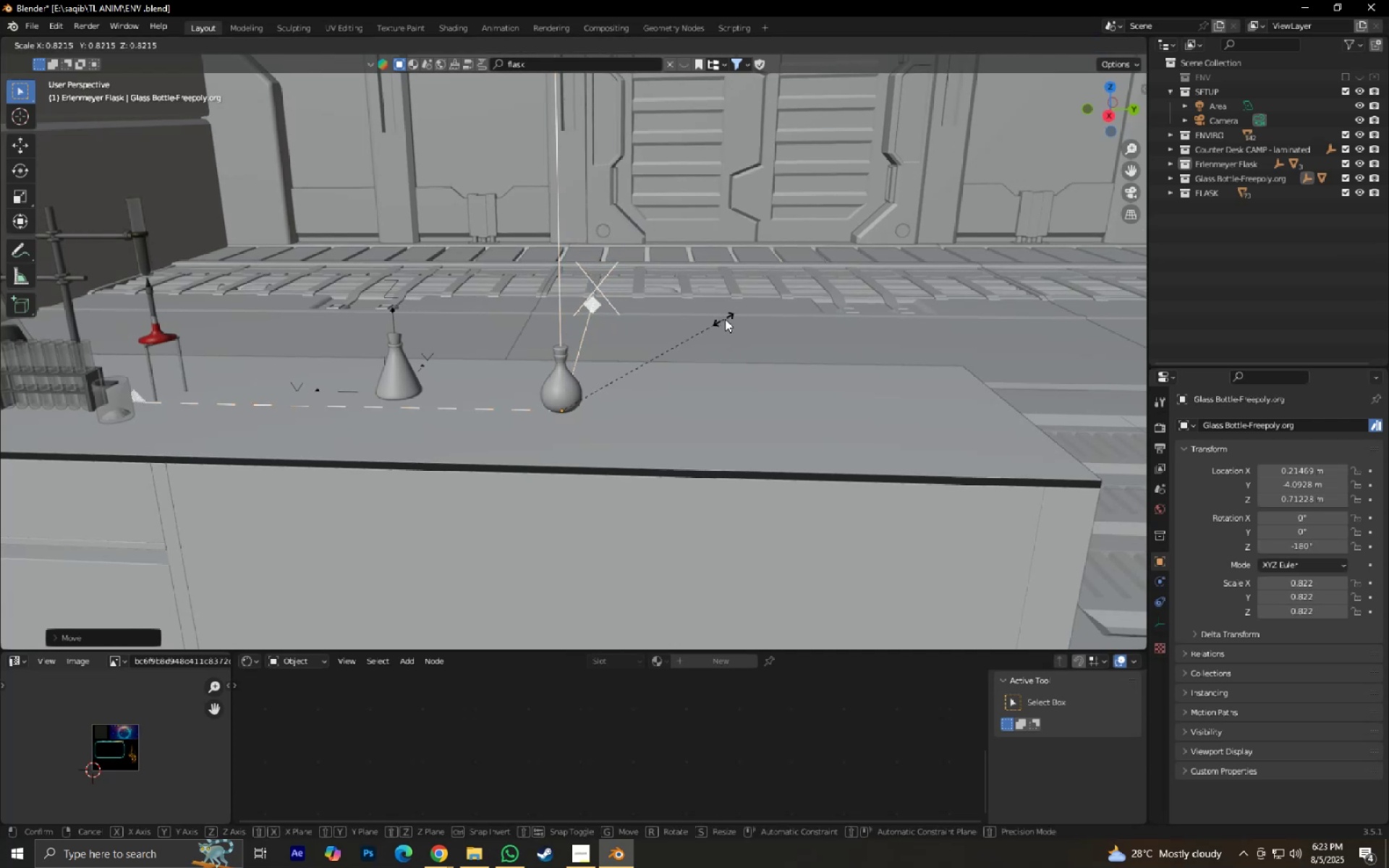 
right_click([732, 313])
 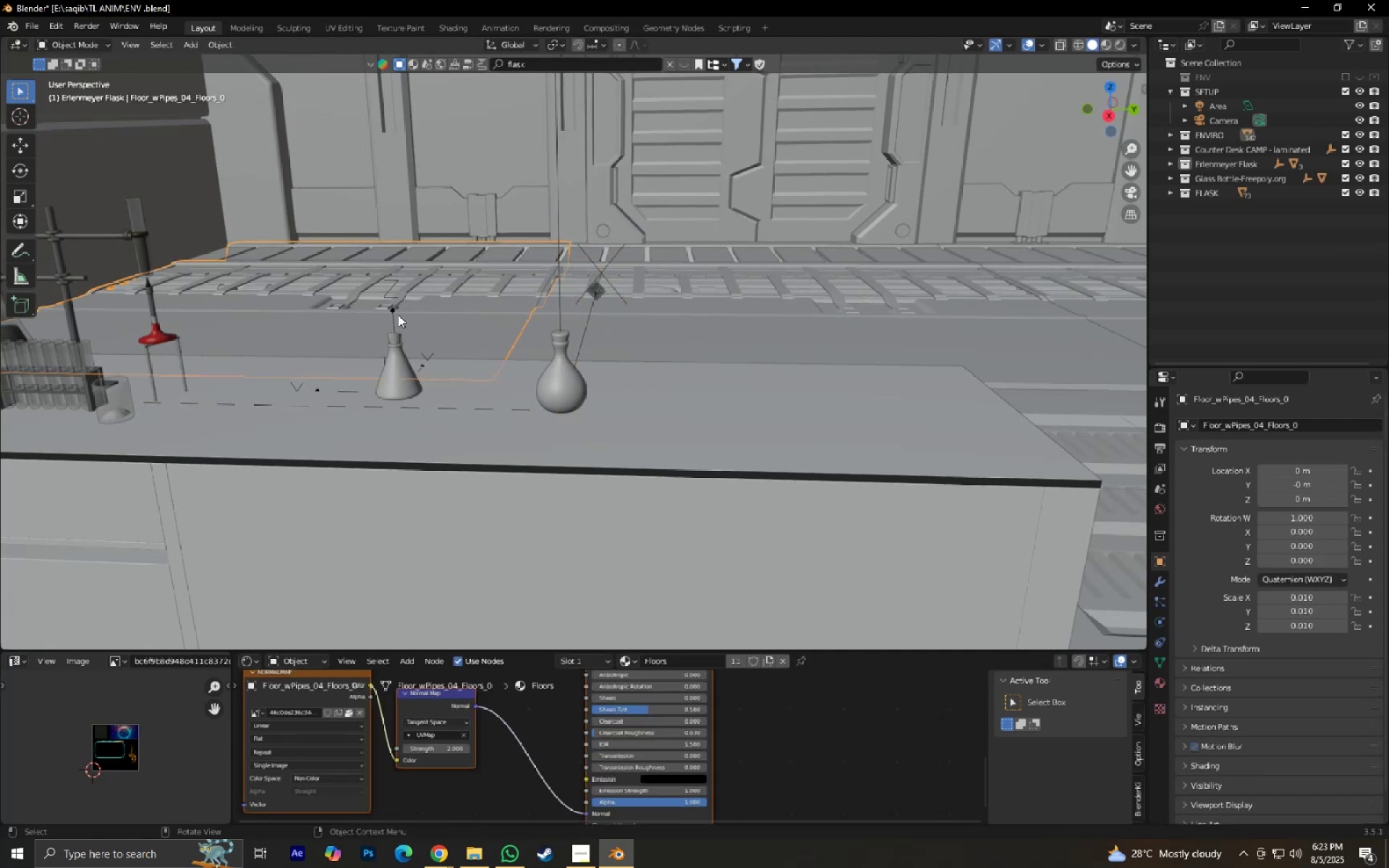 
double_click([394, 305])
 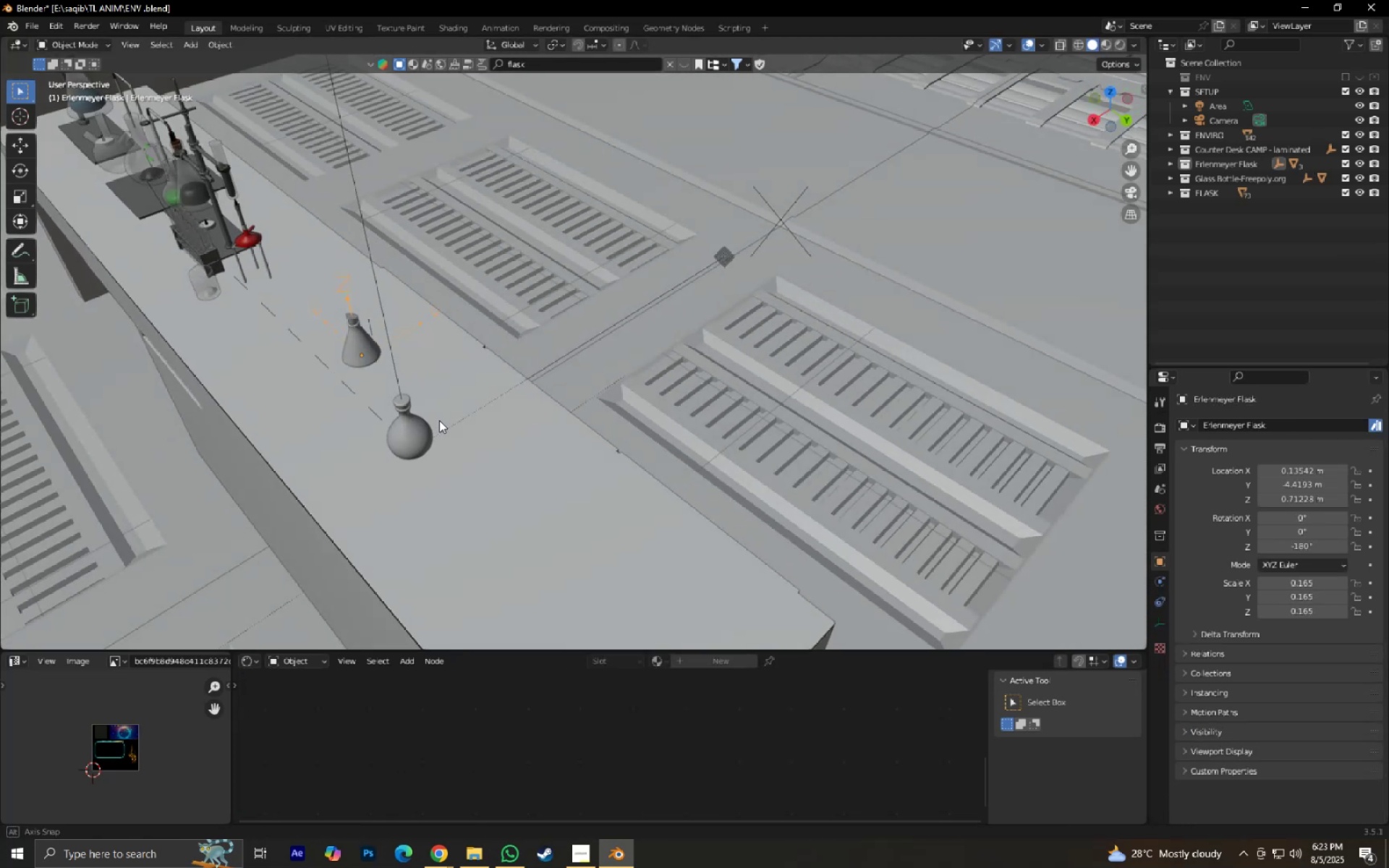 
type(`gx)
 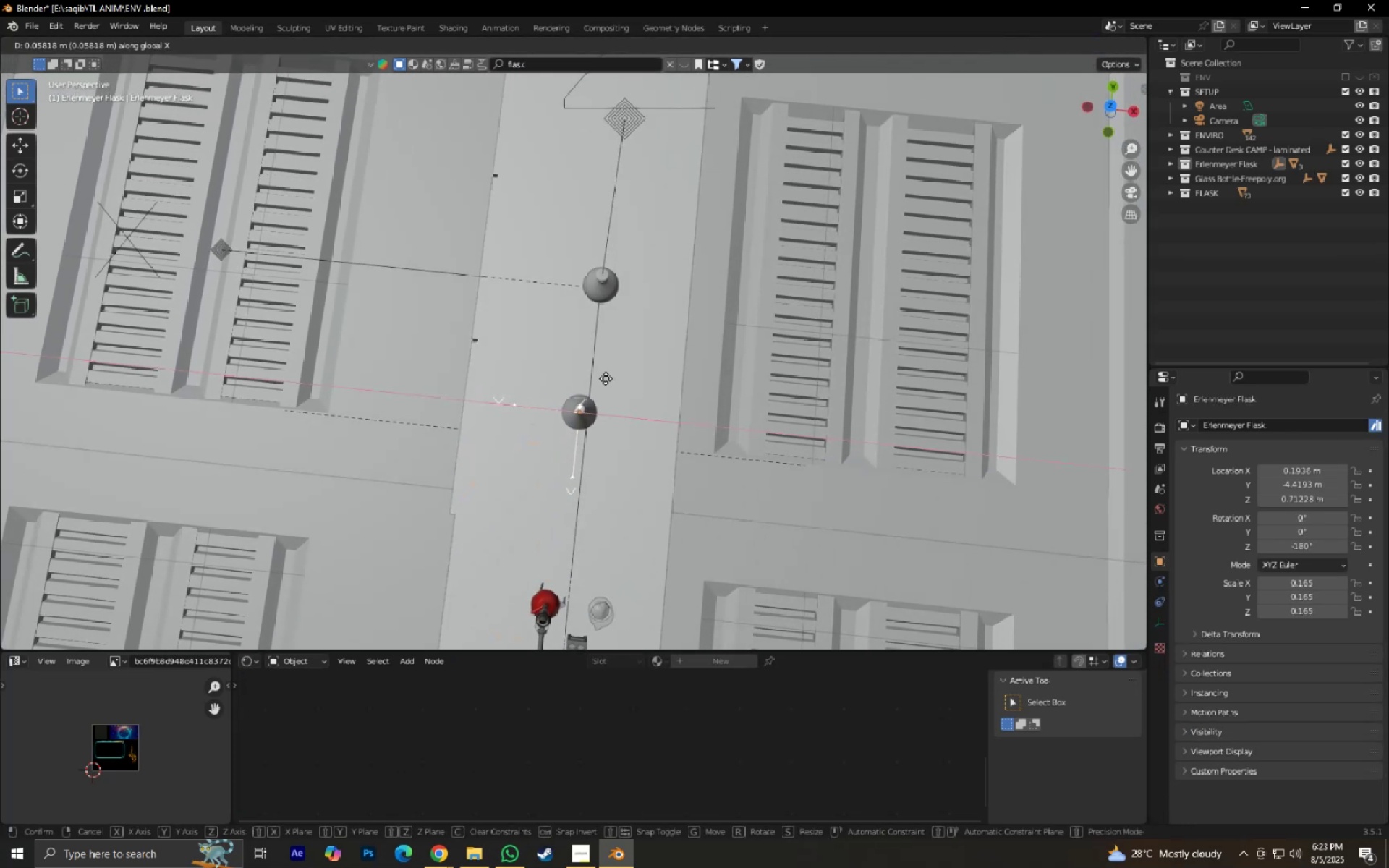 
left_click([643, 367])
 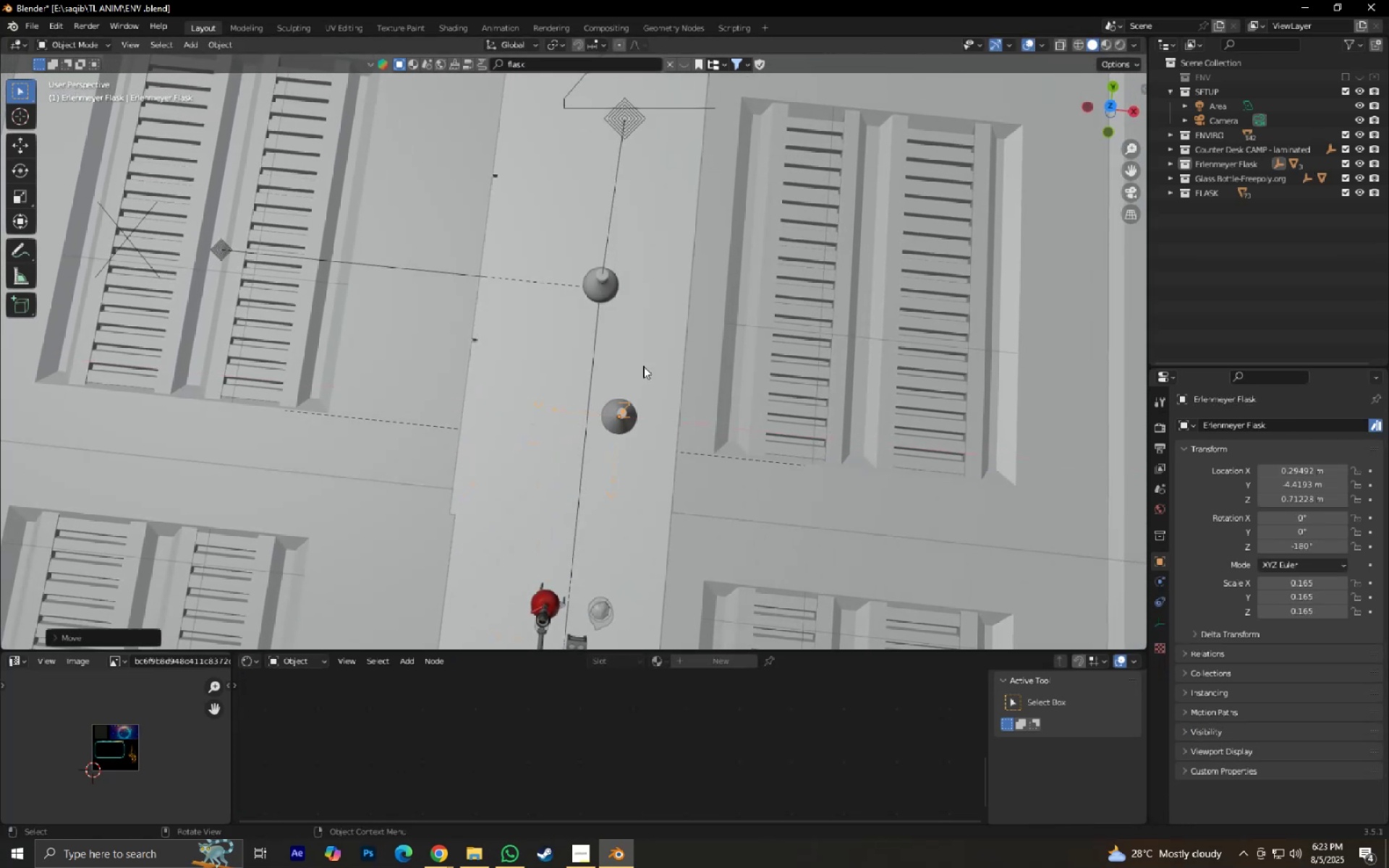 
key(Shift+ShiftLeft)
 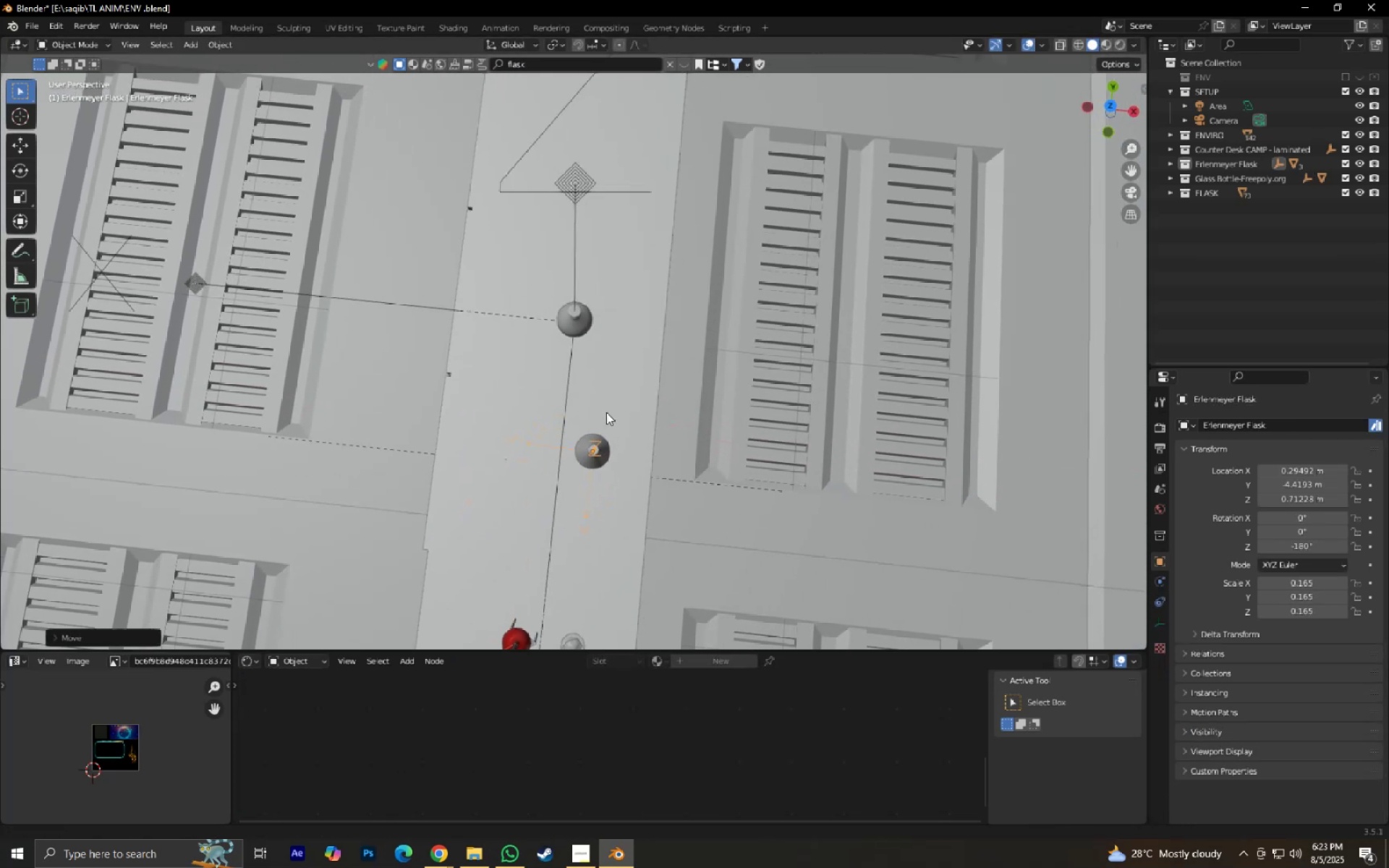 
scroll: coordinate [615, 422], scroll_direction: up, amount: 1.0
 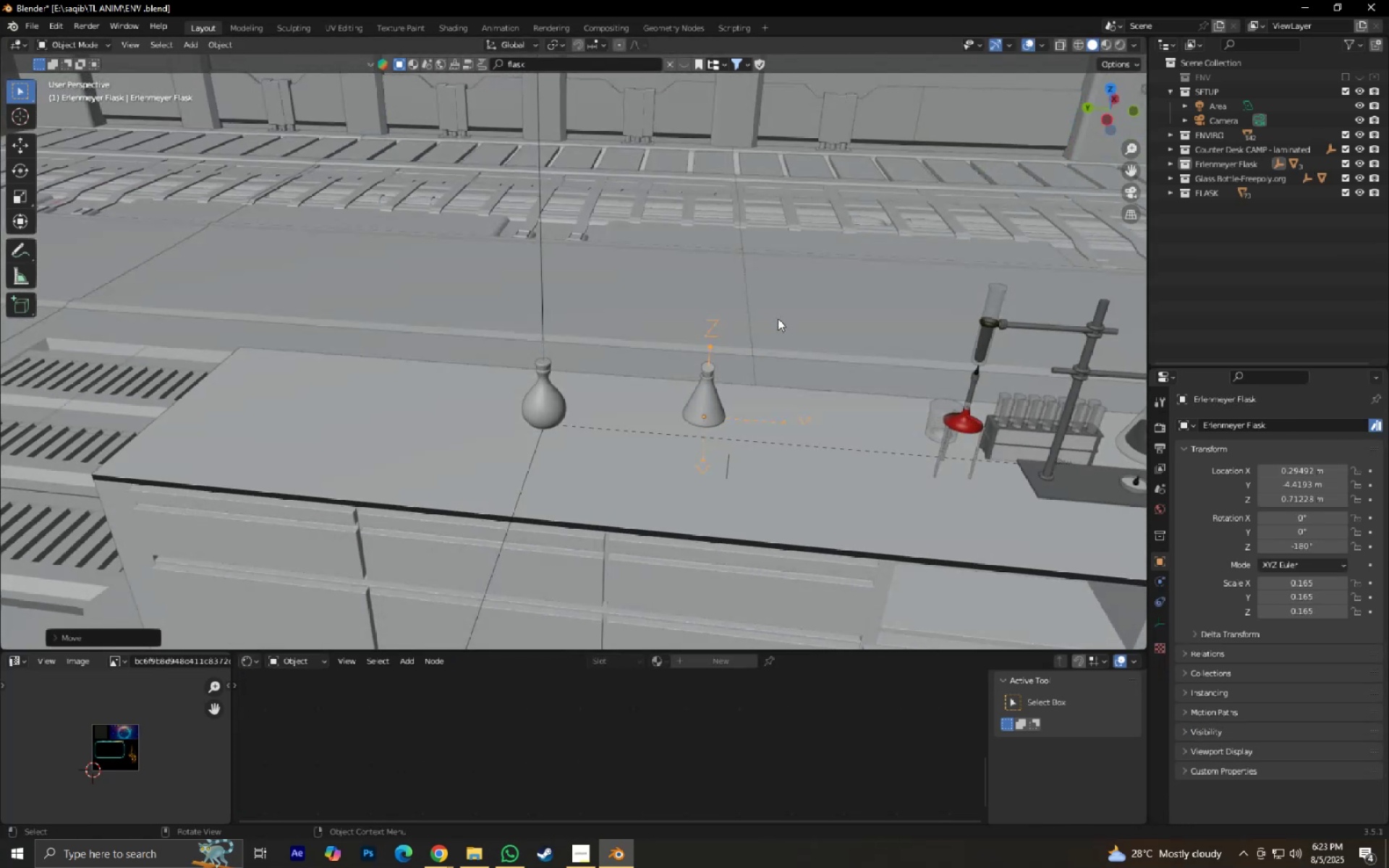 
scroll: coordinate [765, 326], scroll_direction: down, amount: 2.0
 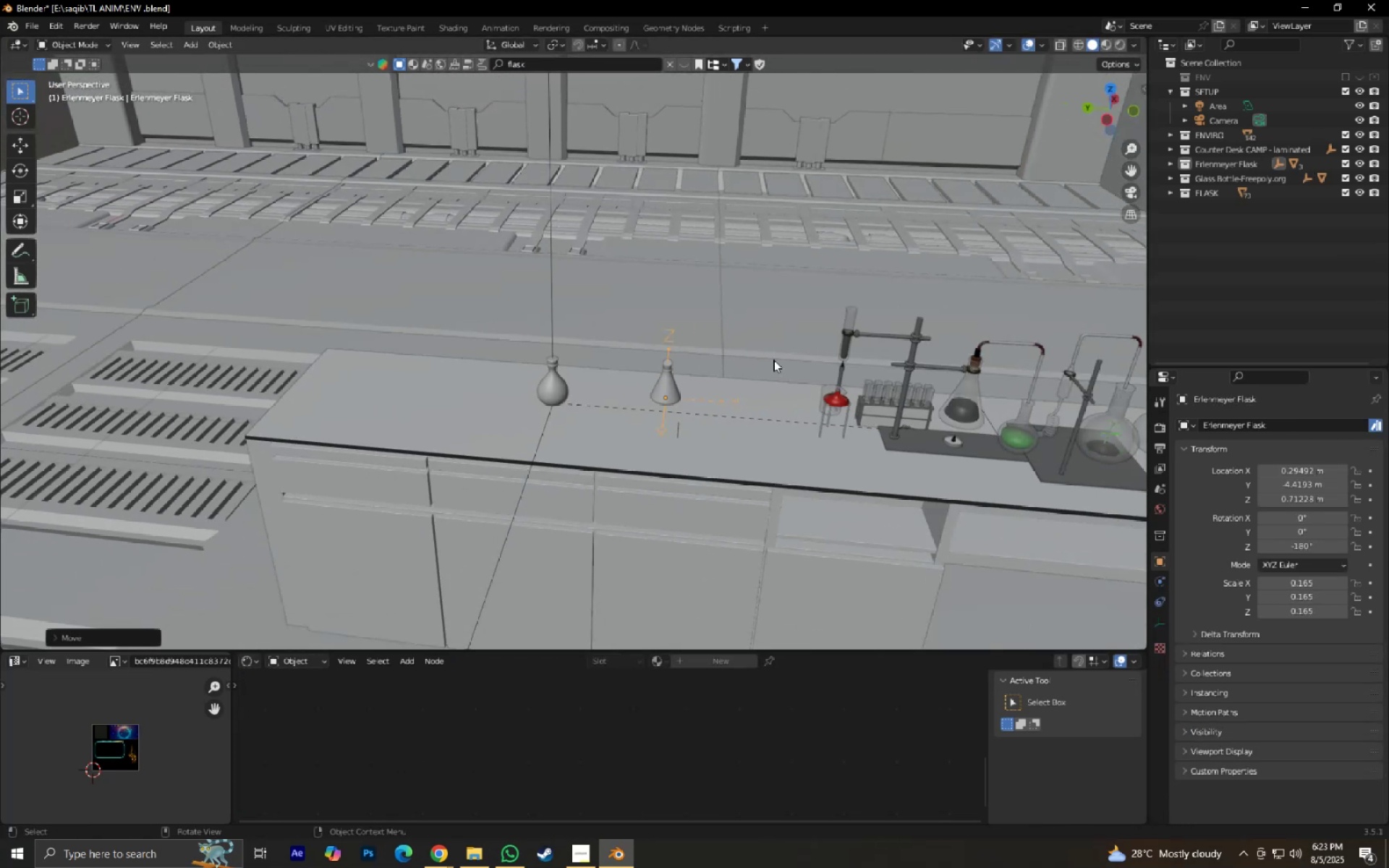 
key(Shift+ShiftLeft)
 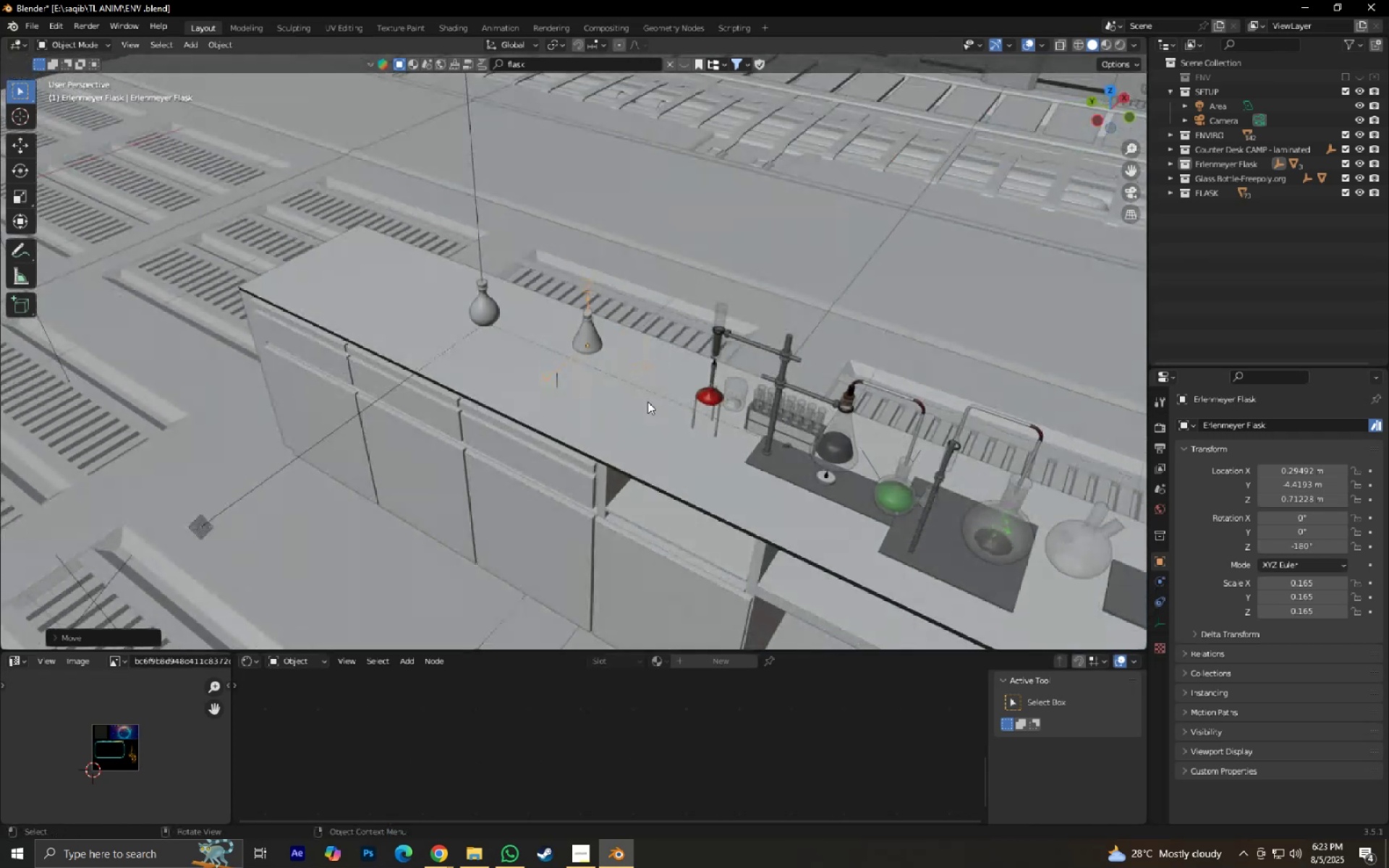 
key(Numpad0)
 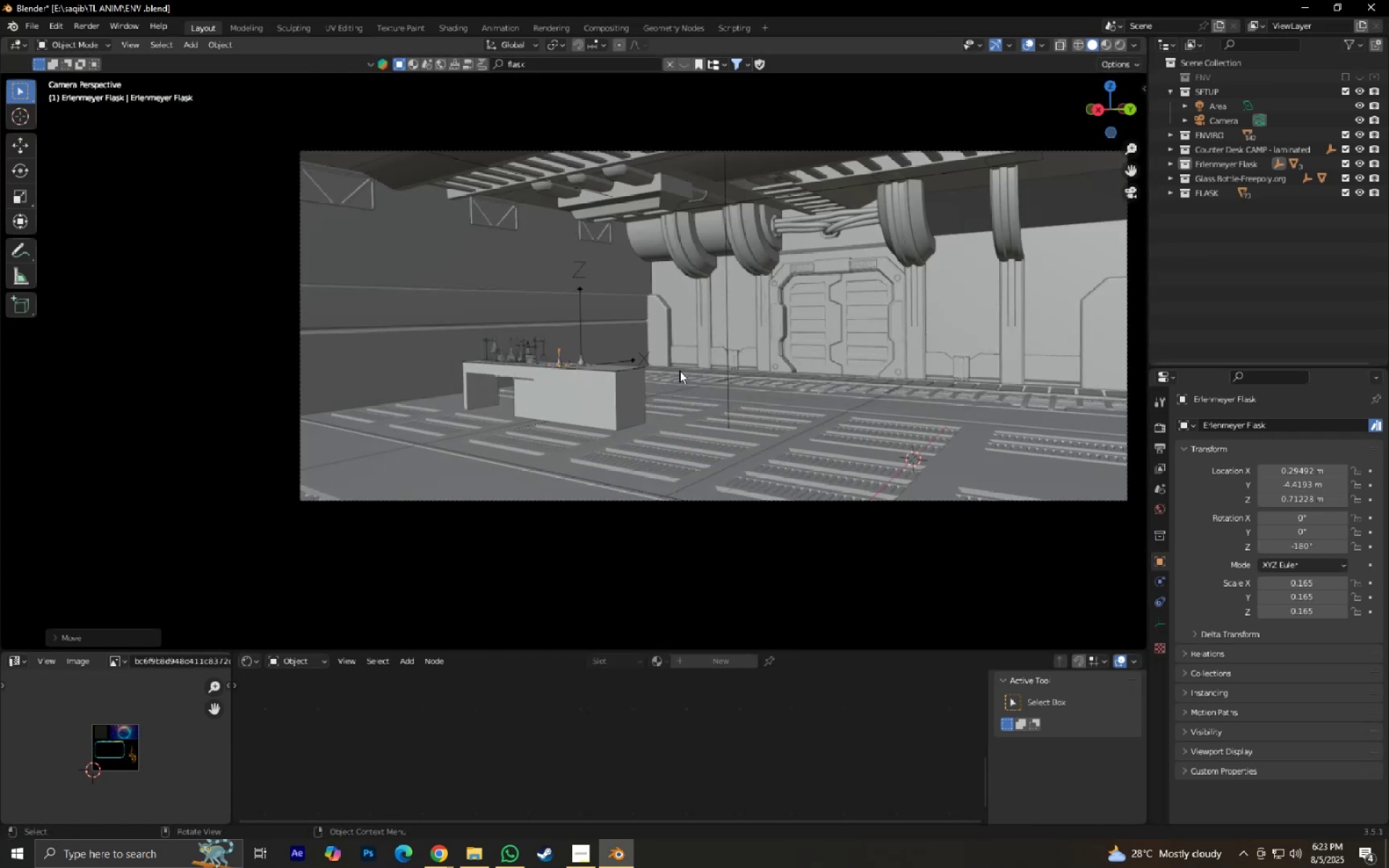 
scroll: coordinate [629, 390], scroll_direction: up, amount: 9.0
 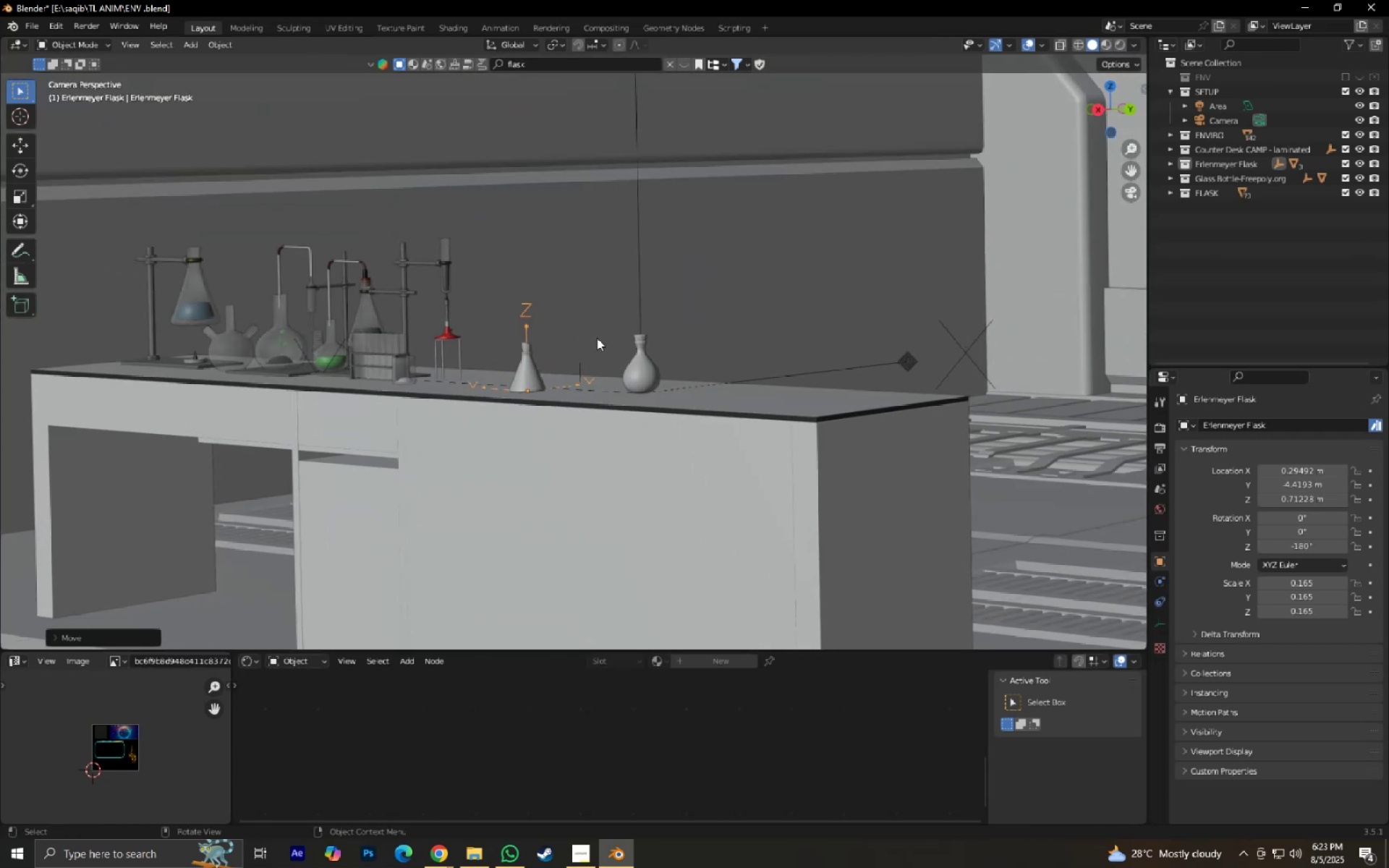 
key(Shift+ShiftLeft)
 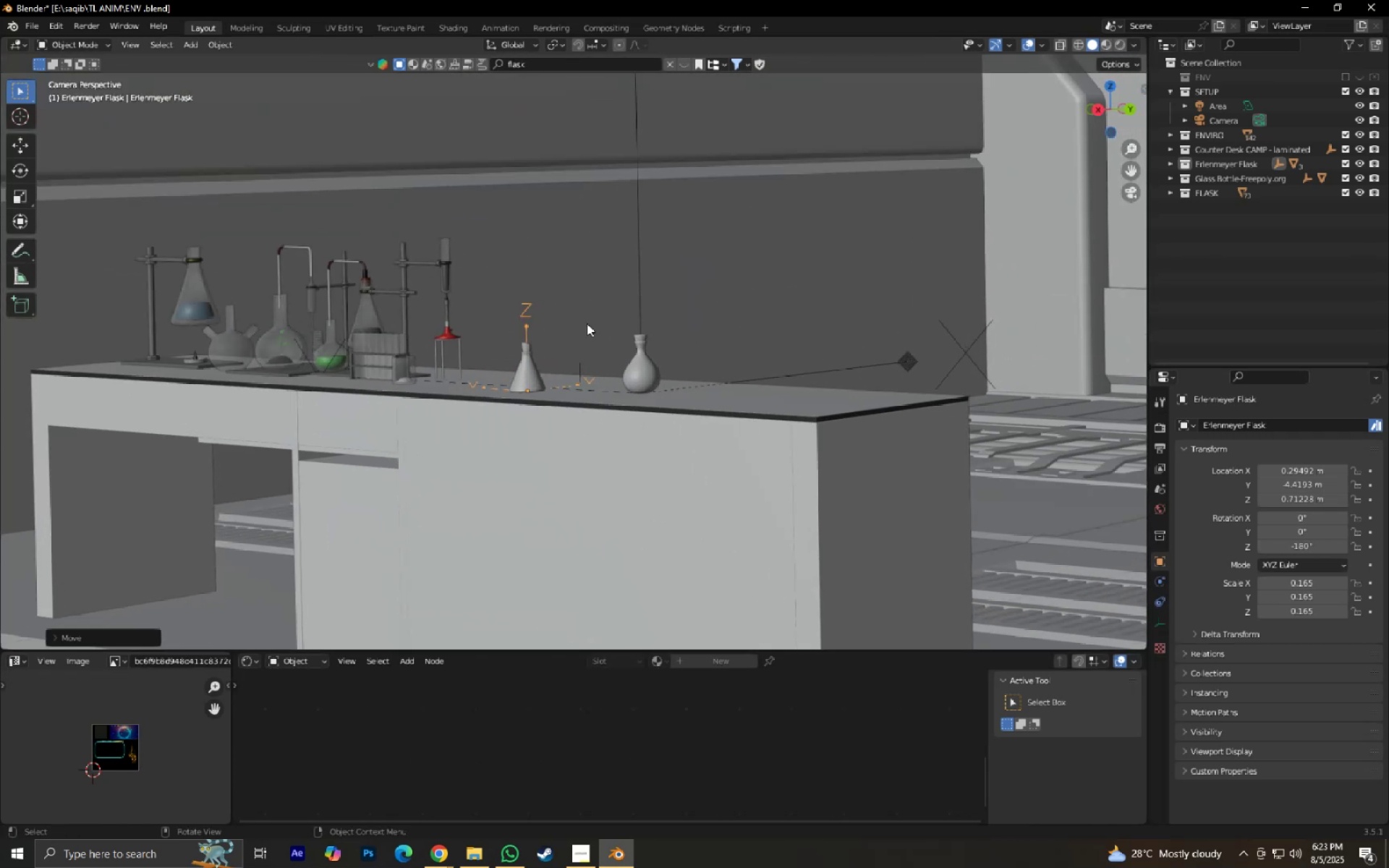 
key(S)
 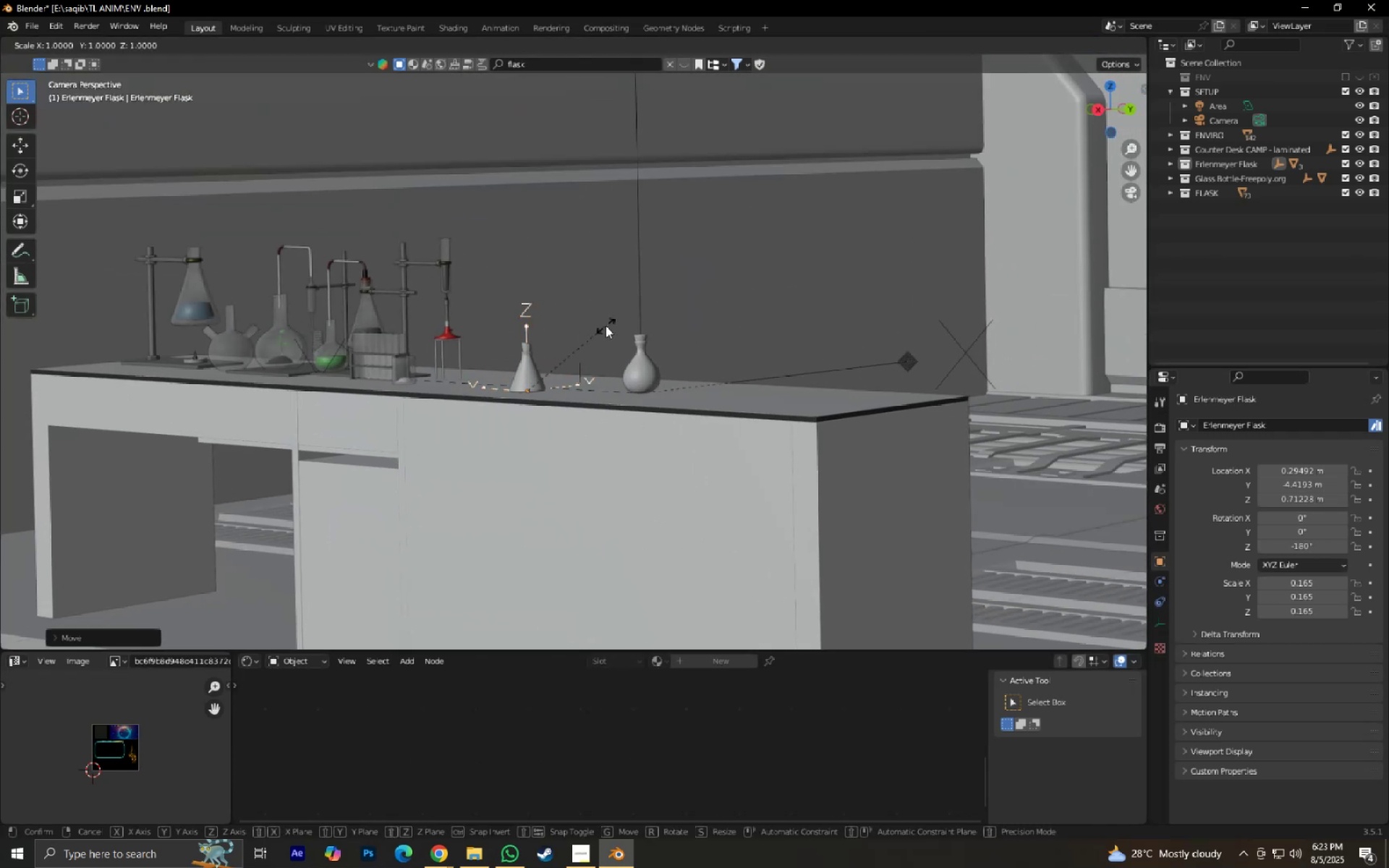 
hold_key(key=ShiftLeft, duration=0.78)
right_click([663, 286])
 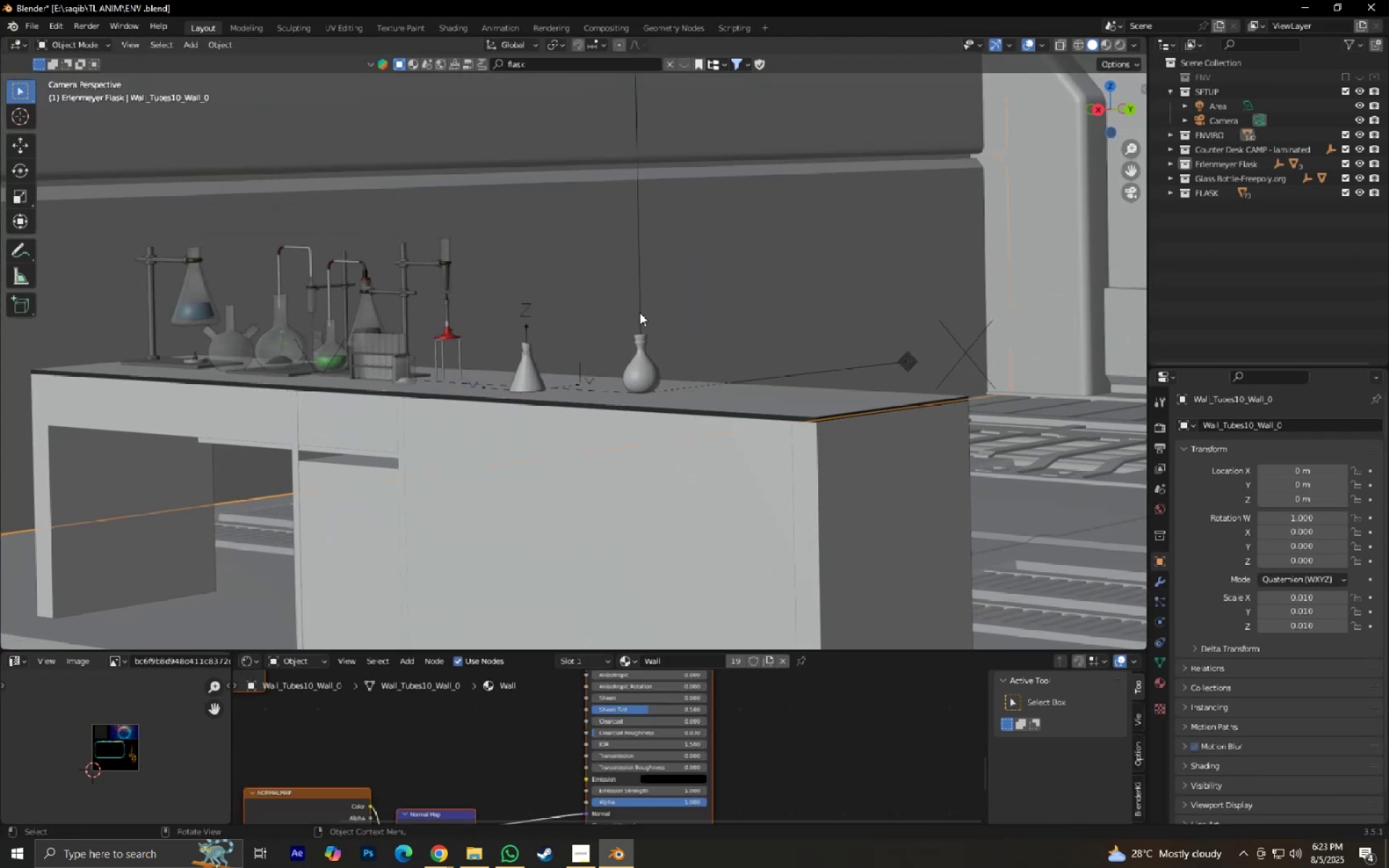 
double_click([642, 311])
 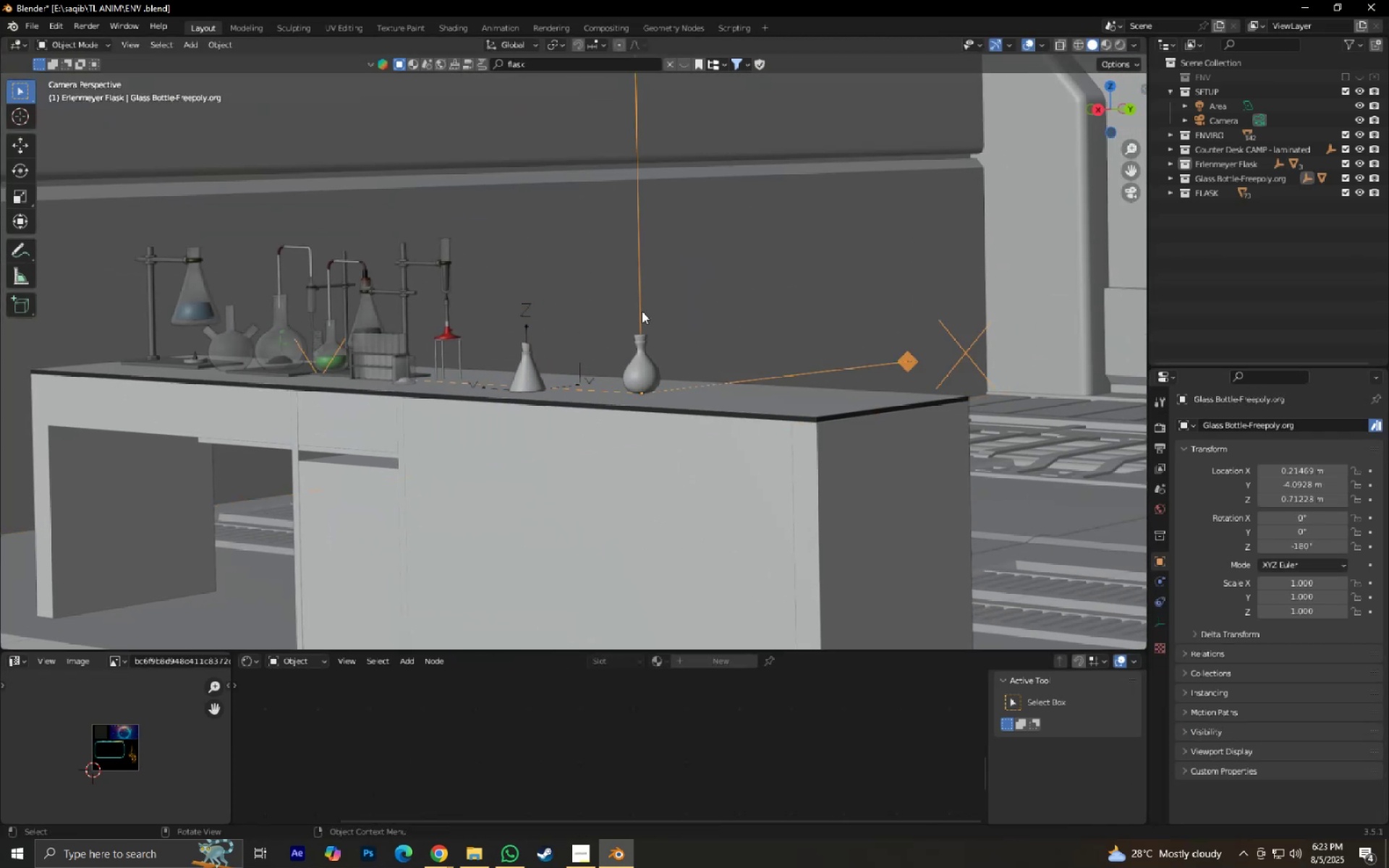 
key(S)
 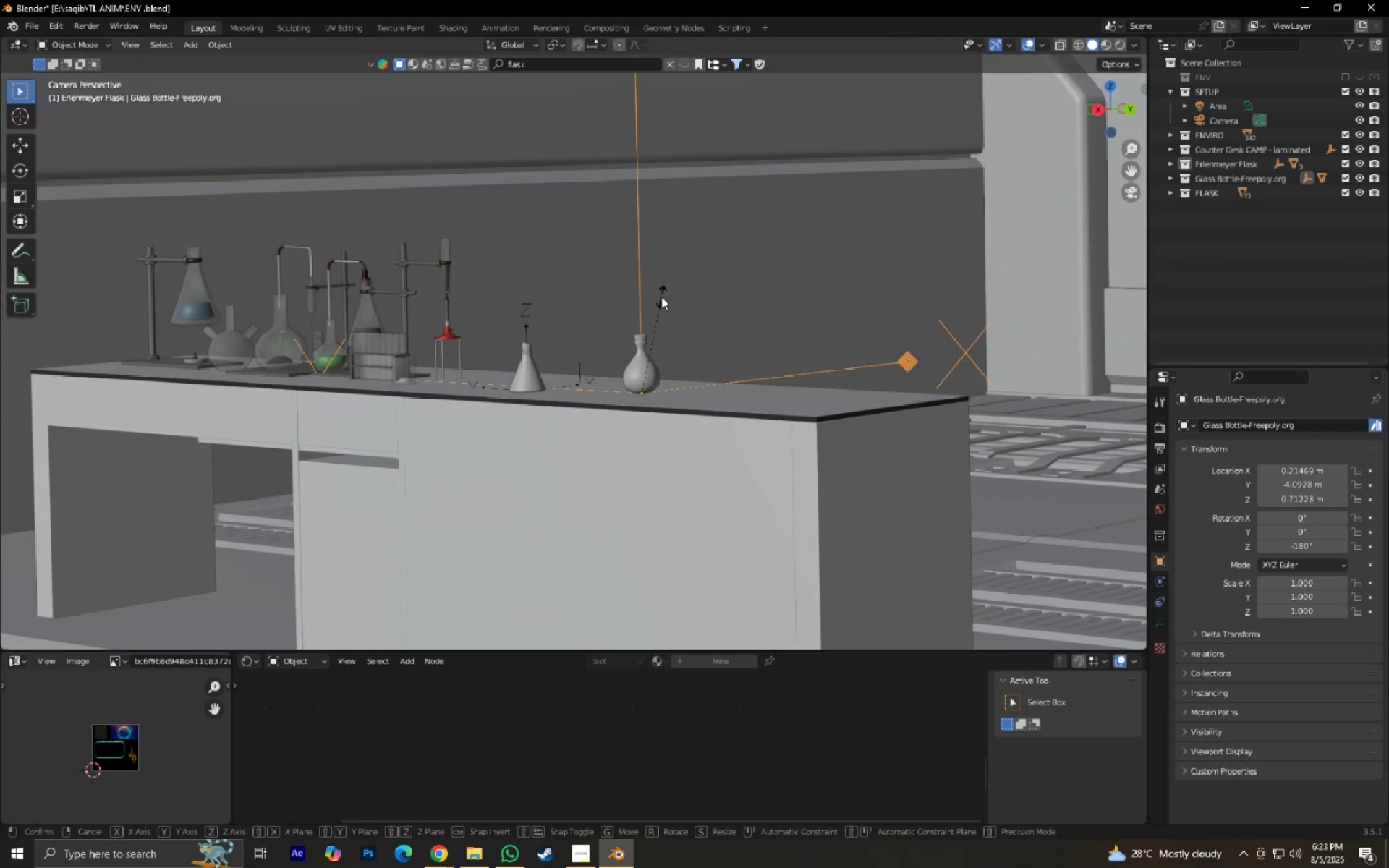 
hold_key(key=ShiftLeft, duration=0.96)
left_click([740, 192])
 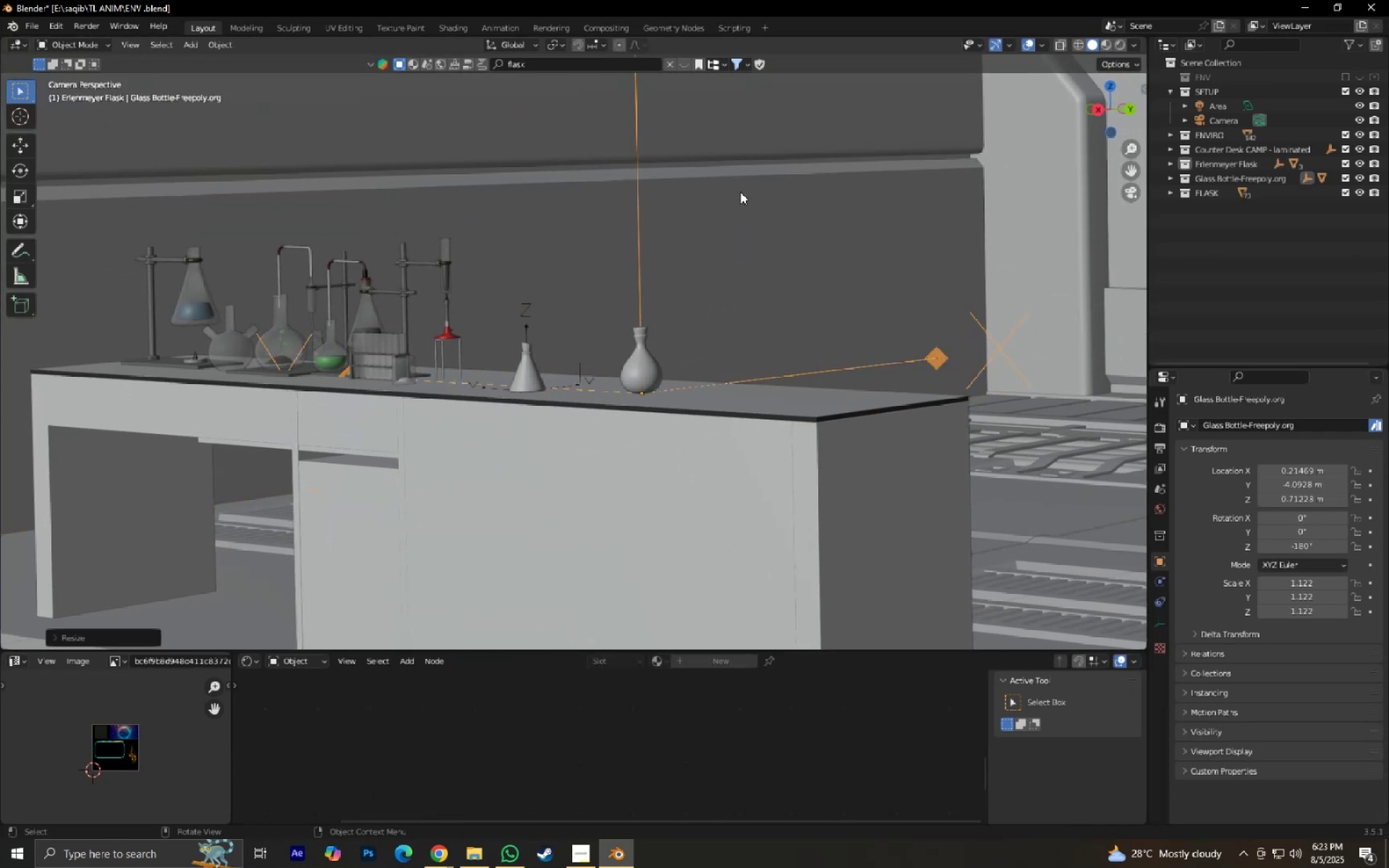 
key(Control+S)
 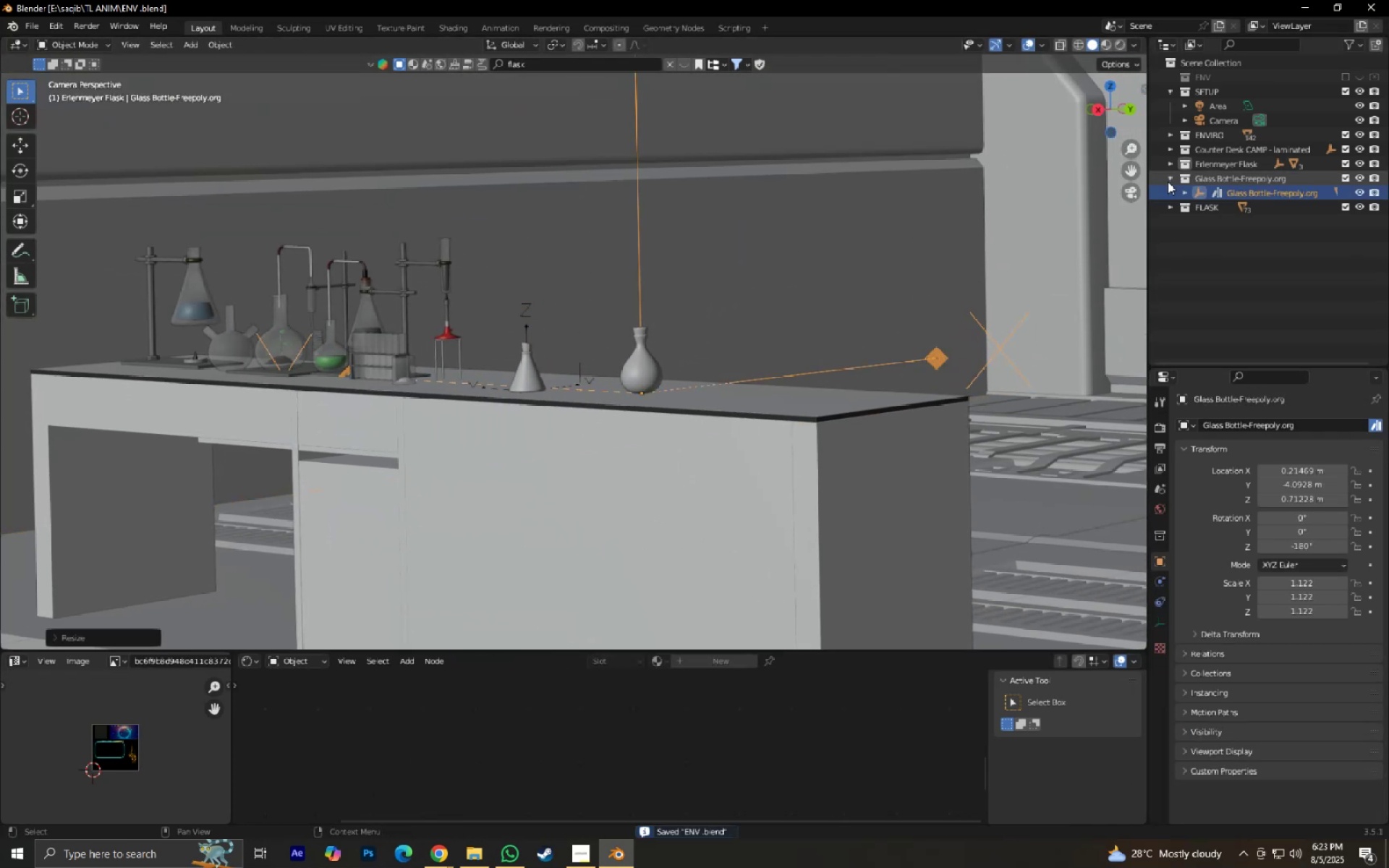 
double_click([1168, 182])
 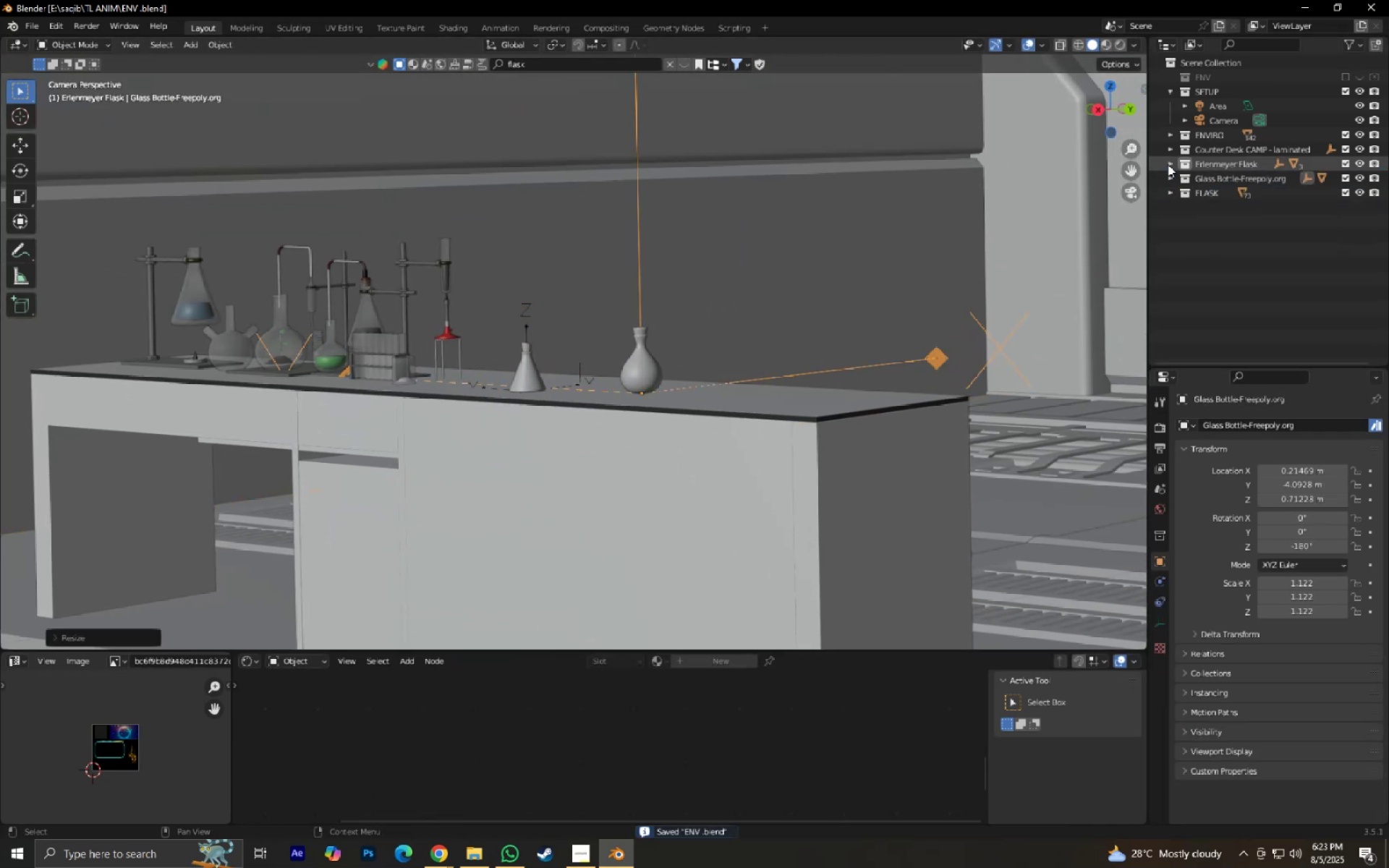 
triple_click([1168, 164])
 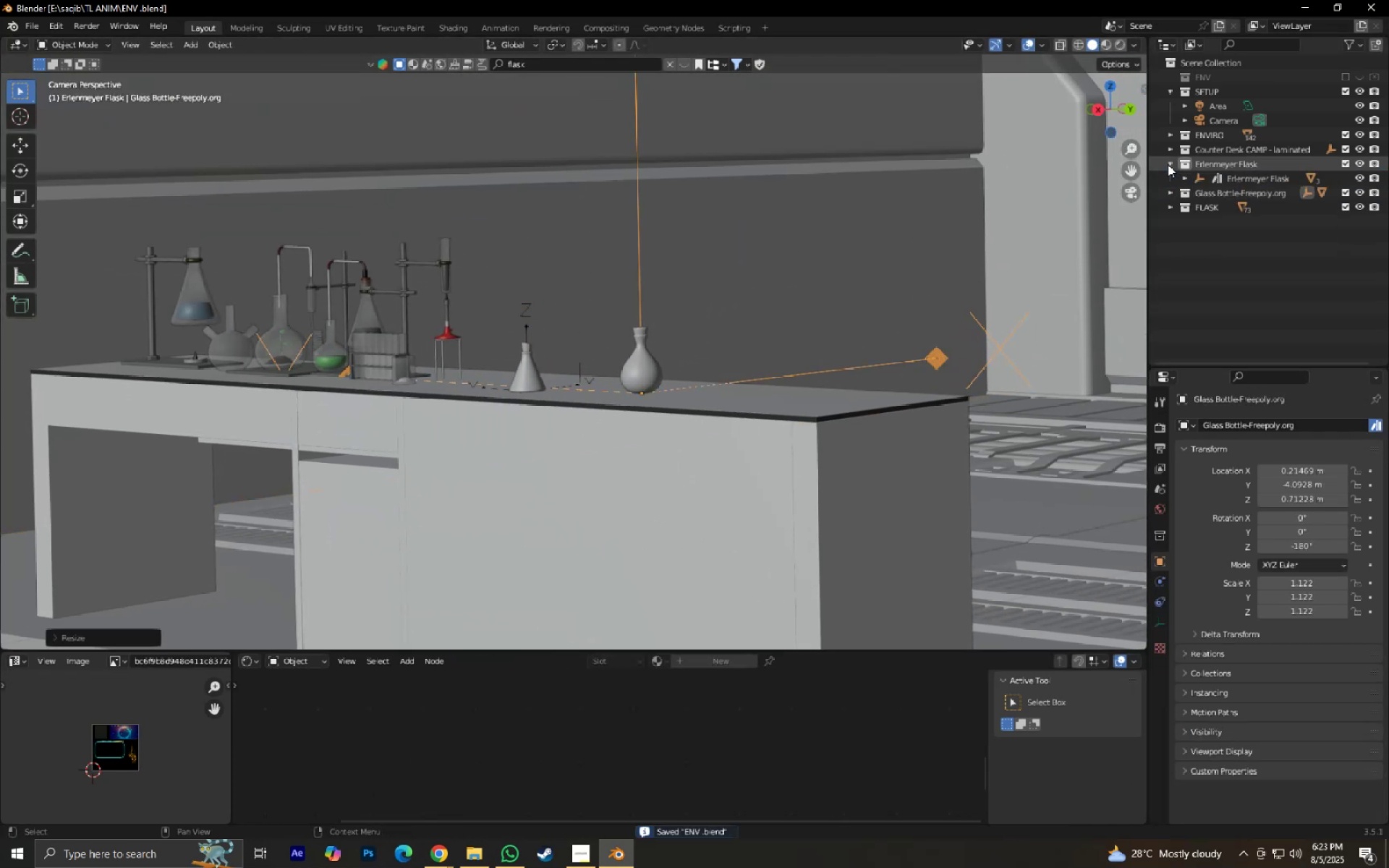 
triple_click([1168, 164])
 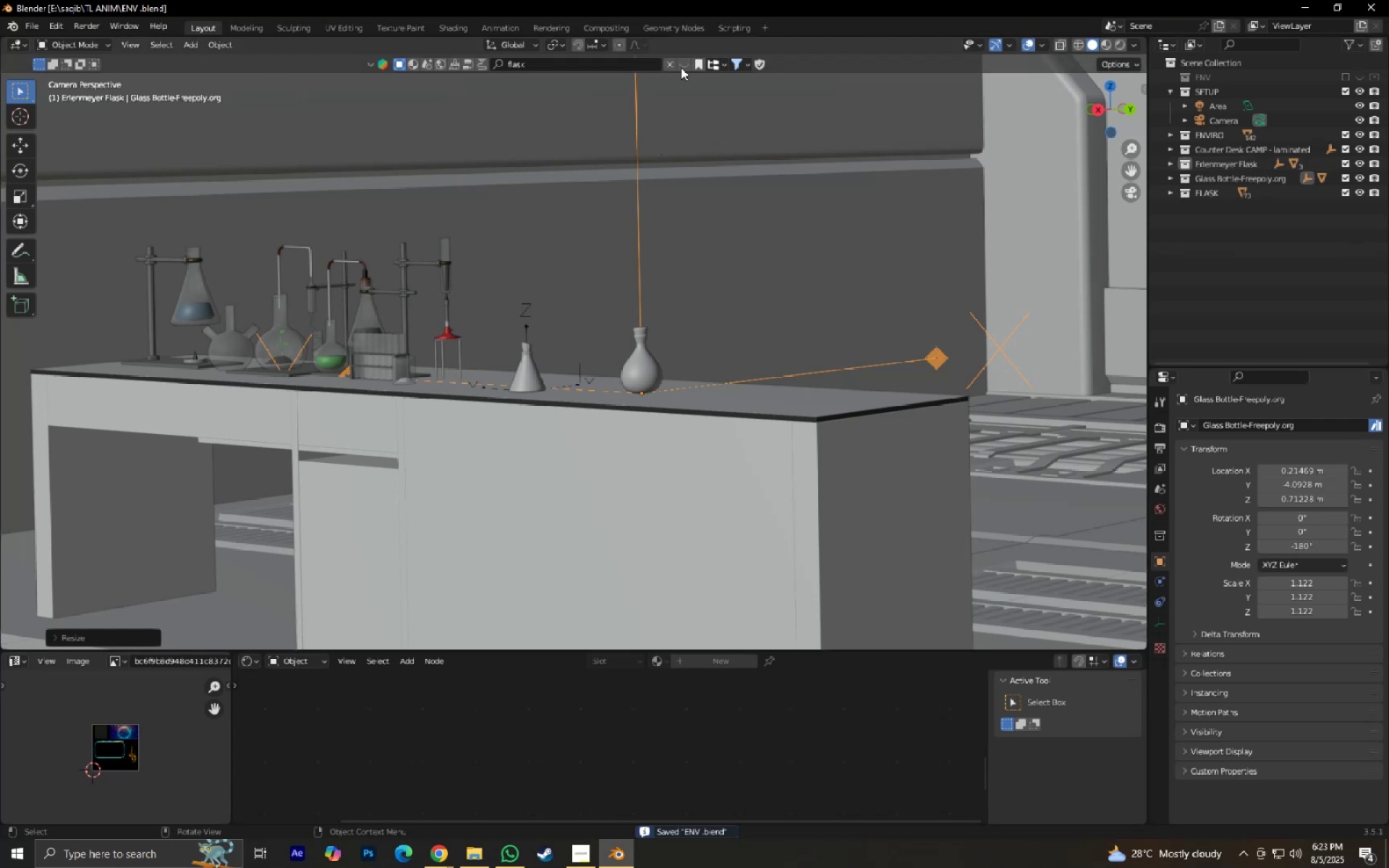 
left_click([681, 67])
 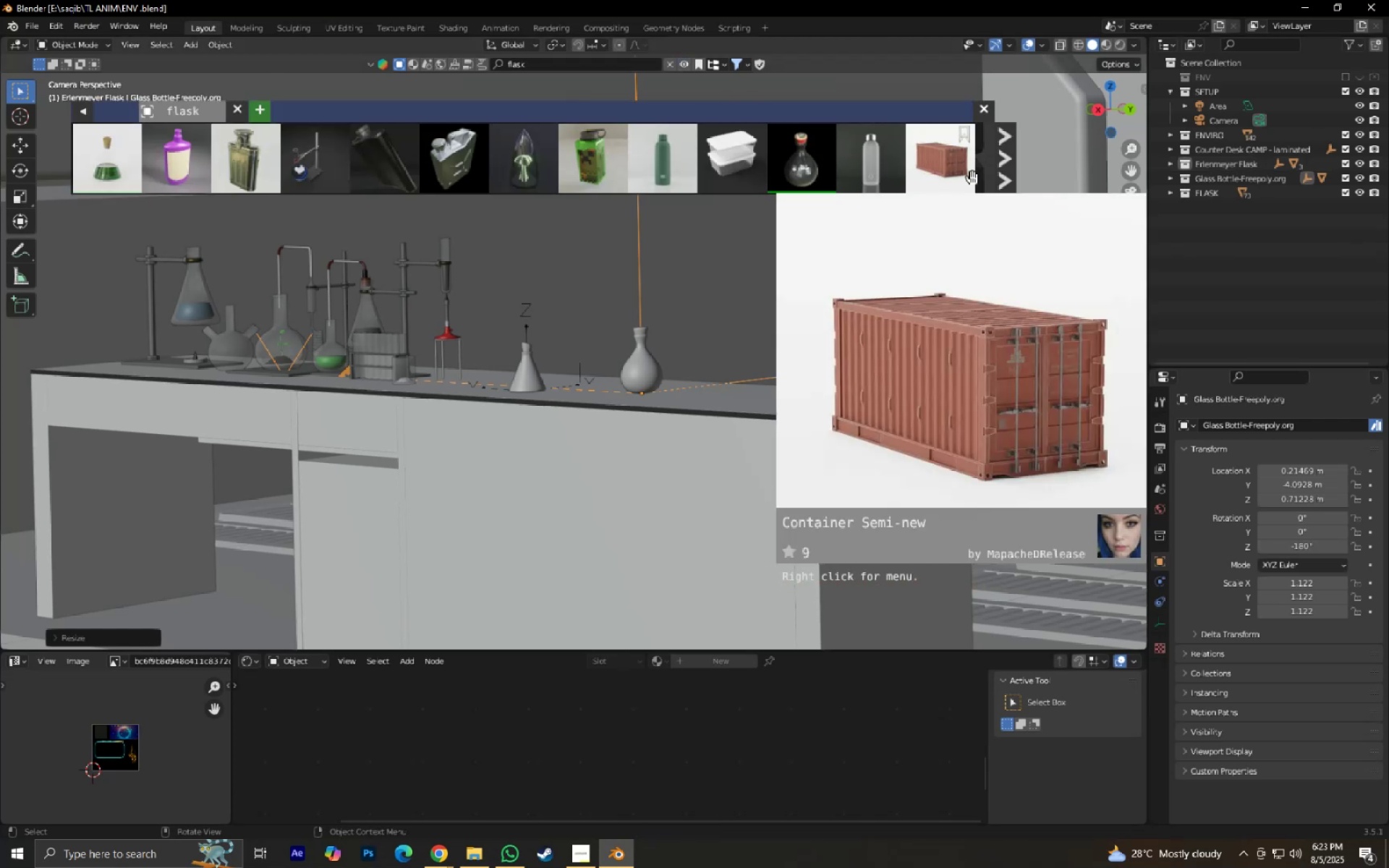 
double_click([998, 181])
 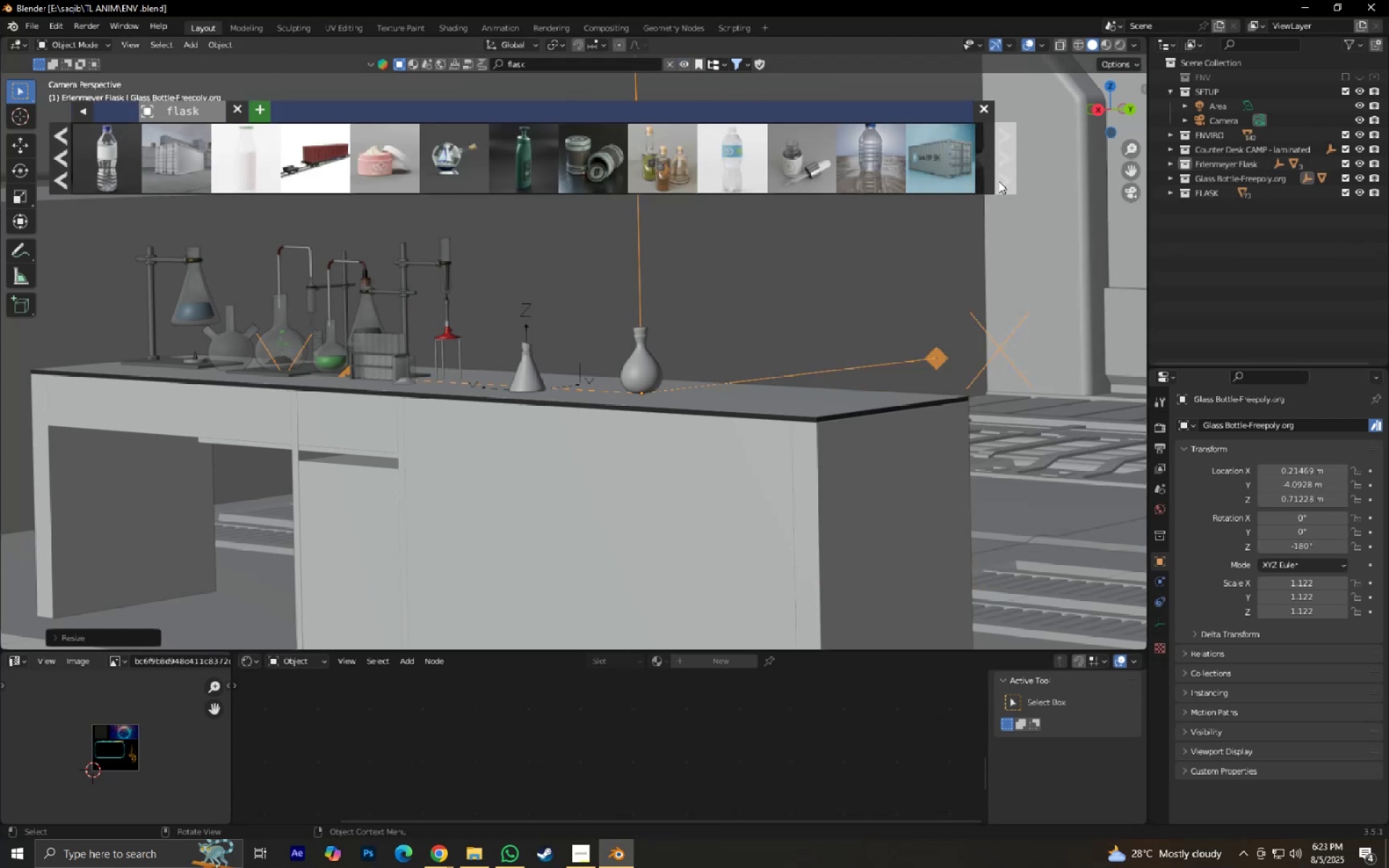 
mouse_move([638, 188])
 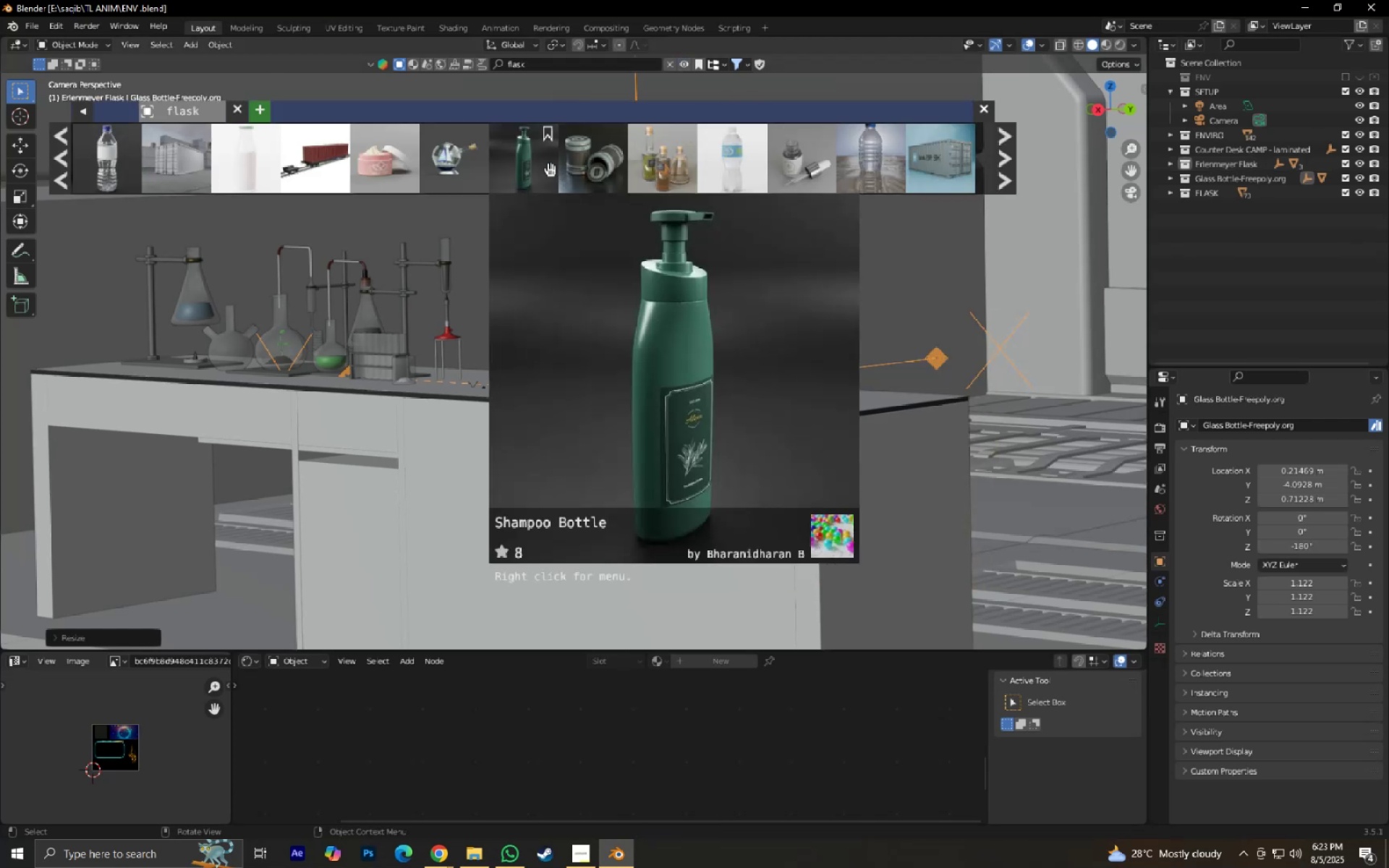 
hold_key(key=ControlLeft, duration=1.5)
 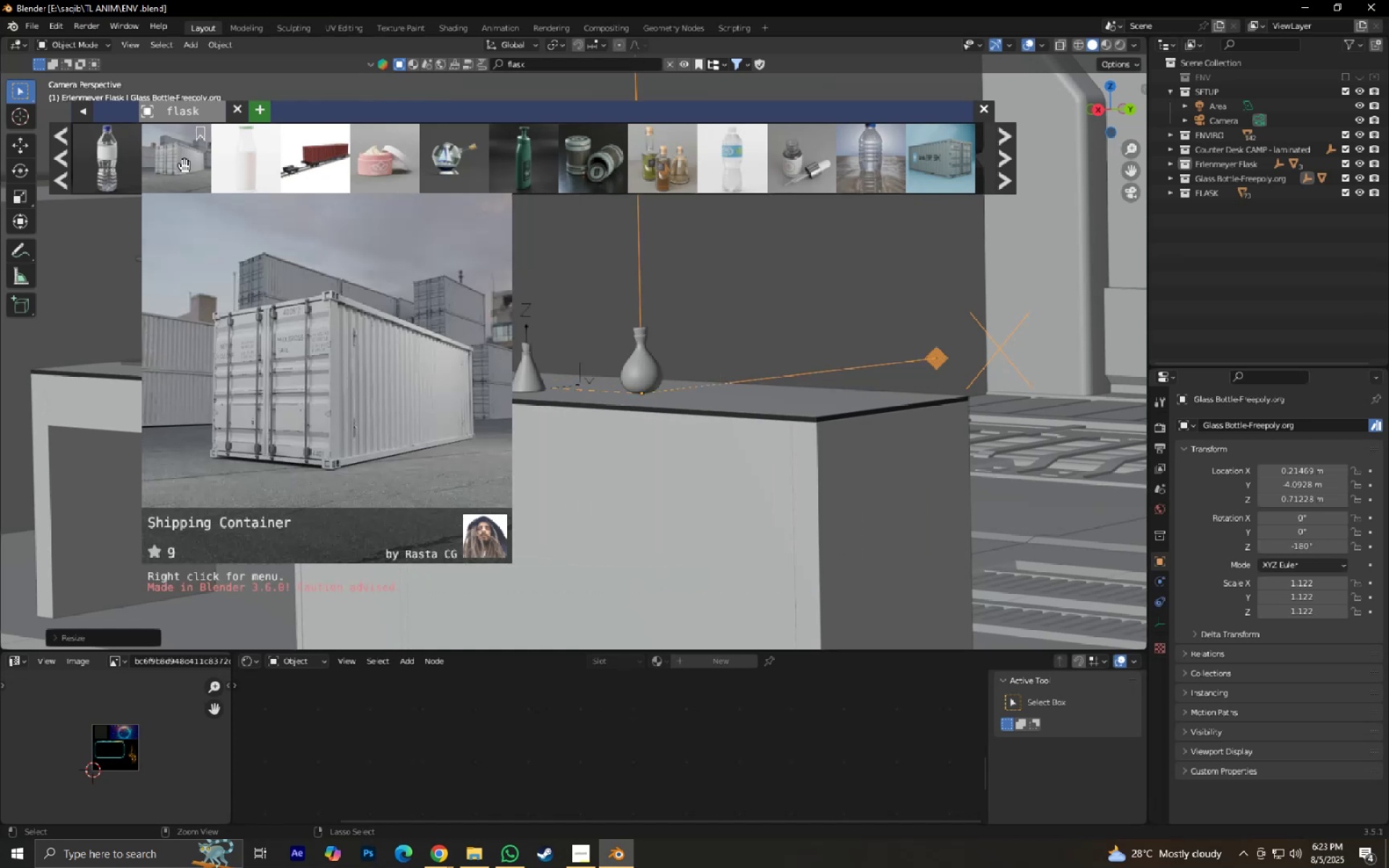 
hold_key(key=ControlLeft, duration=1.51)
 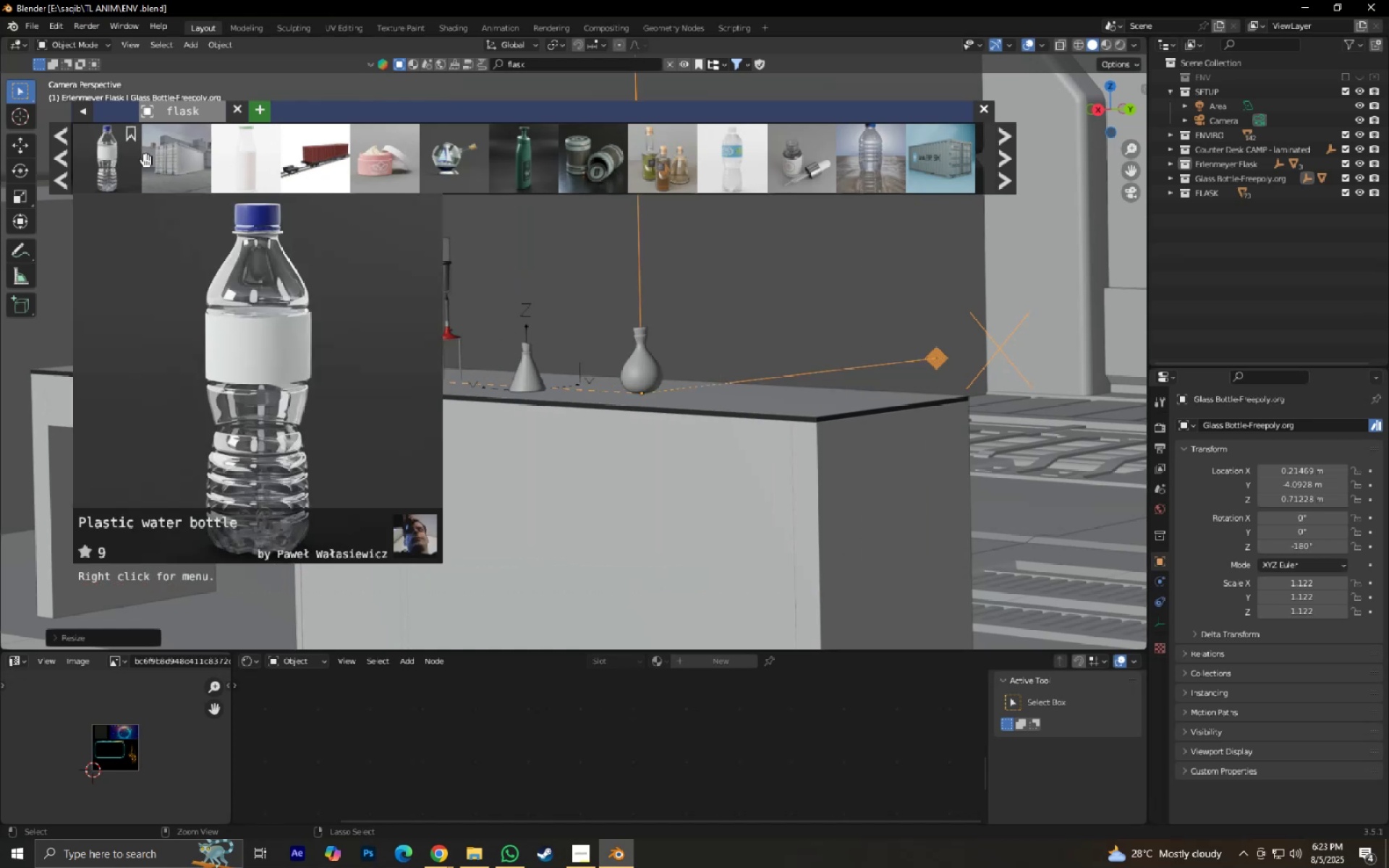 
hold_key(key=ControlLeft, duration=0.69)
 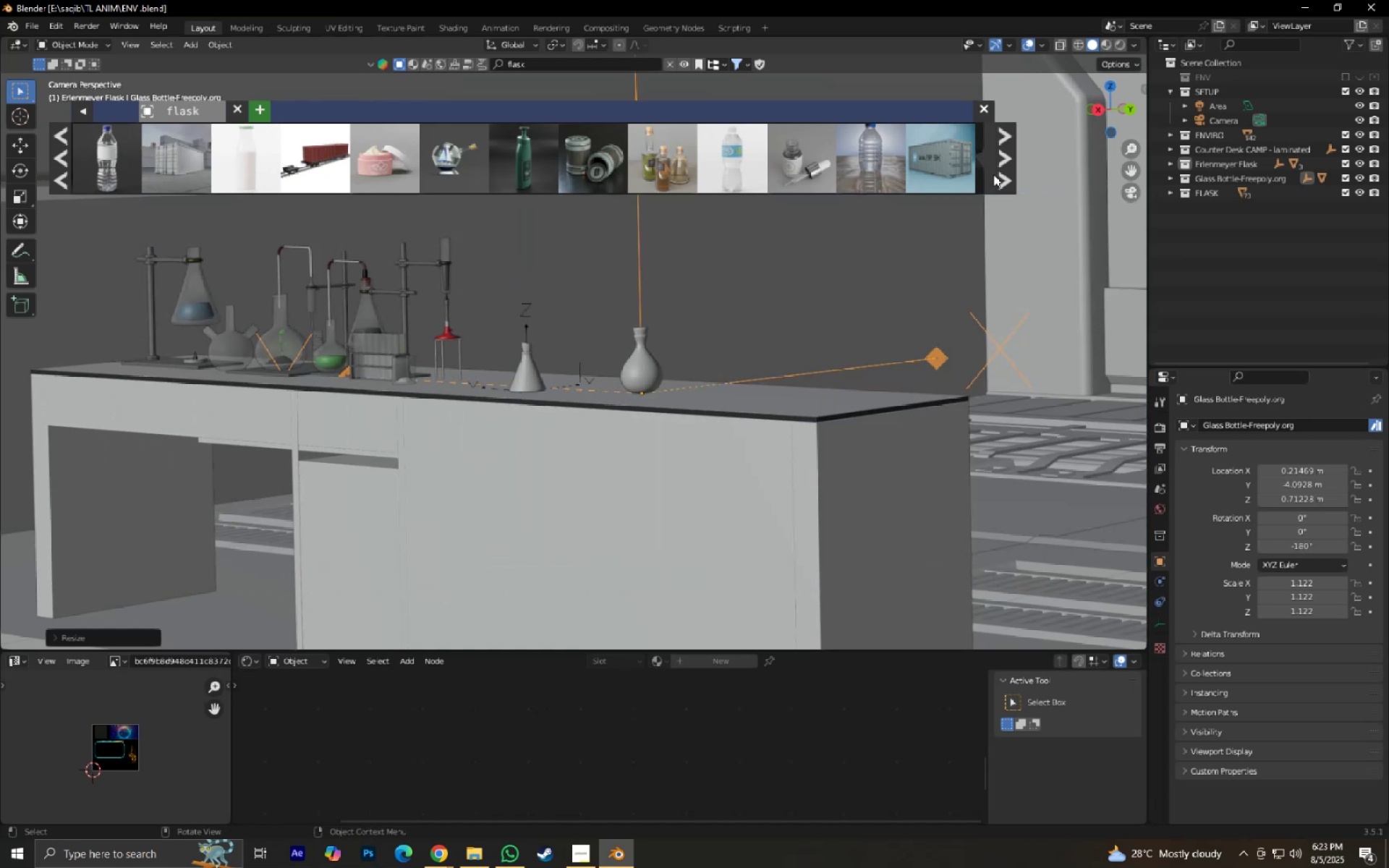 
double_click([1001, 179])
 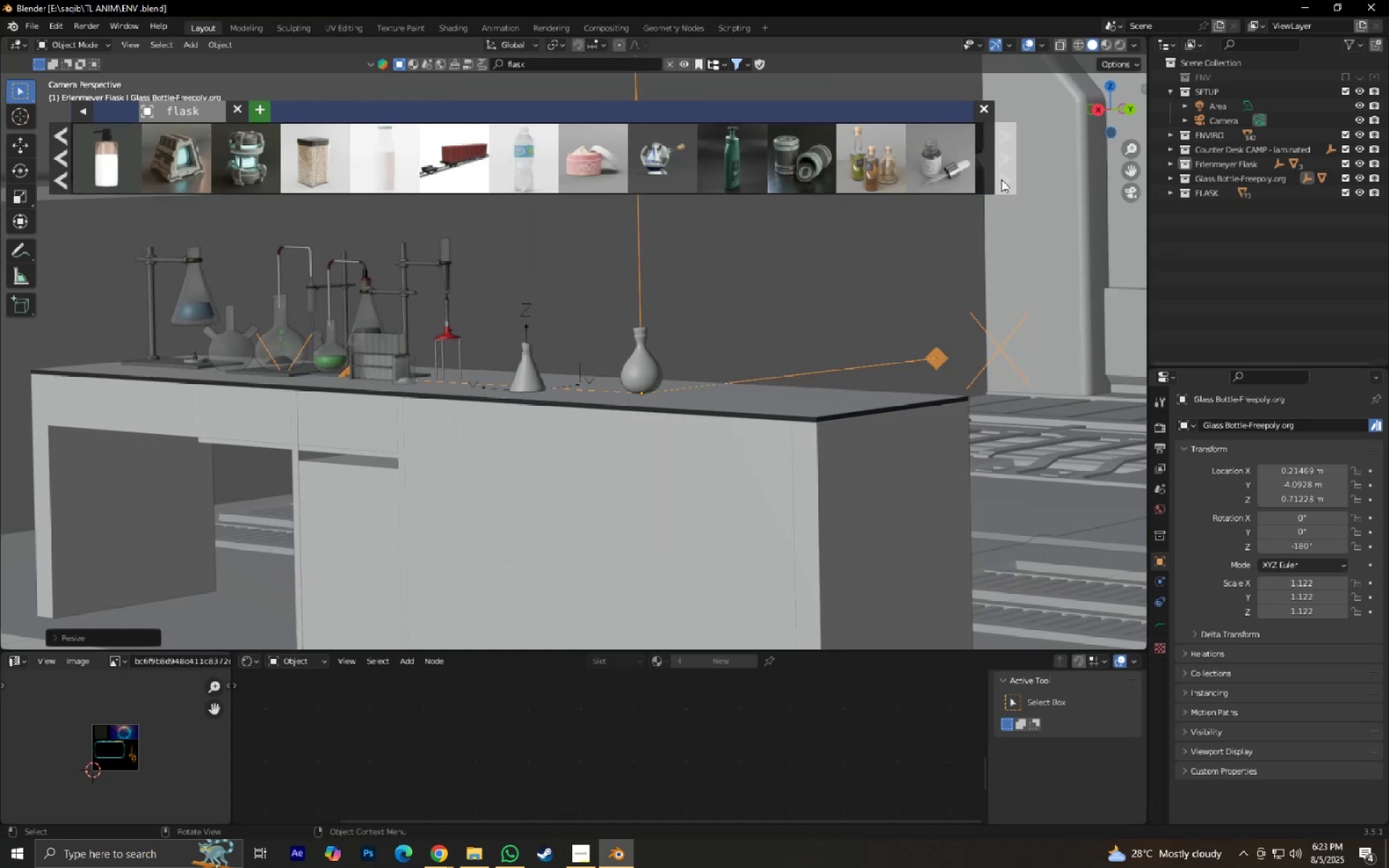 
left_click([1001, 179])
 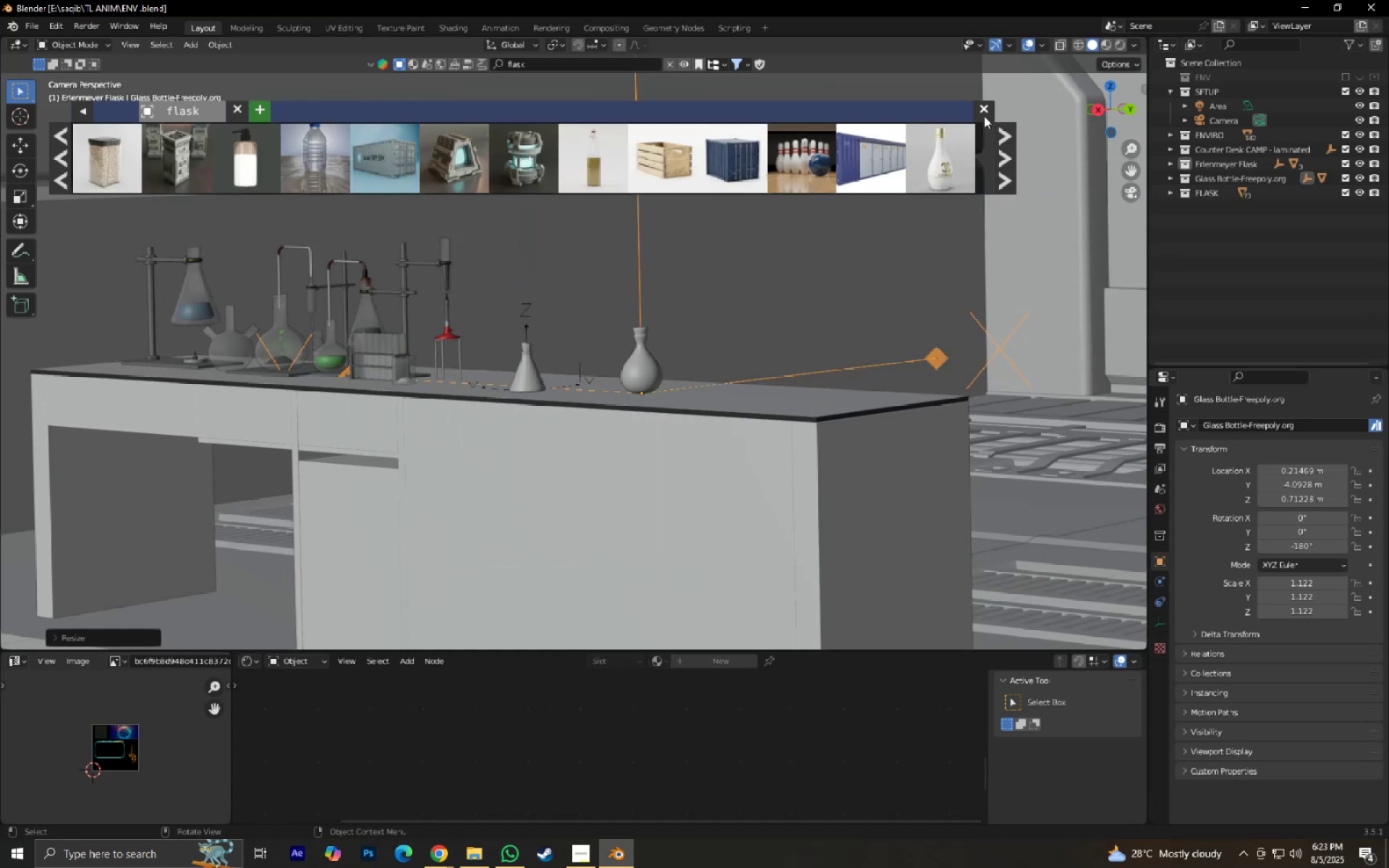 
left_click([982, 103])
 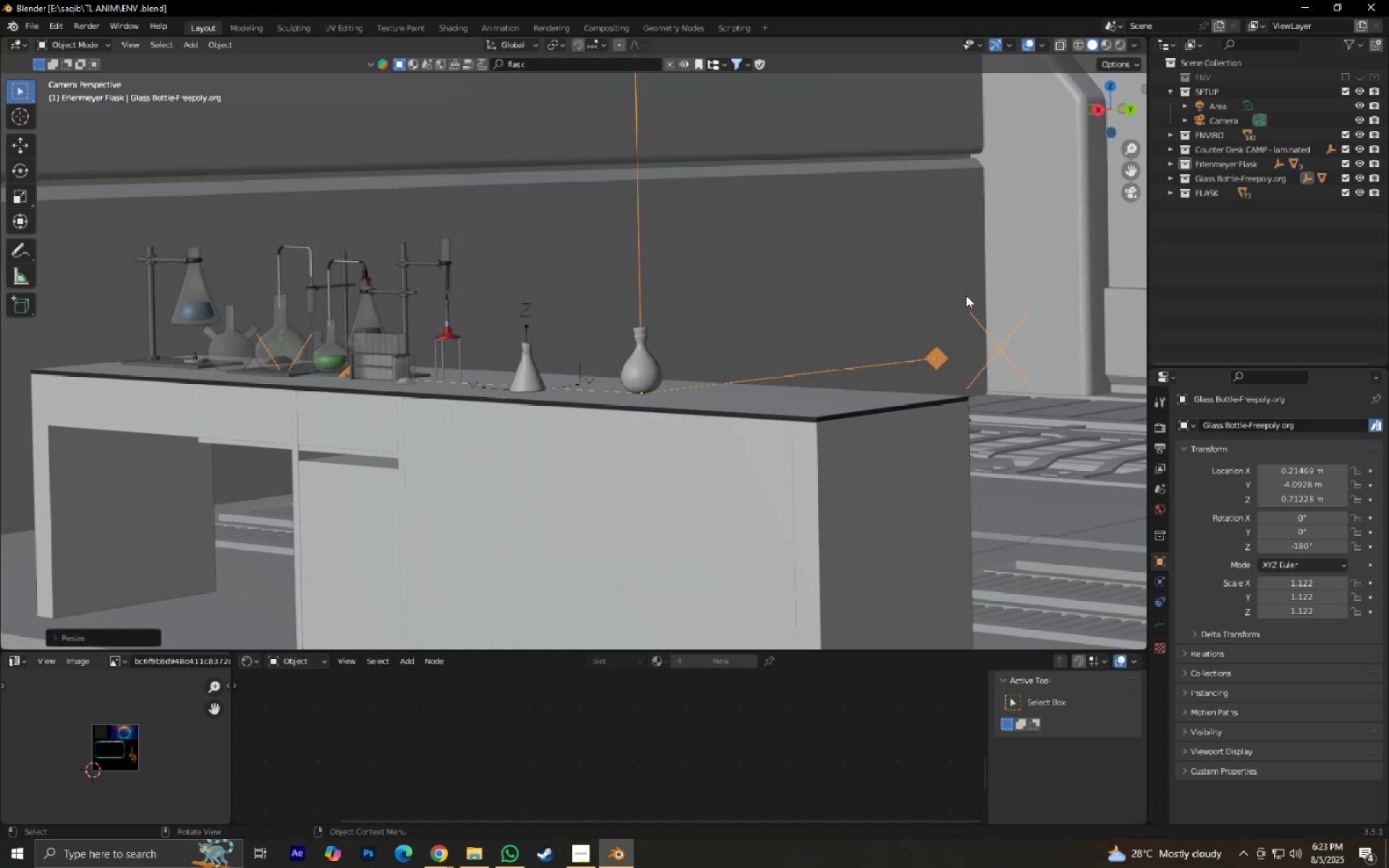 
scroll: coordinate [966, 323], scroll_direction: down, amount: 2.0
 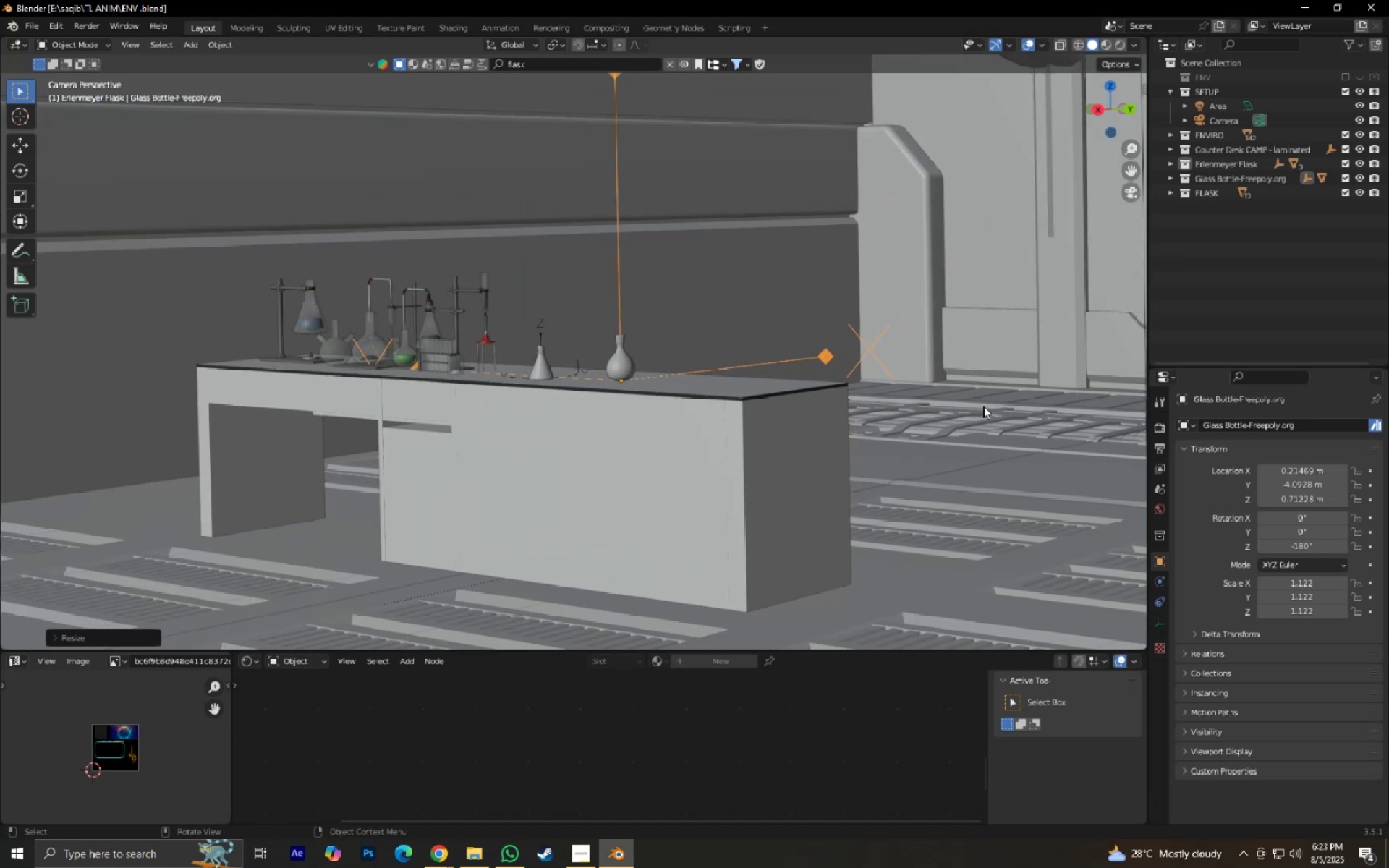 
left_click([983, 406])
 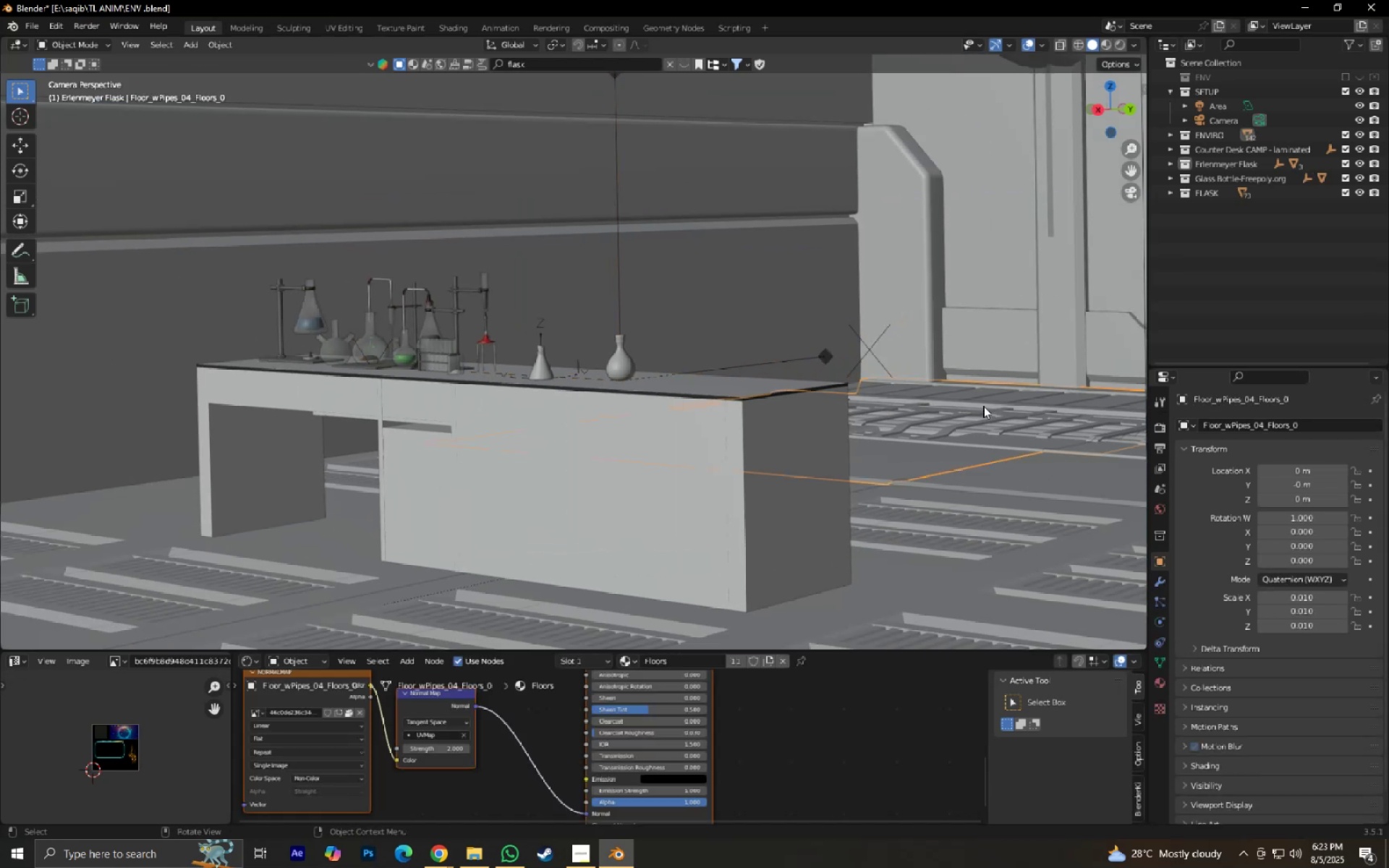 
key(Control+S)
 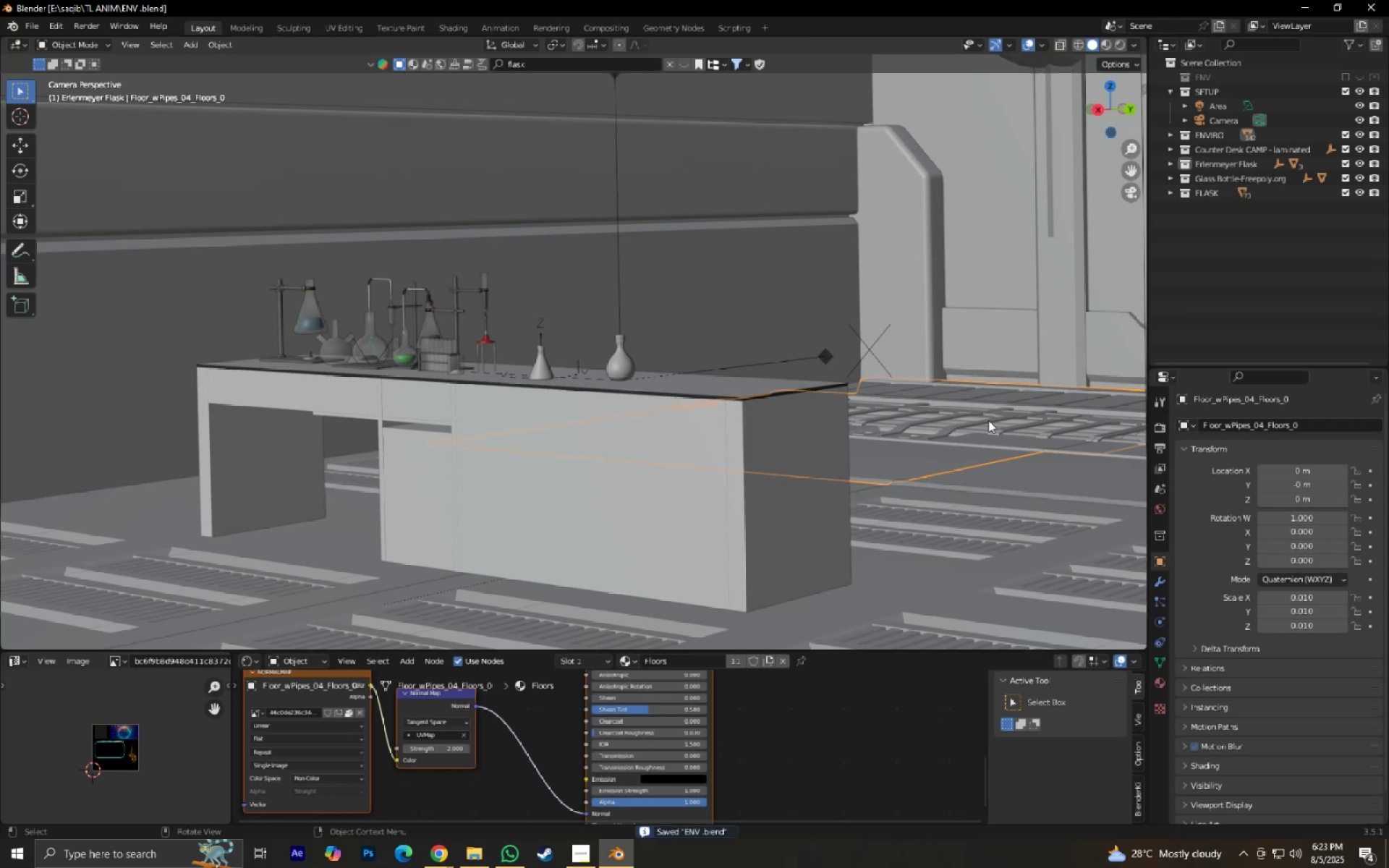 
hold_key(key=ShiftLeft, duration=0.32)
 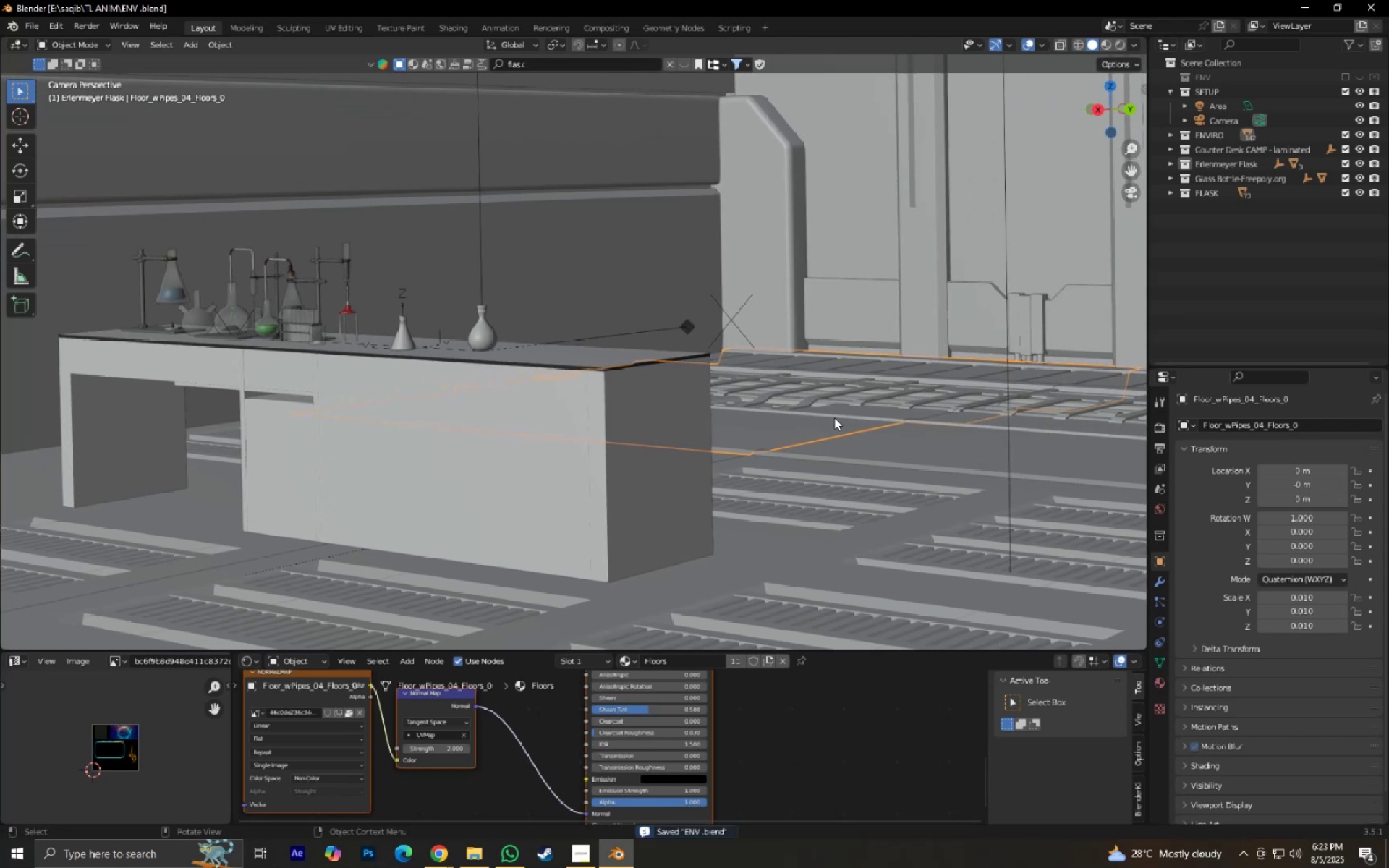 
scroll: coordinate [834, 417], scroll_direction: down, amount: 5.0
 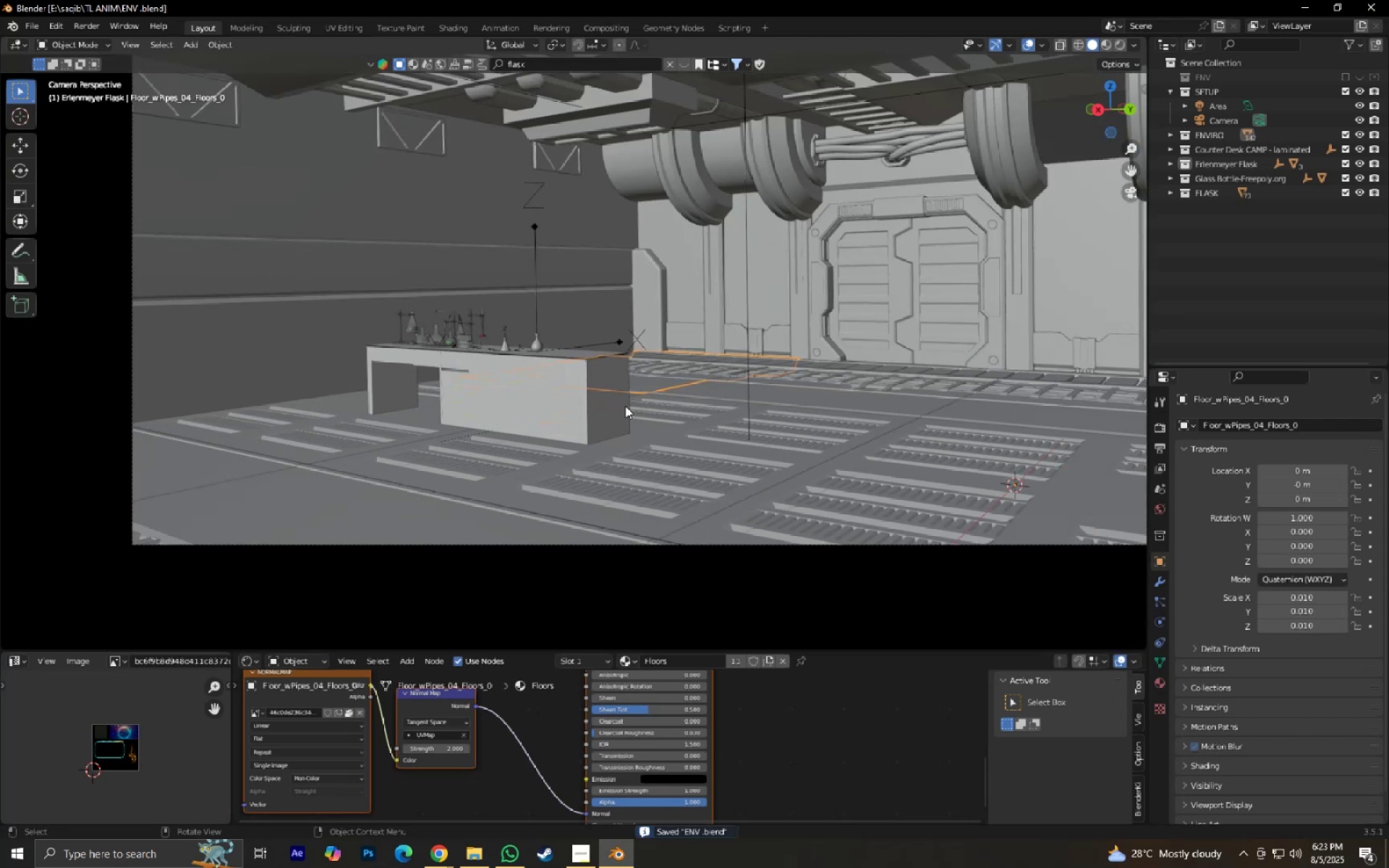 
left_click([608, 390])
 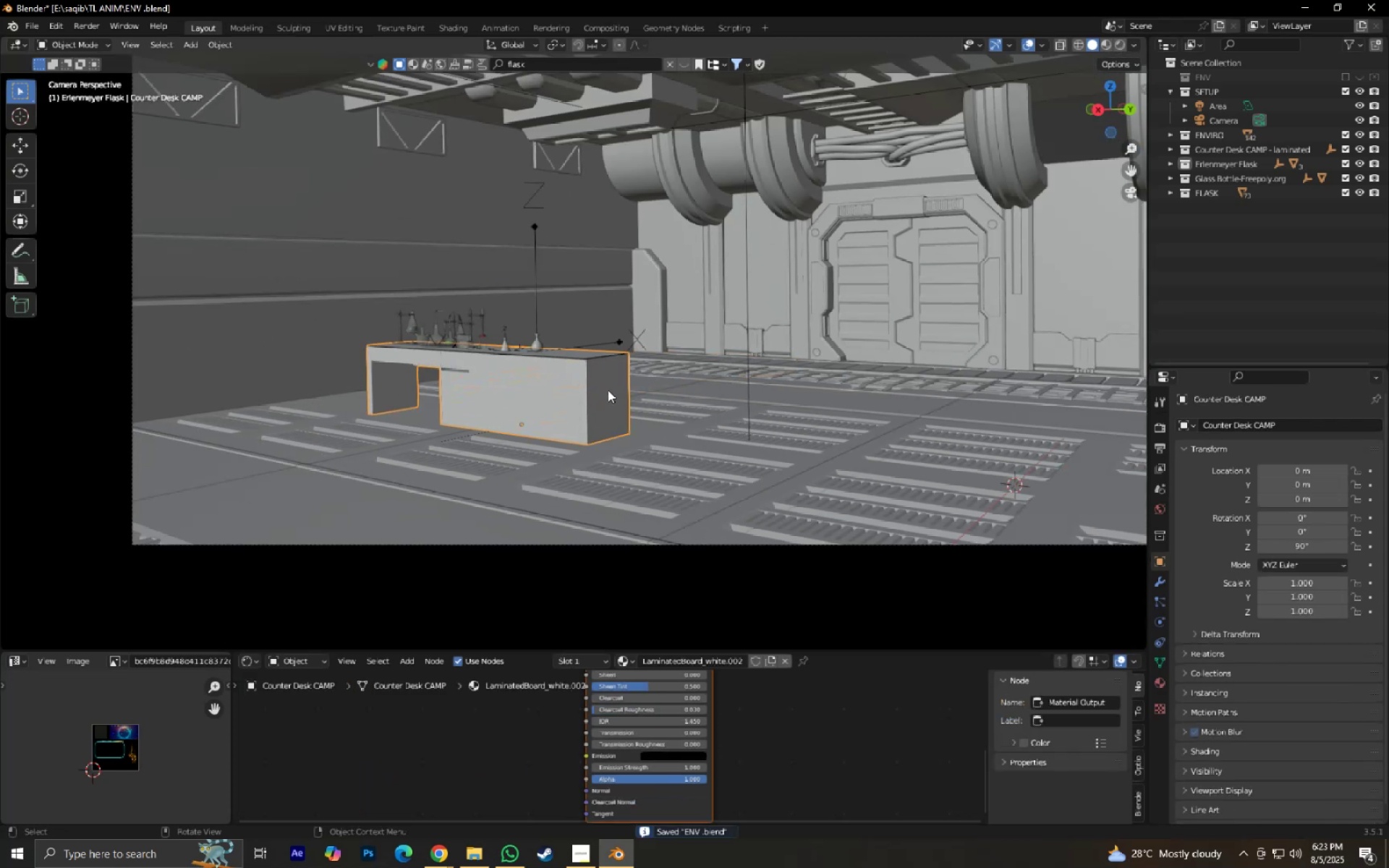 
key(NumpadDecimal)
 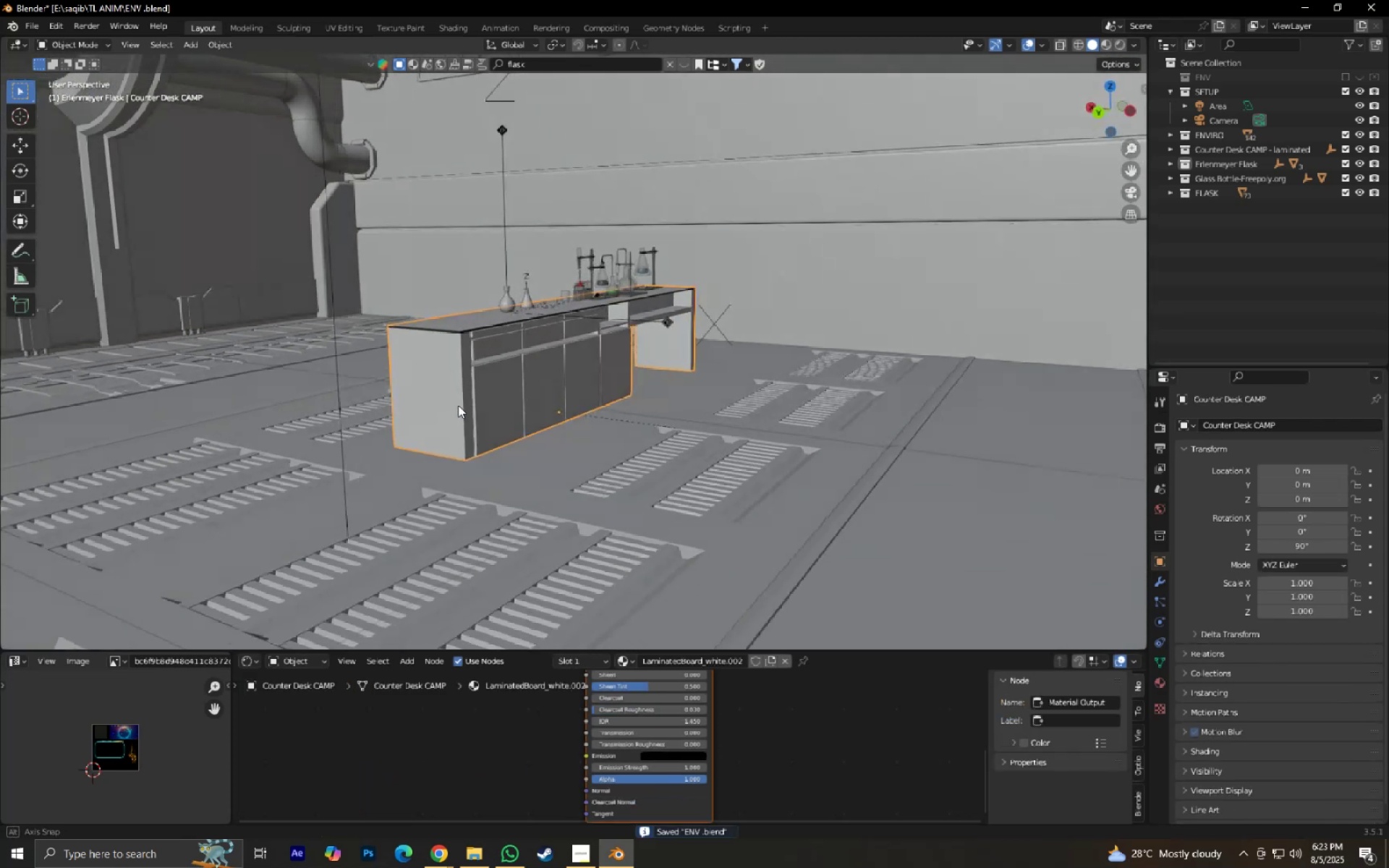 
scroll: coordinate [573, 373], scroll_direction: up, amount: 2.0
 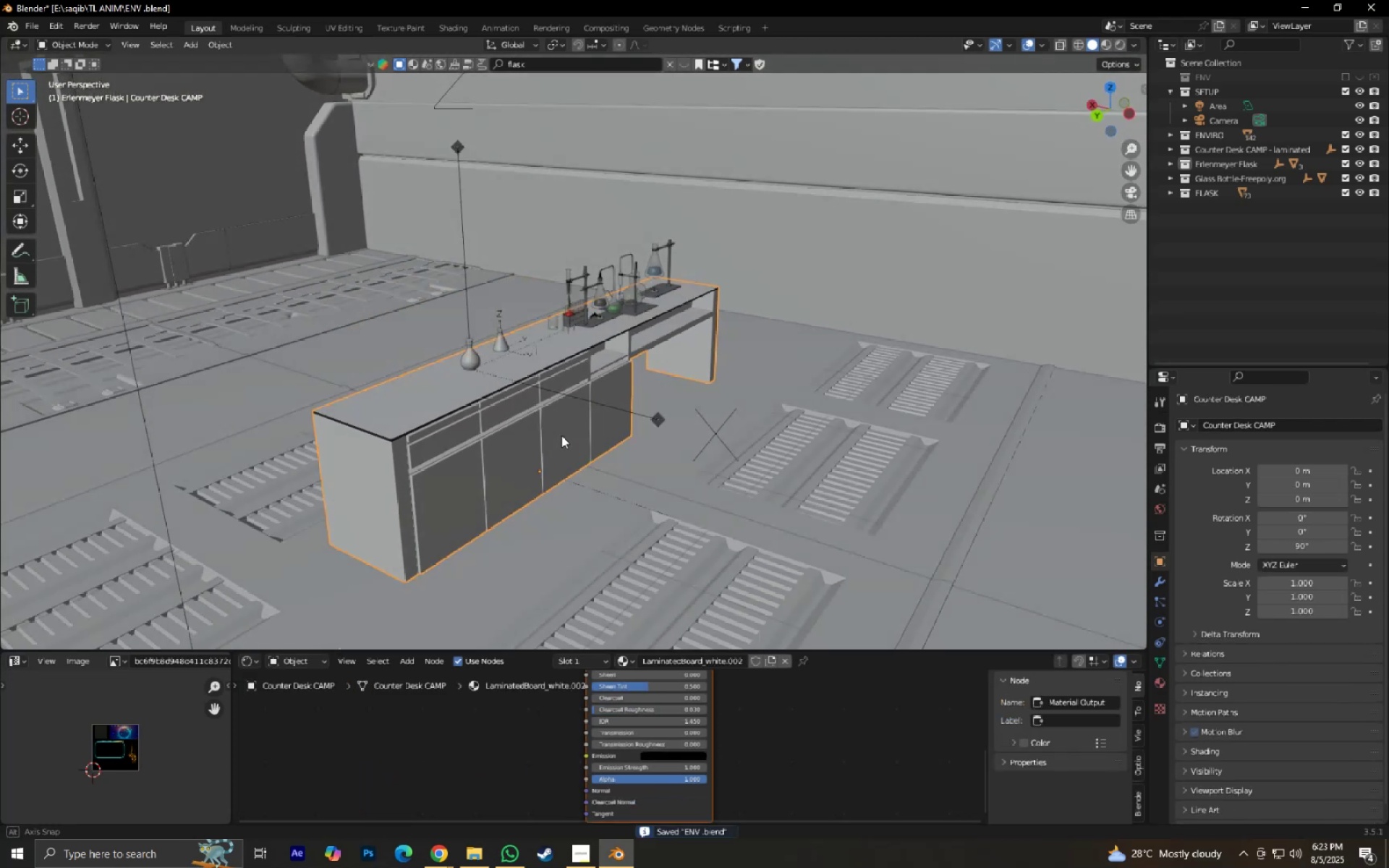 
key(Shift+ShiftLeft)
 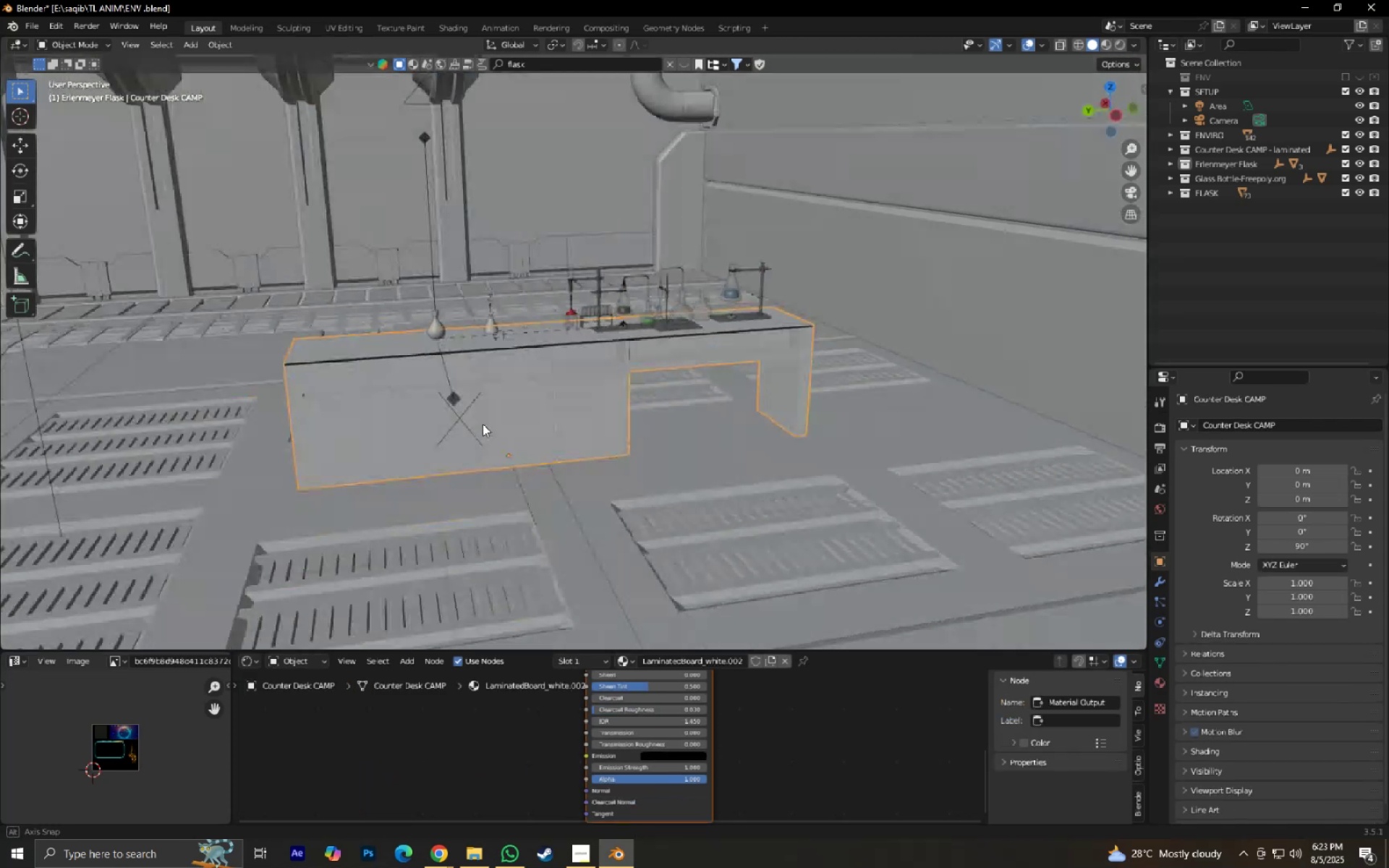 
scroll: coordinate [476, 422], scroll_direction: down, amount: 2.0
 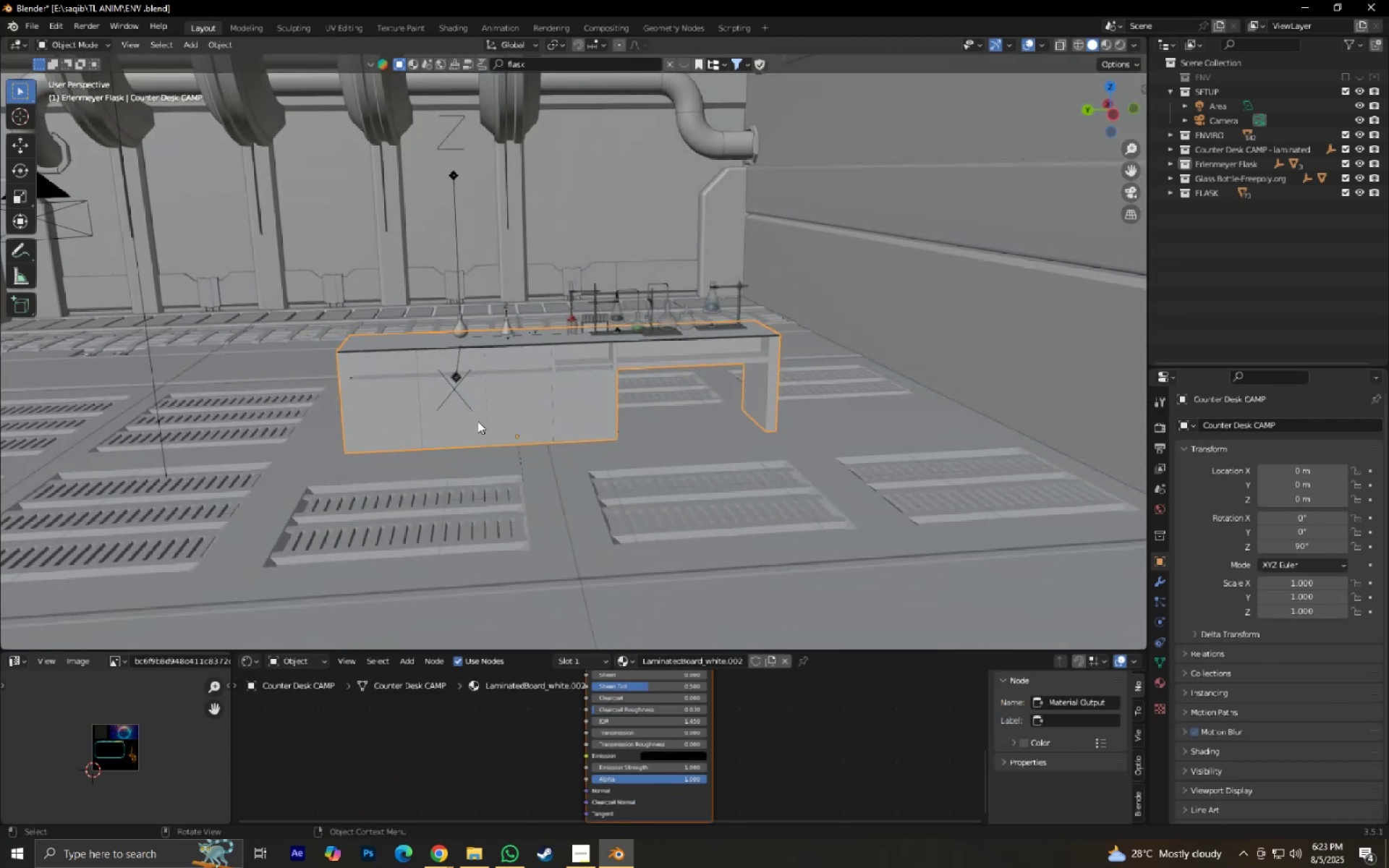 
hold_key(key=ShiftLeft, duration=0.33)
 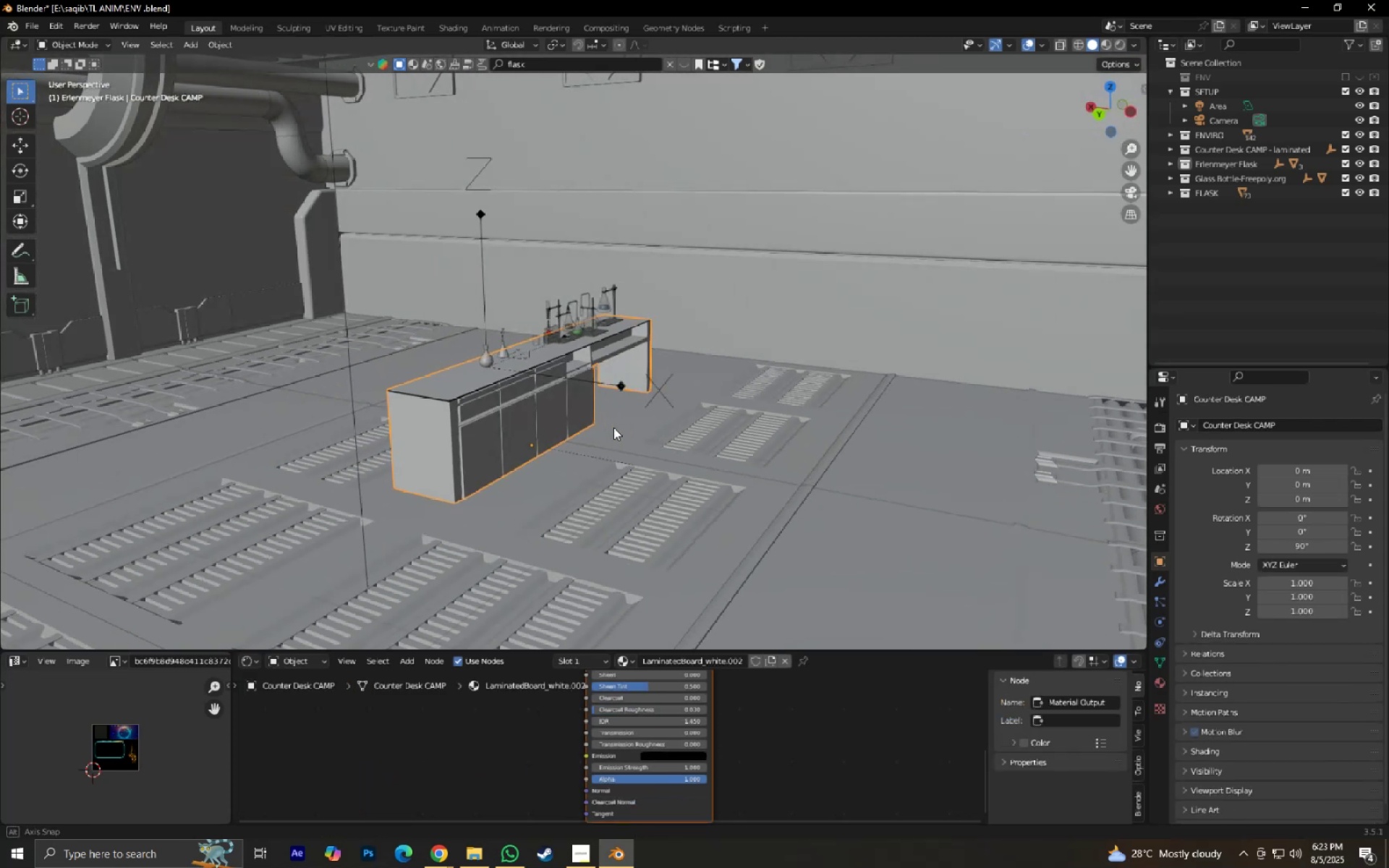 
key(Shift+ShiftLeft)
 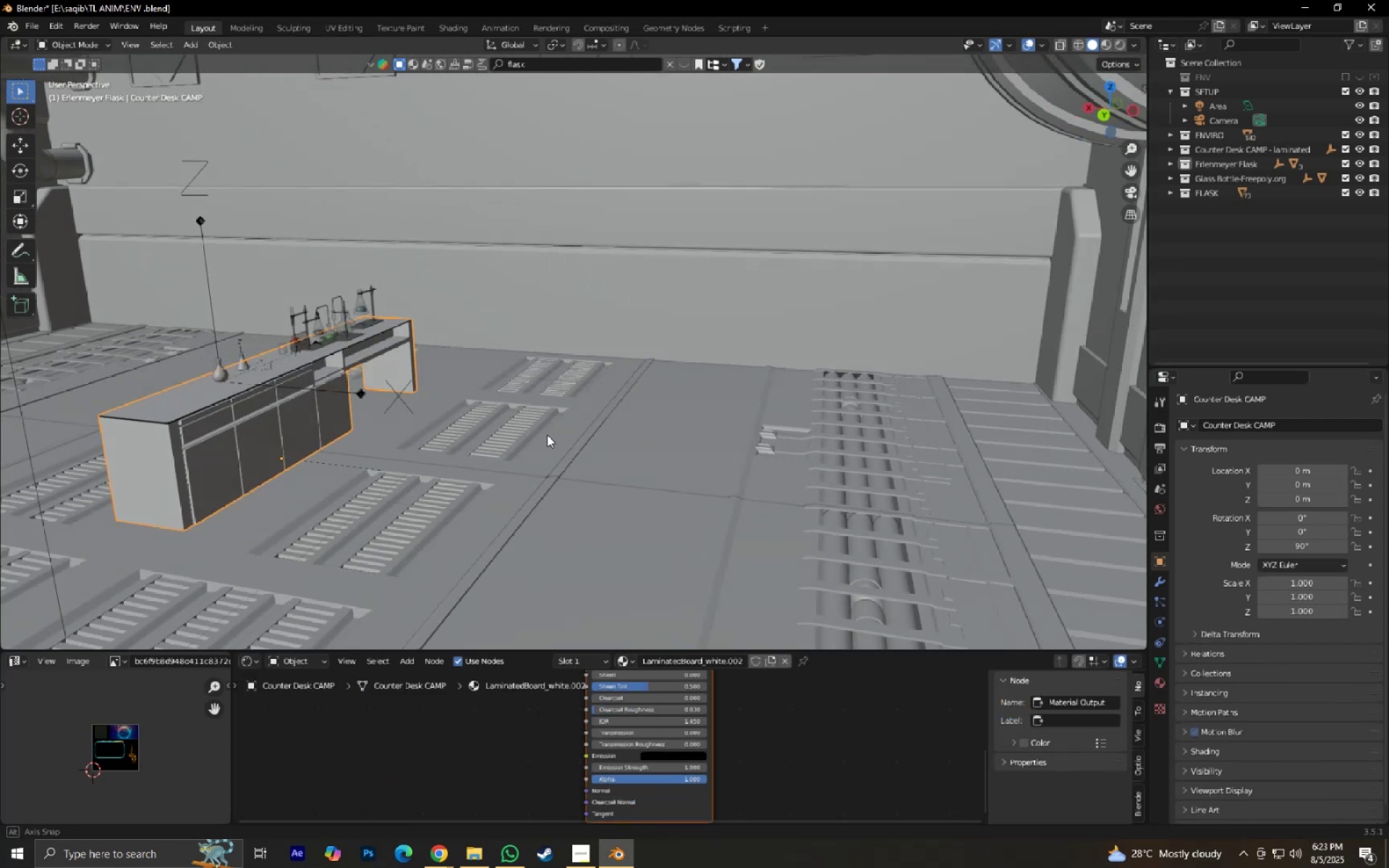 
key(Shift+ShiftLeft)
 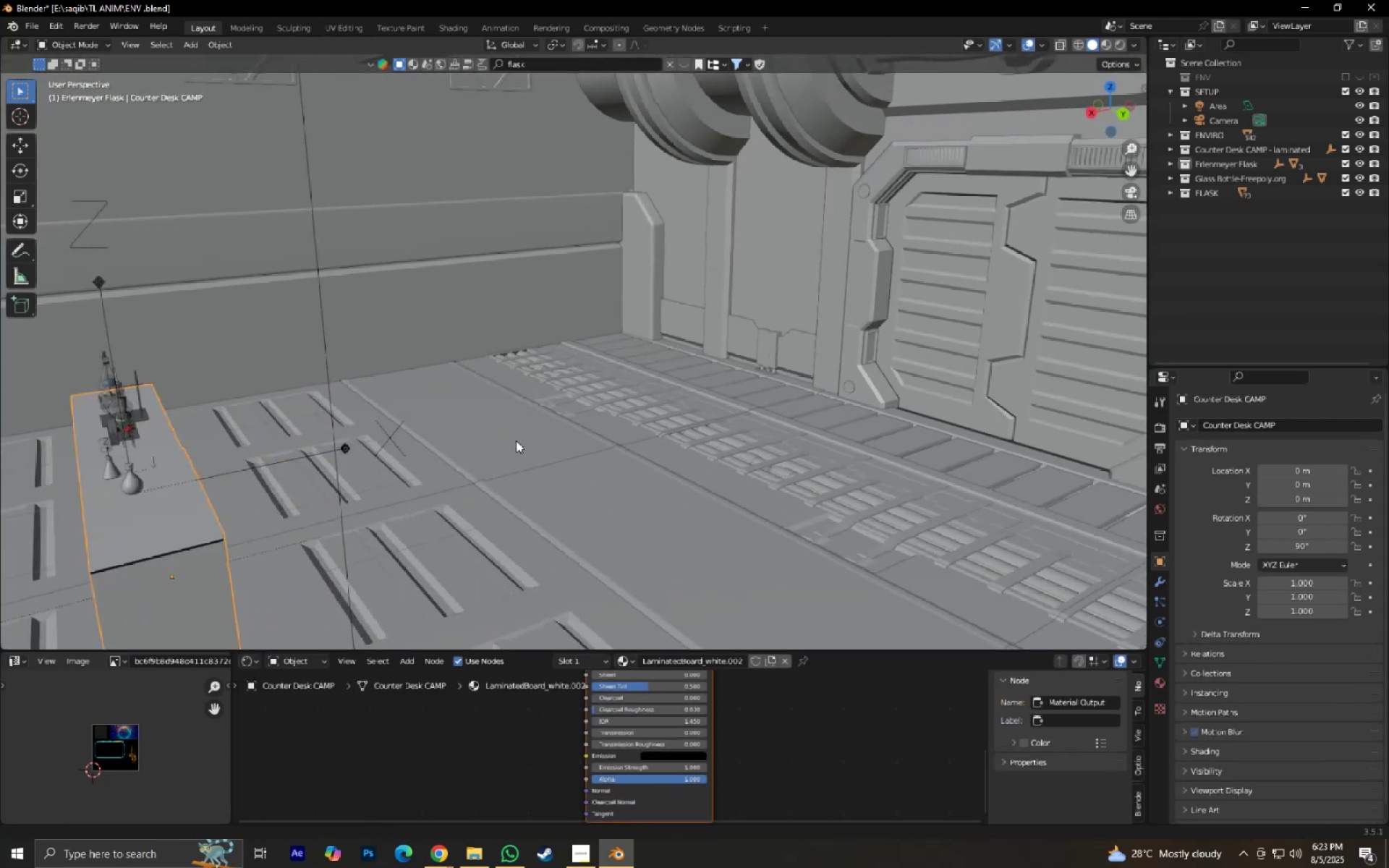 
scroll: coordinate [532, 439], scroll_direction: up, amount: 2.0
 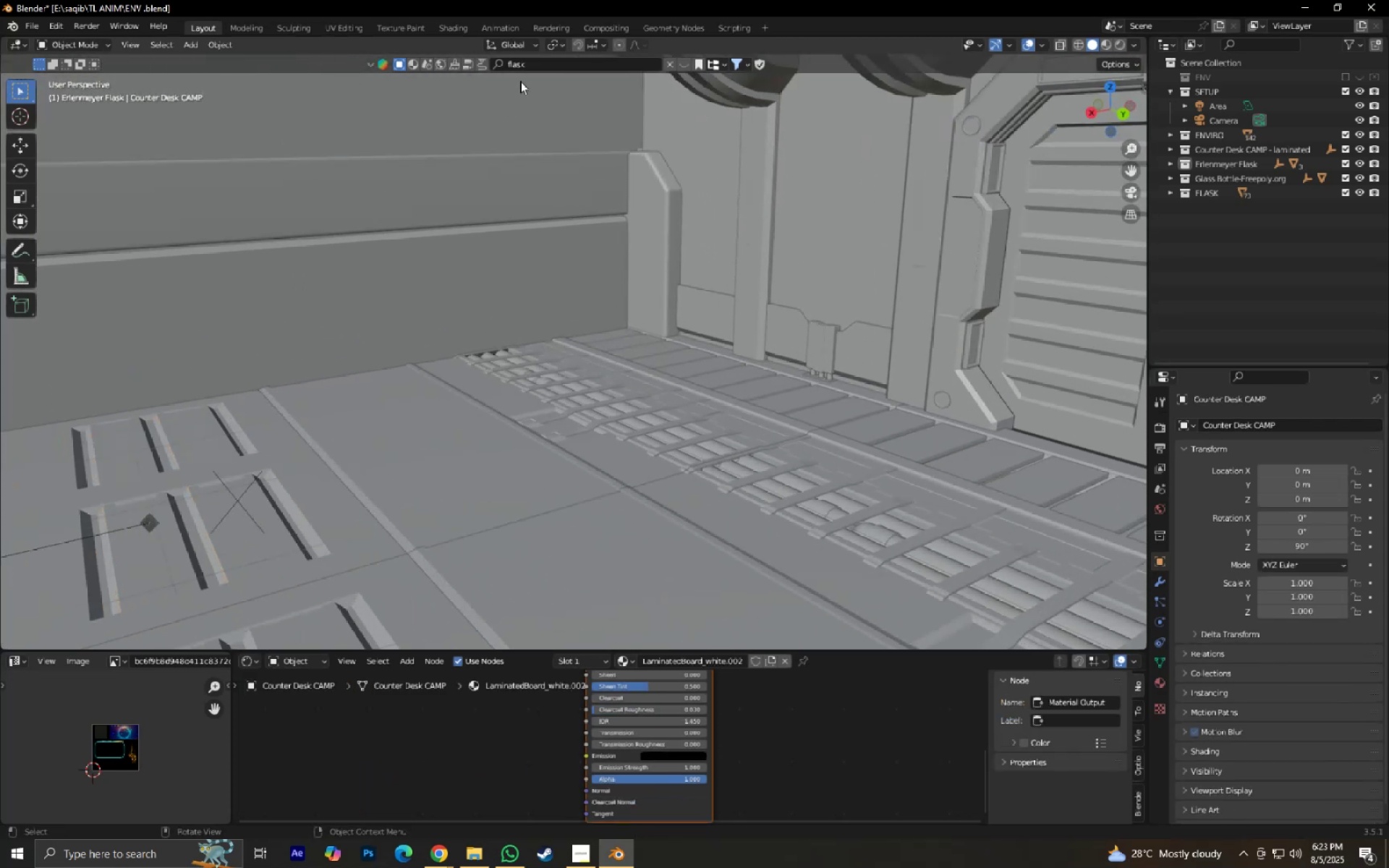 
left_click([527, 65])
 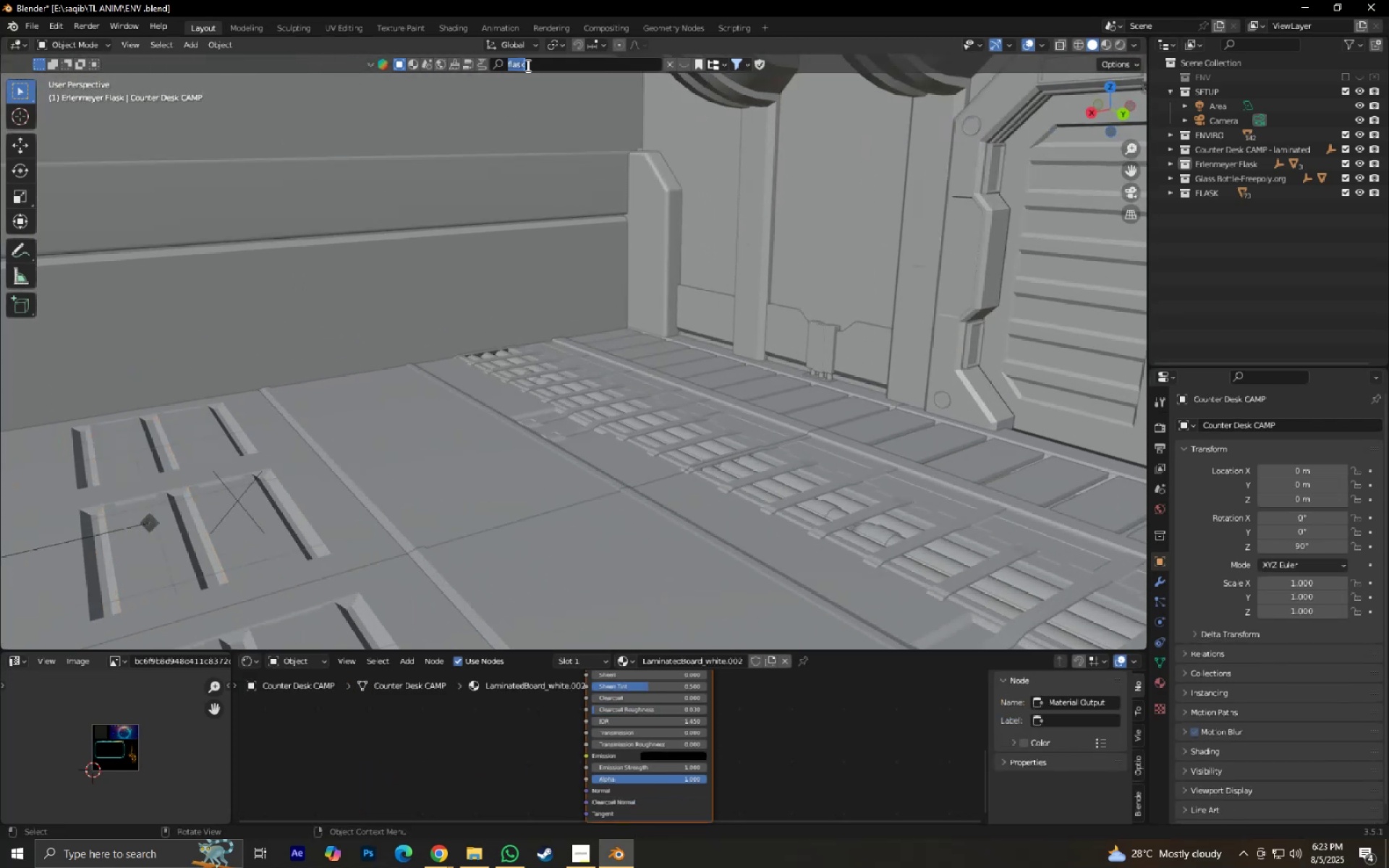 
type(scifi )
key(NumpadEnter)
 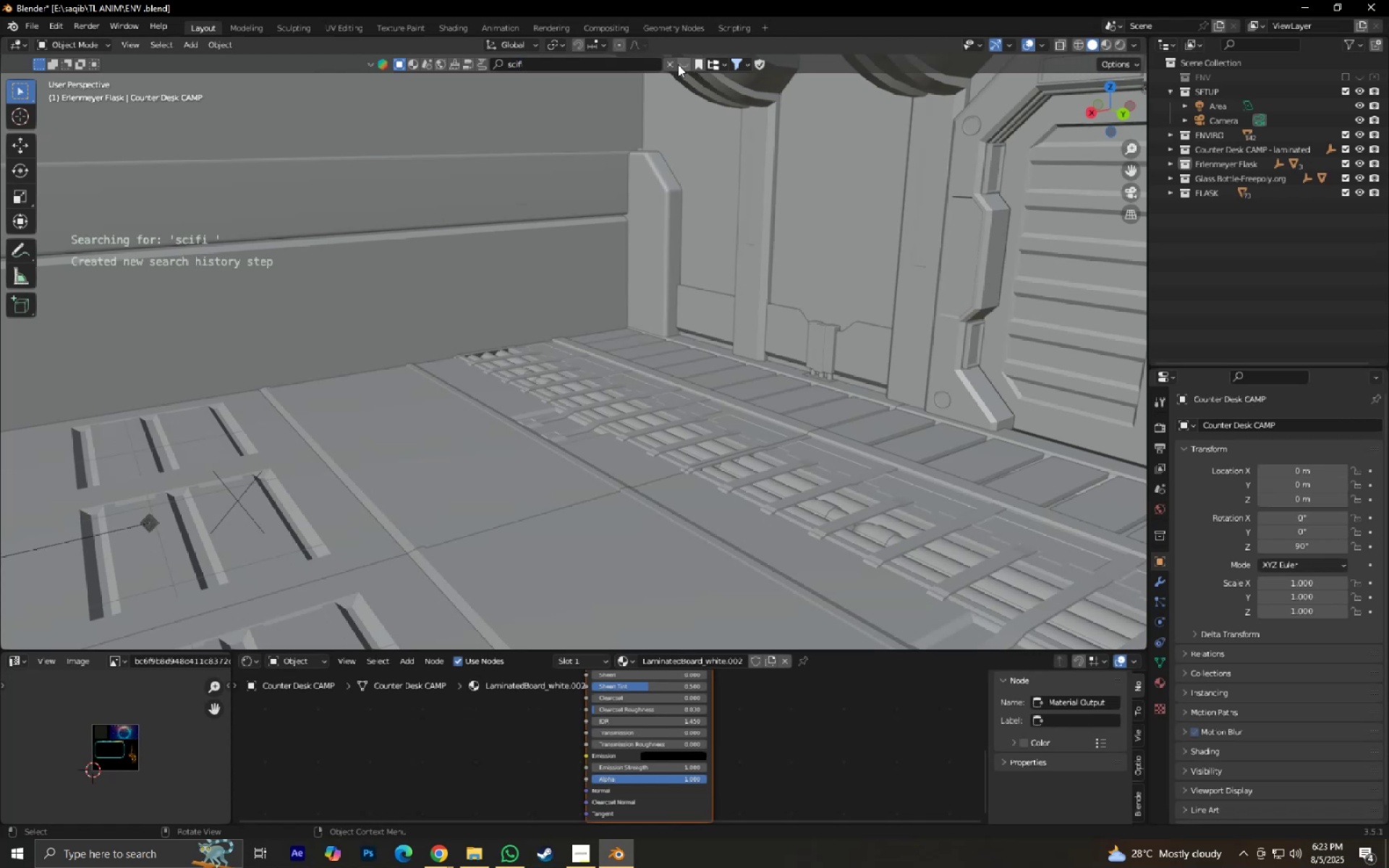 
double_click([635, 64])
 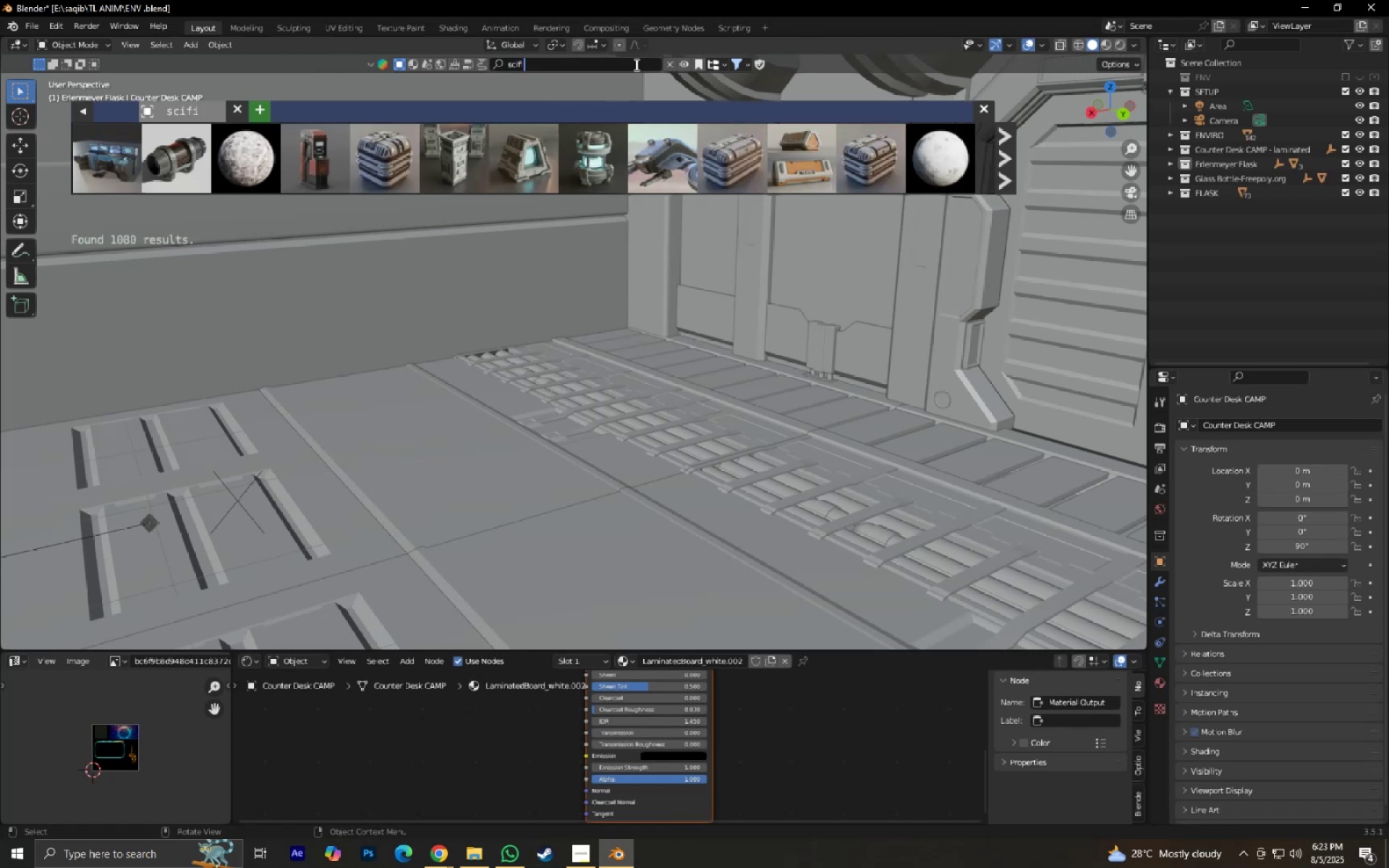 
type(desk)
key(NumpadEnter)
 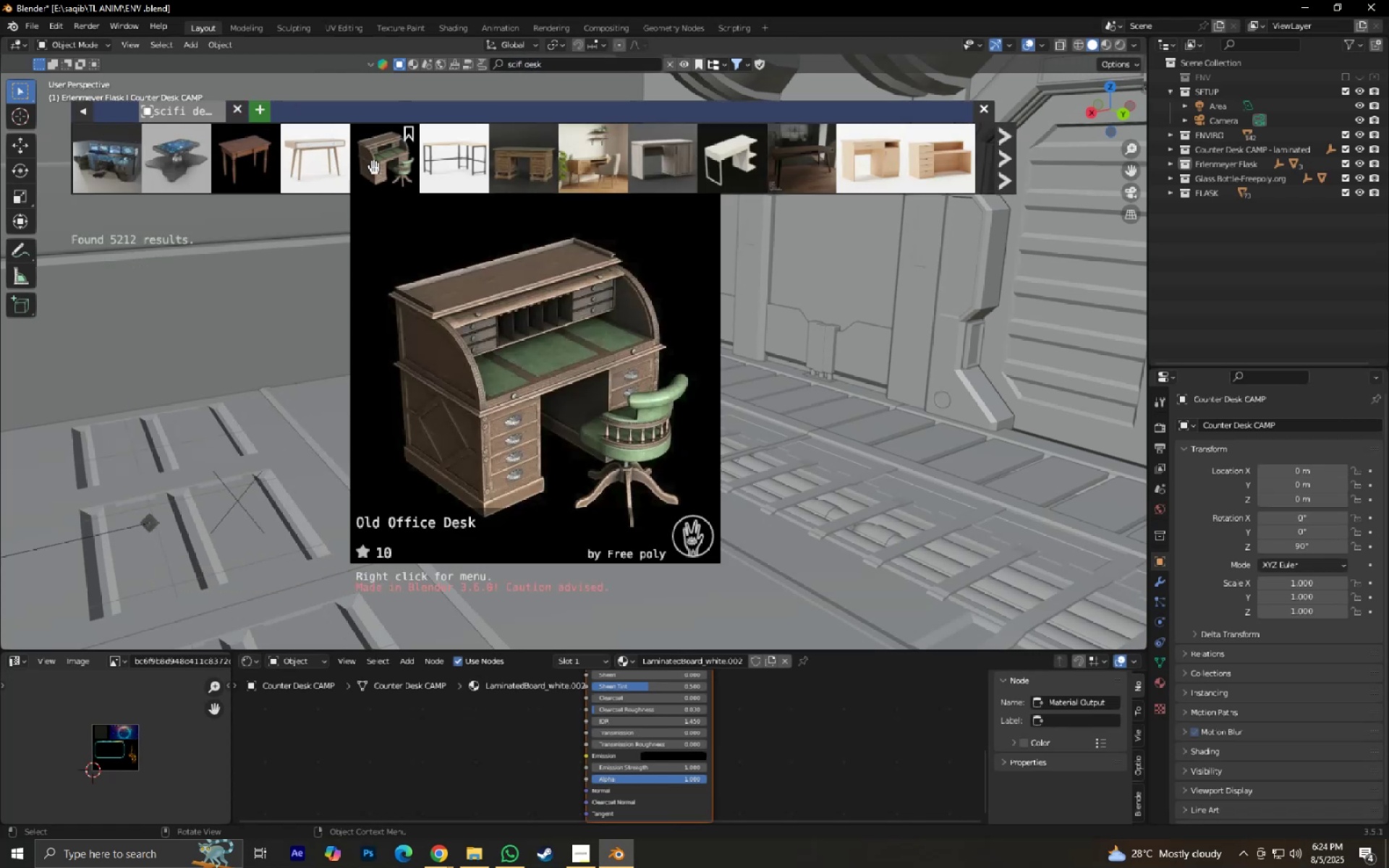 
wait(5.62)
 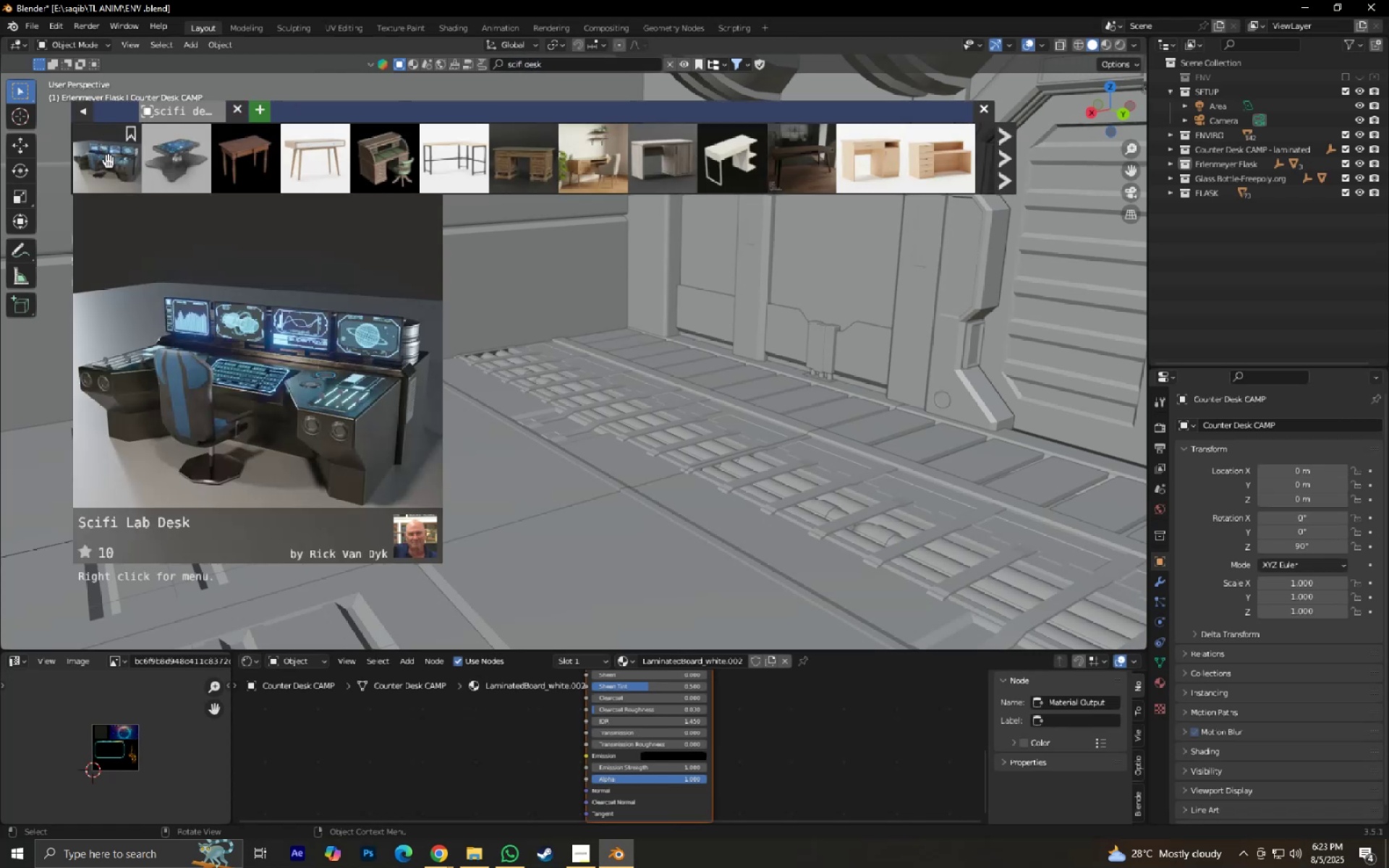 
left_click([1002, 177])
 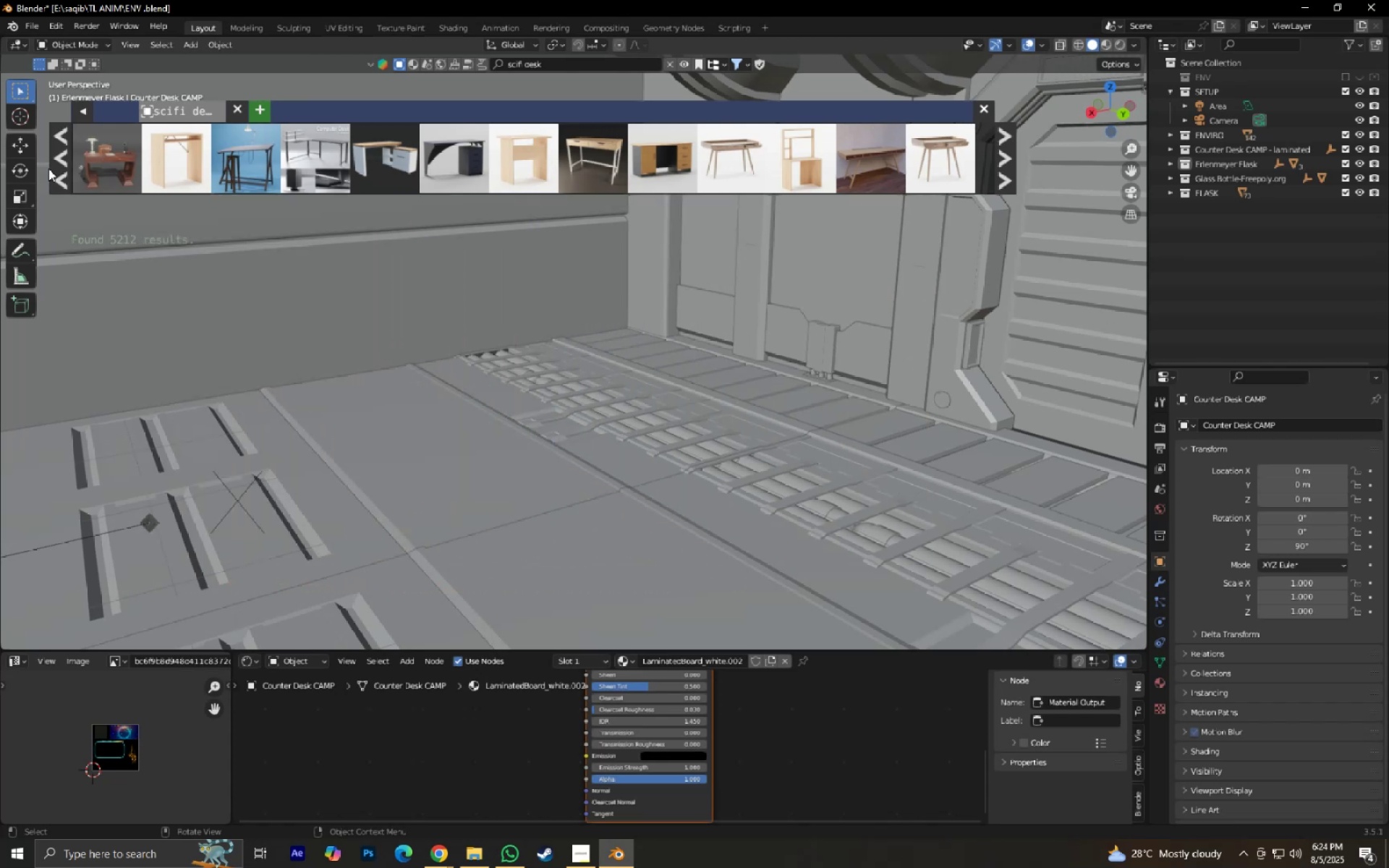 
left_click([55, 169])
 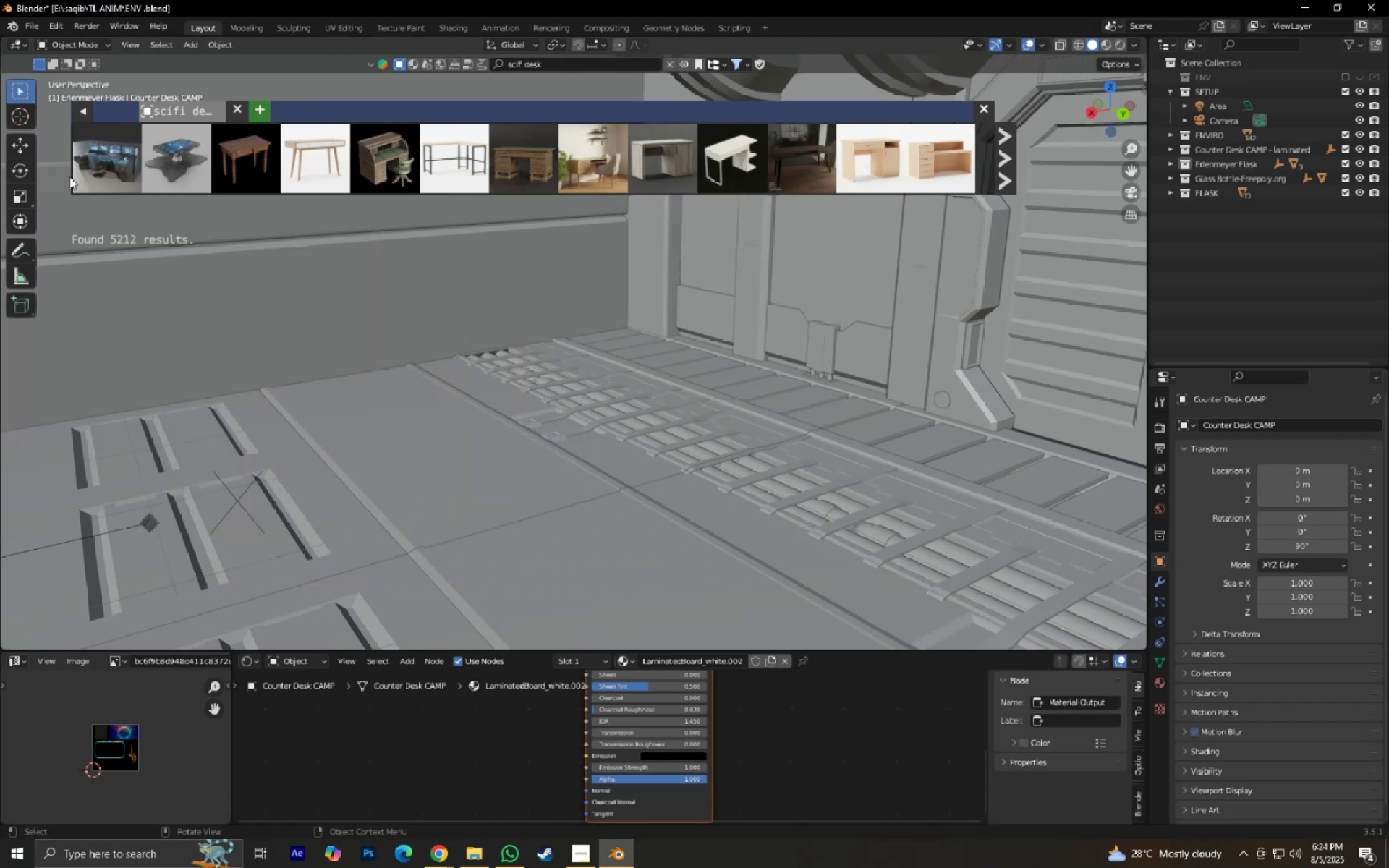 
mouse_move([137, 179])
 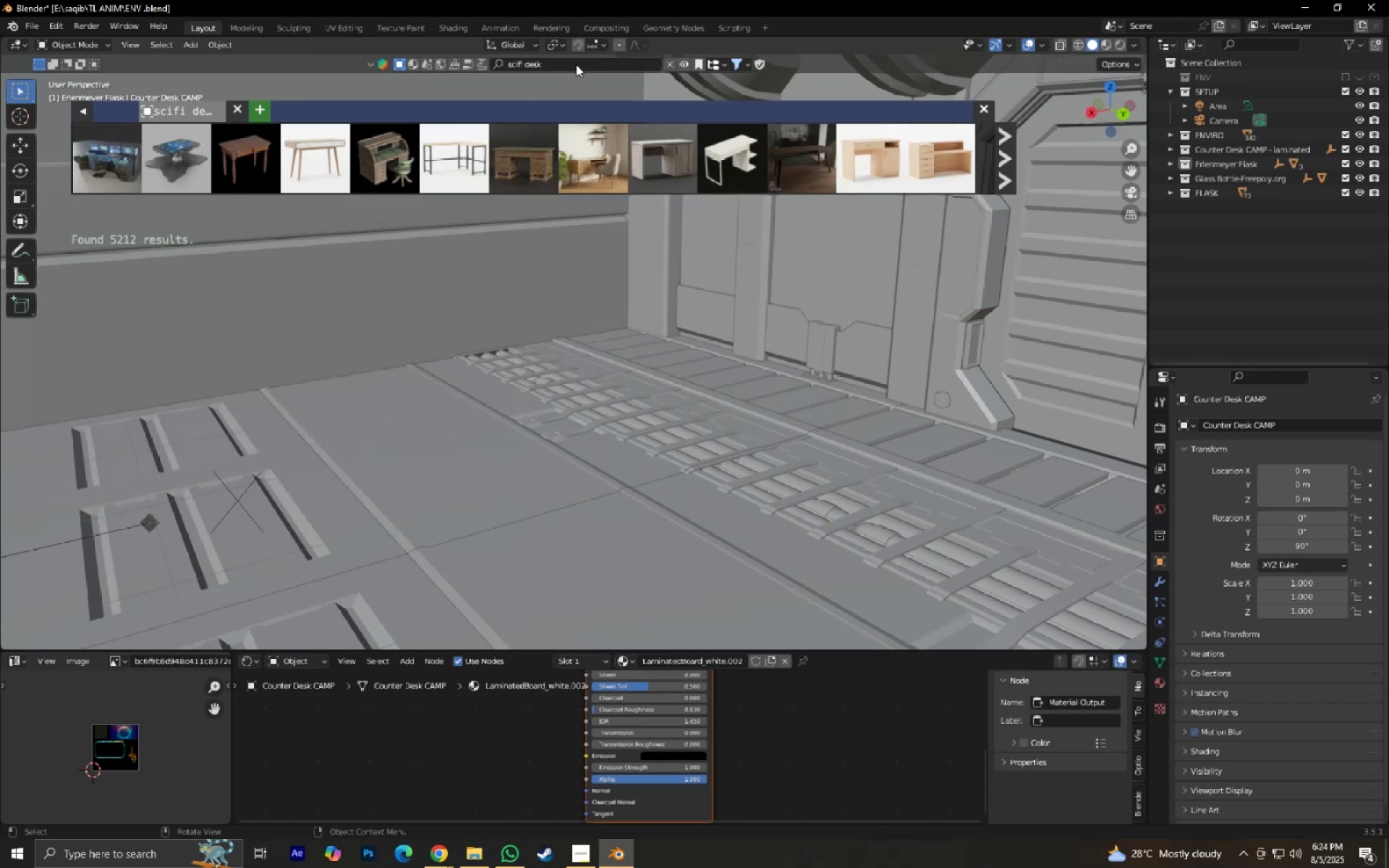 
left_click([576, 64])
 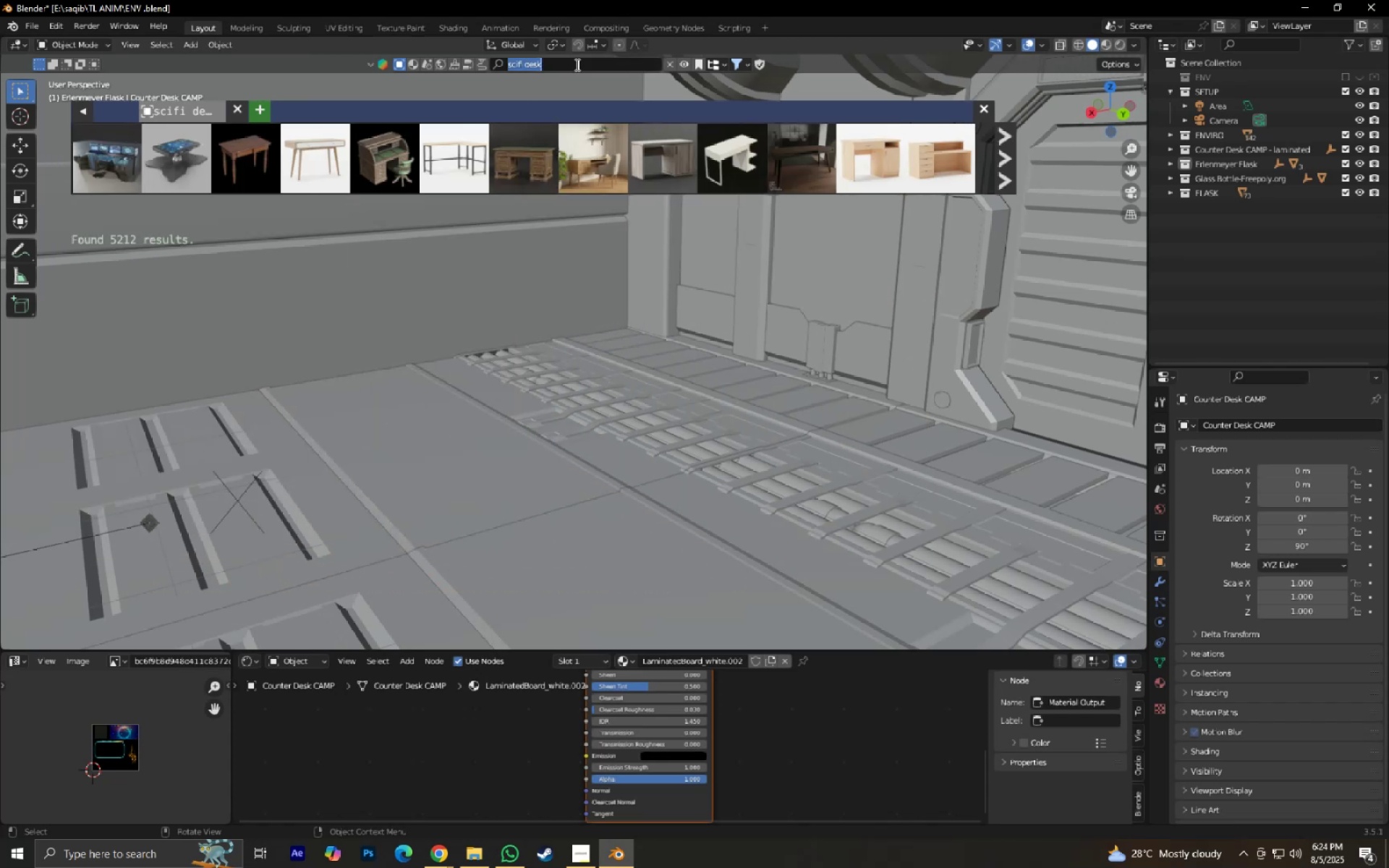 
type(scifi )
 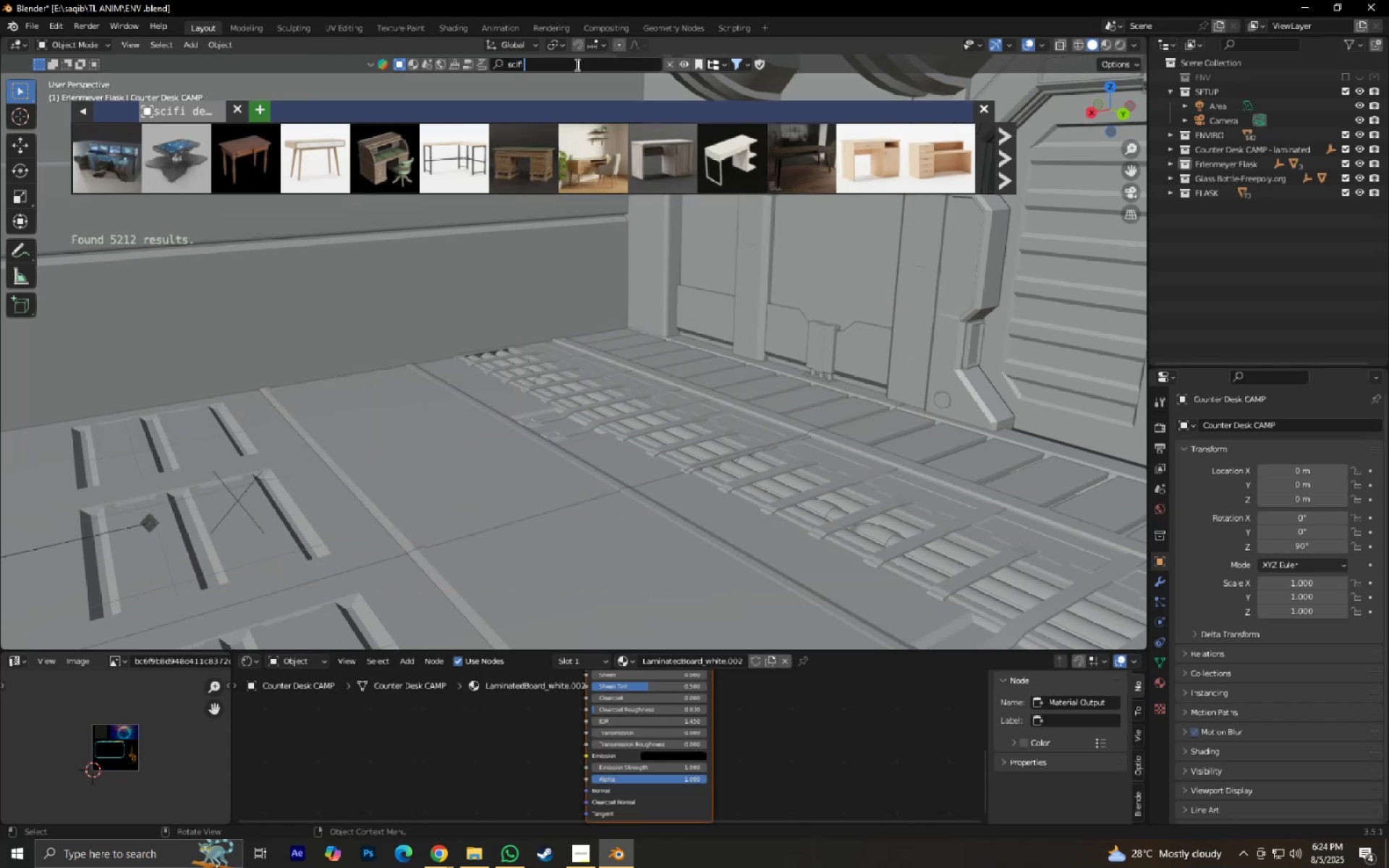 
key(Enter)
 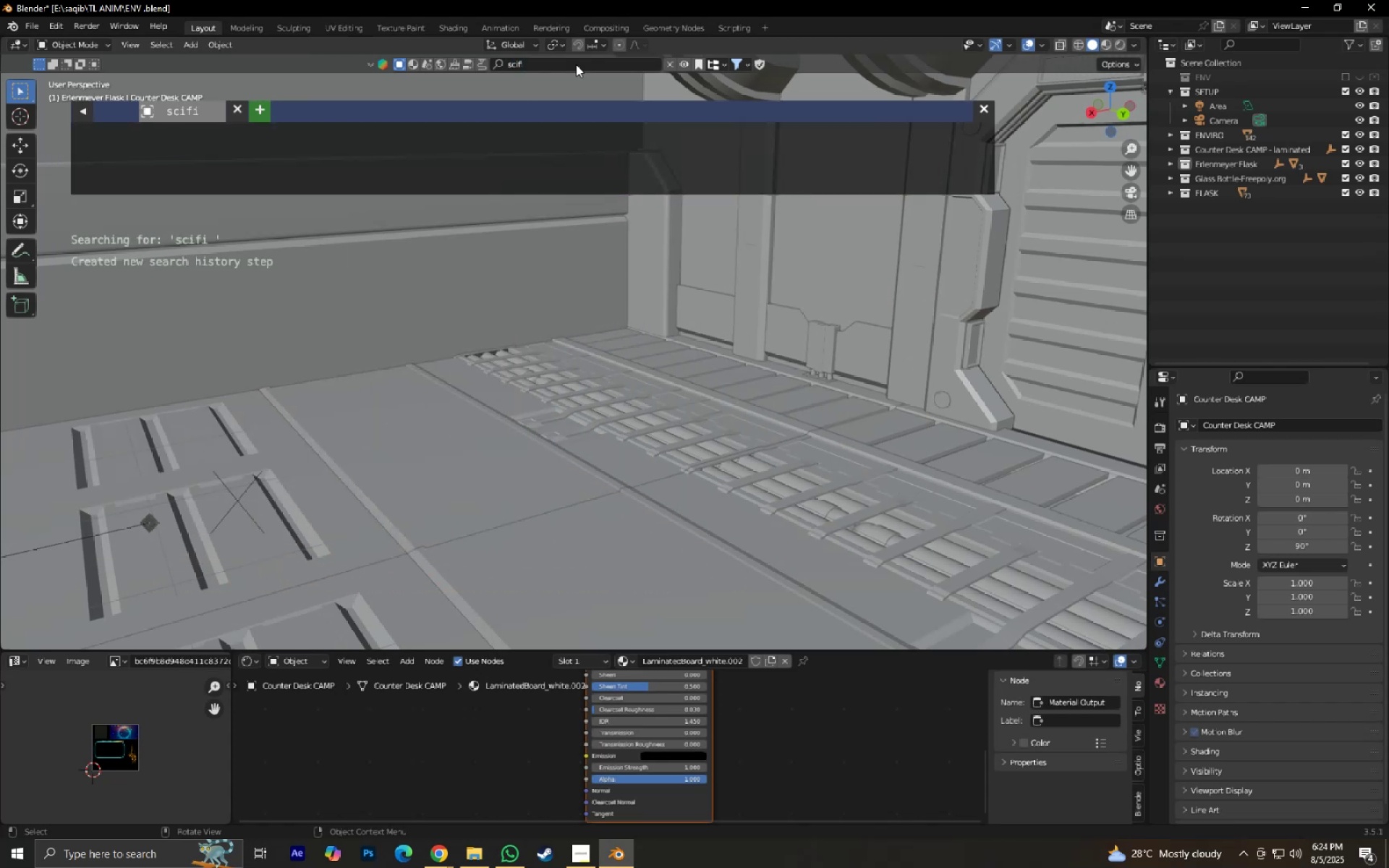 
key(Control+S)
 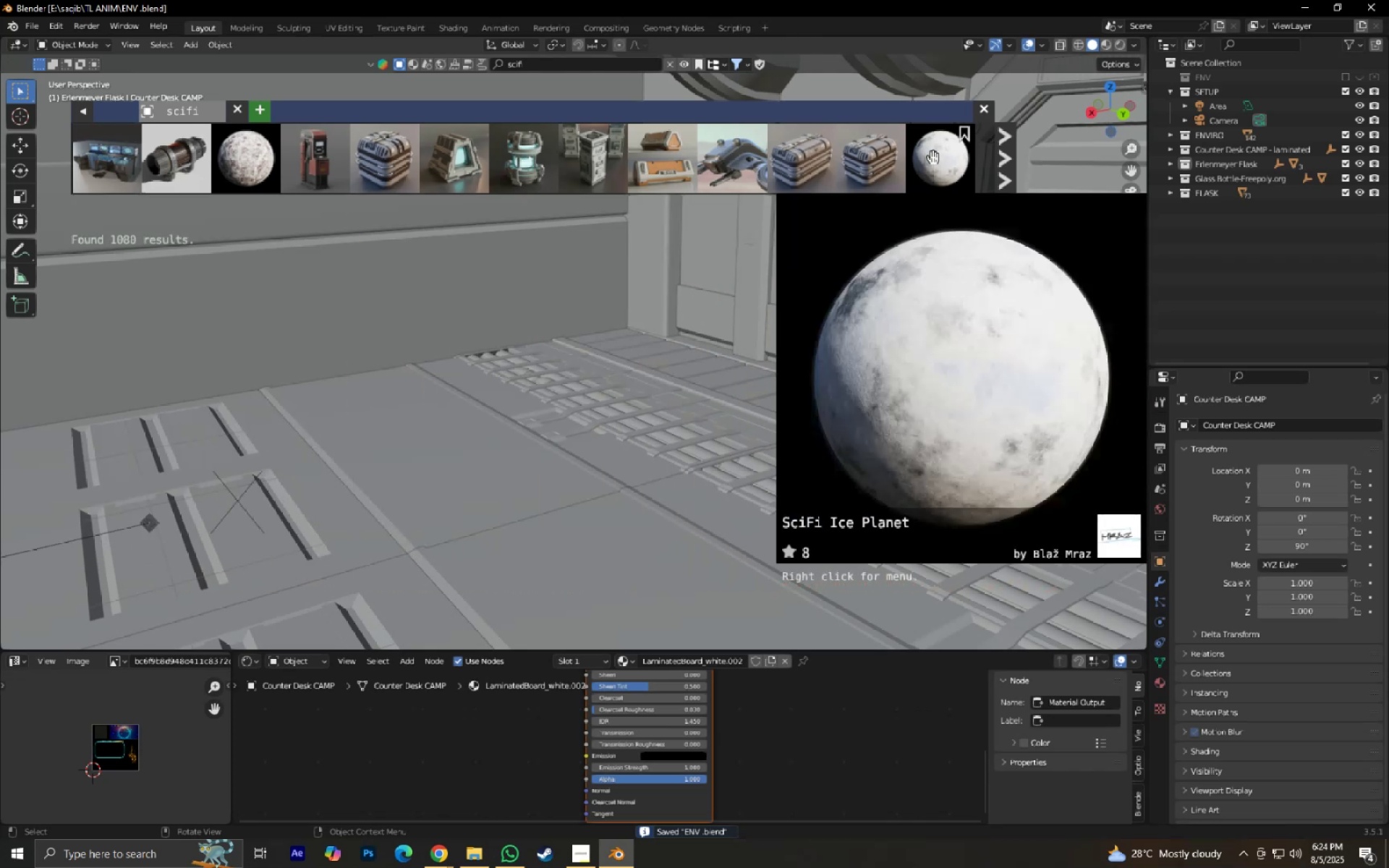 
left_click([1006, 164])
 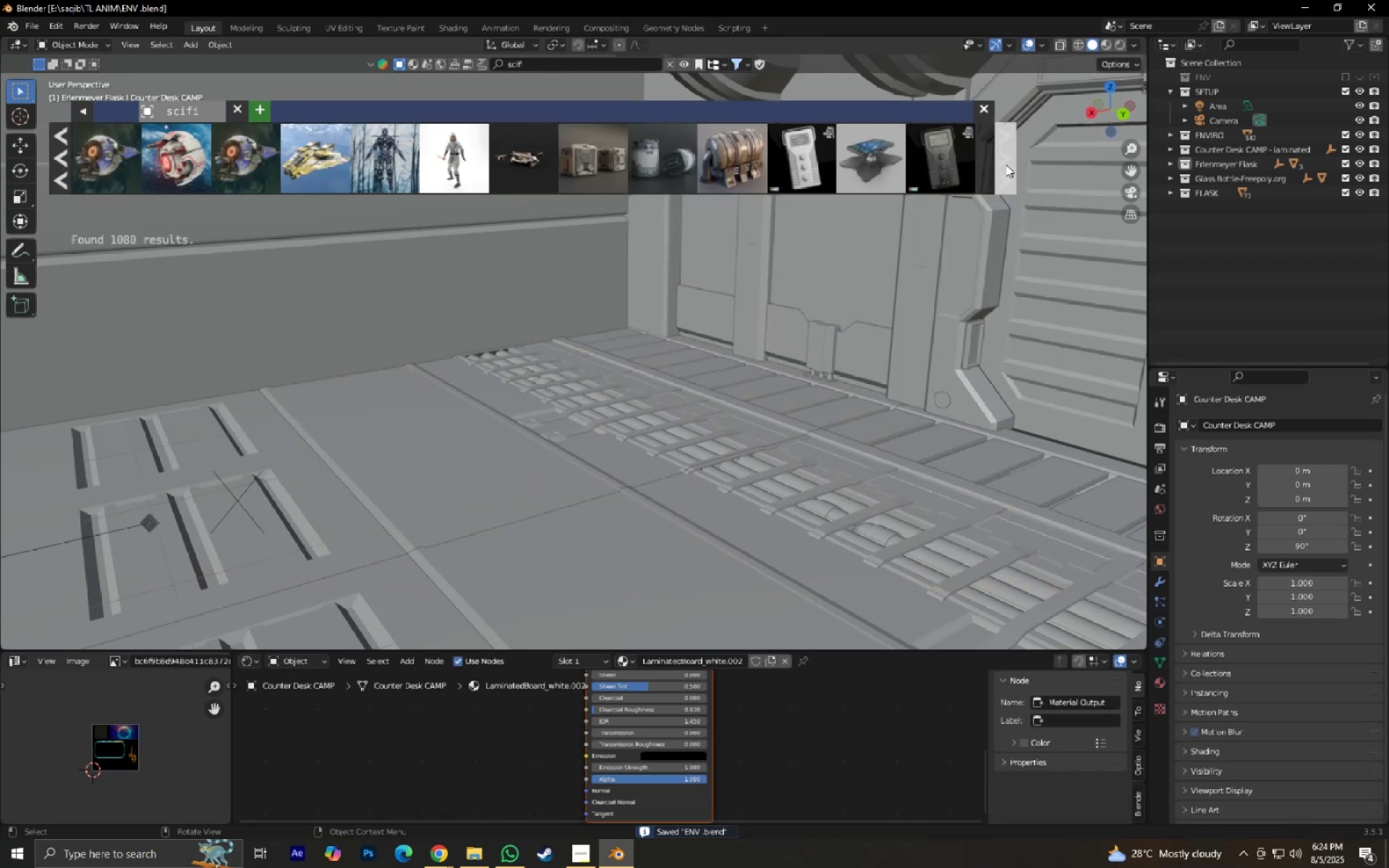 
left_click([1006, 164])
 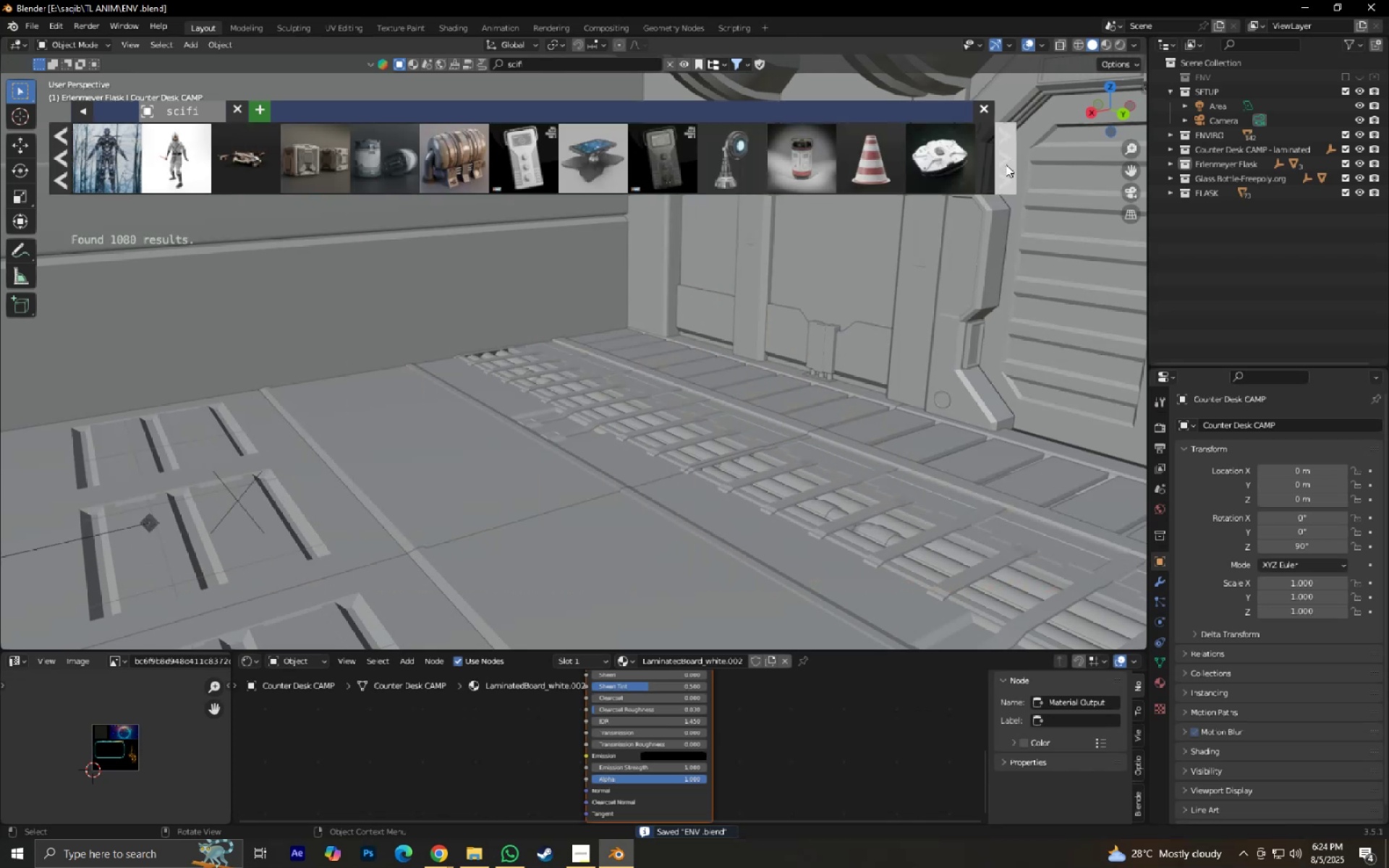 
left_click([1006, 164])
 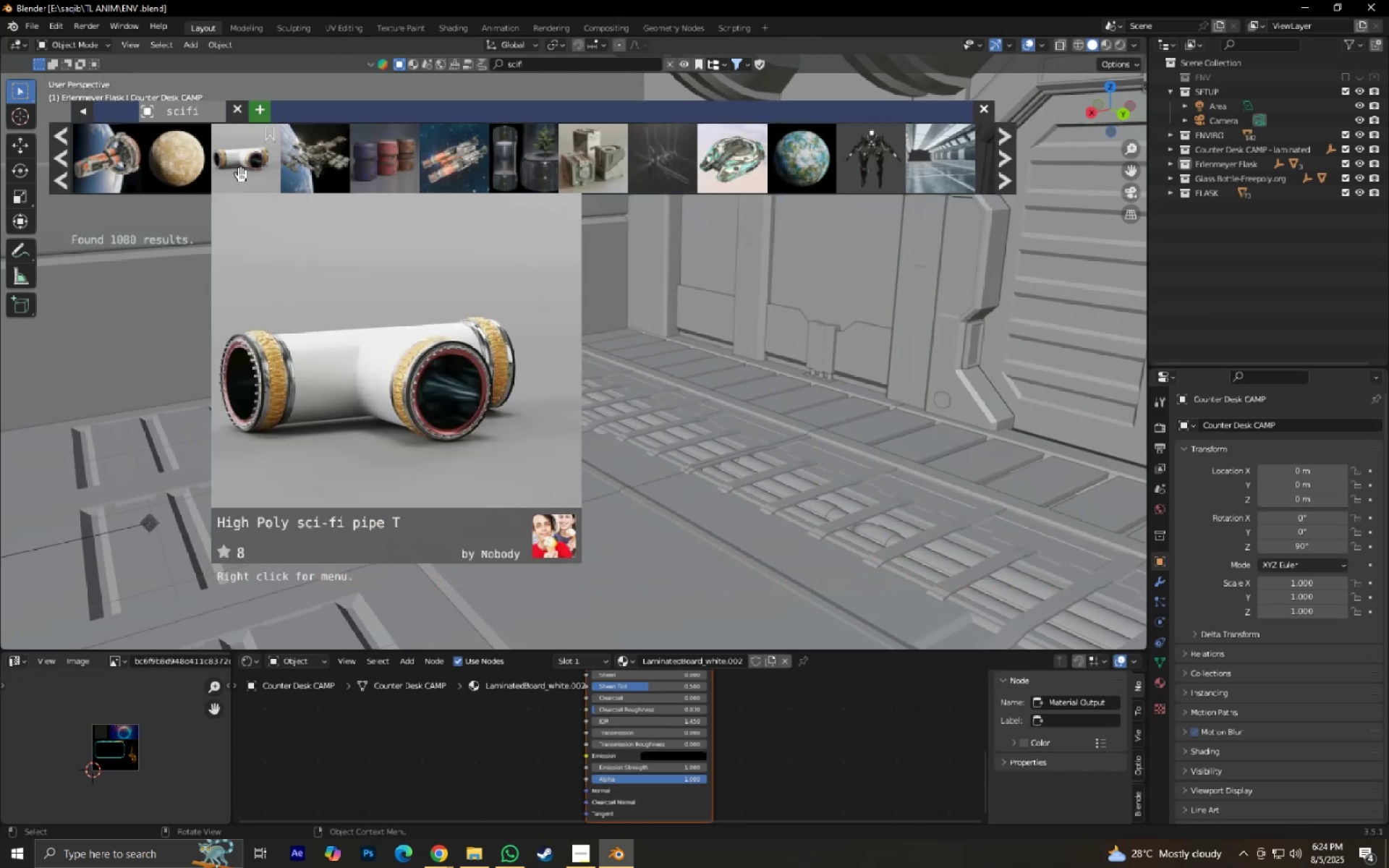 
wait(7.03)
 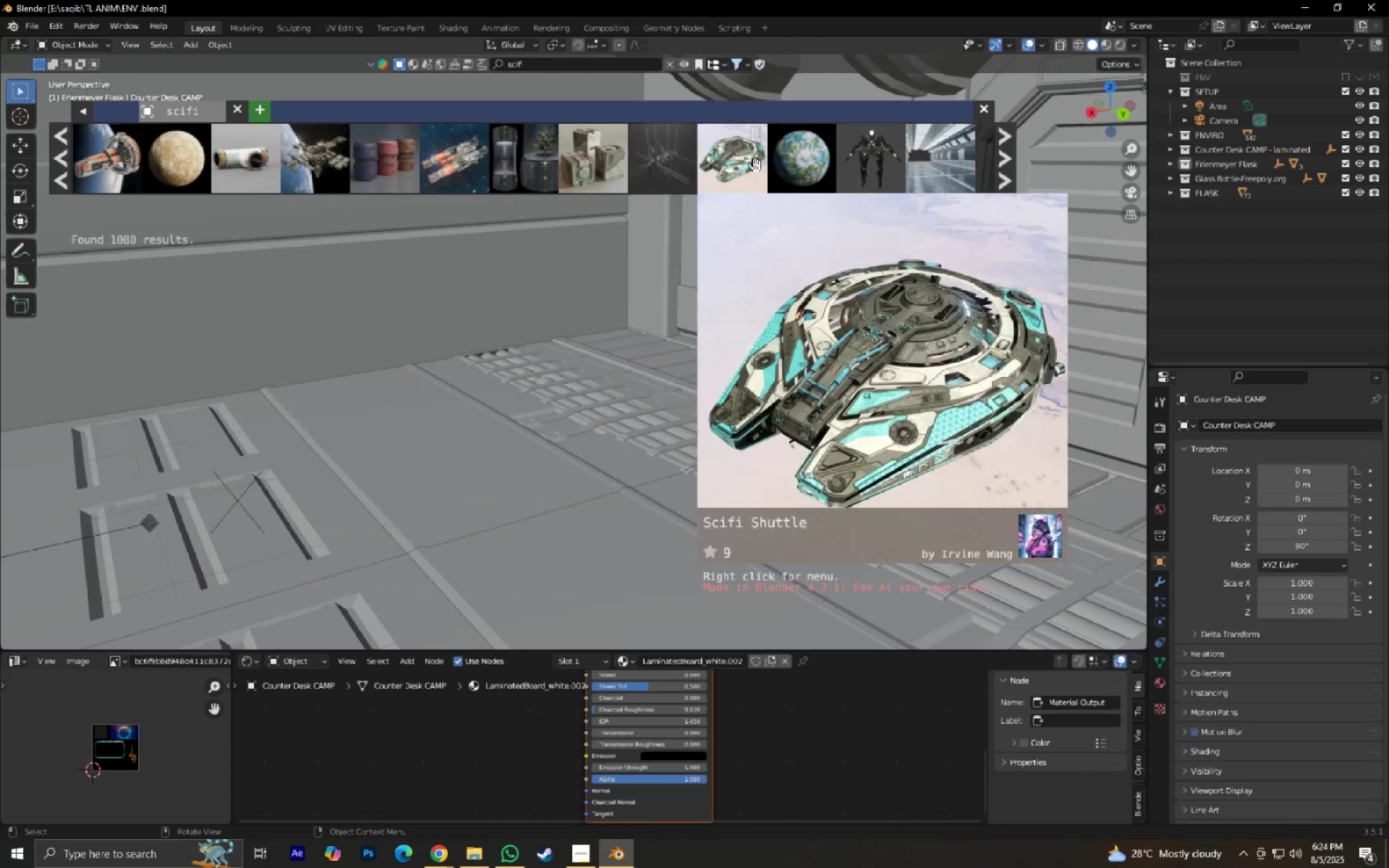 
left_click([1003, 153])
 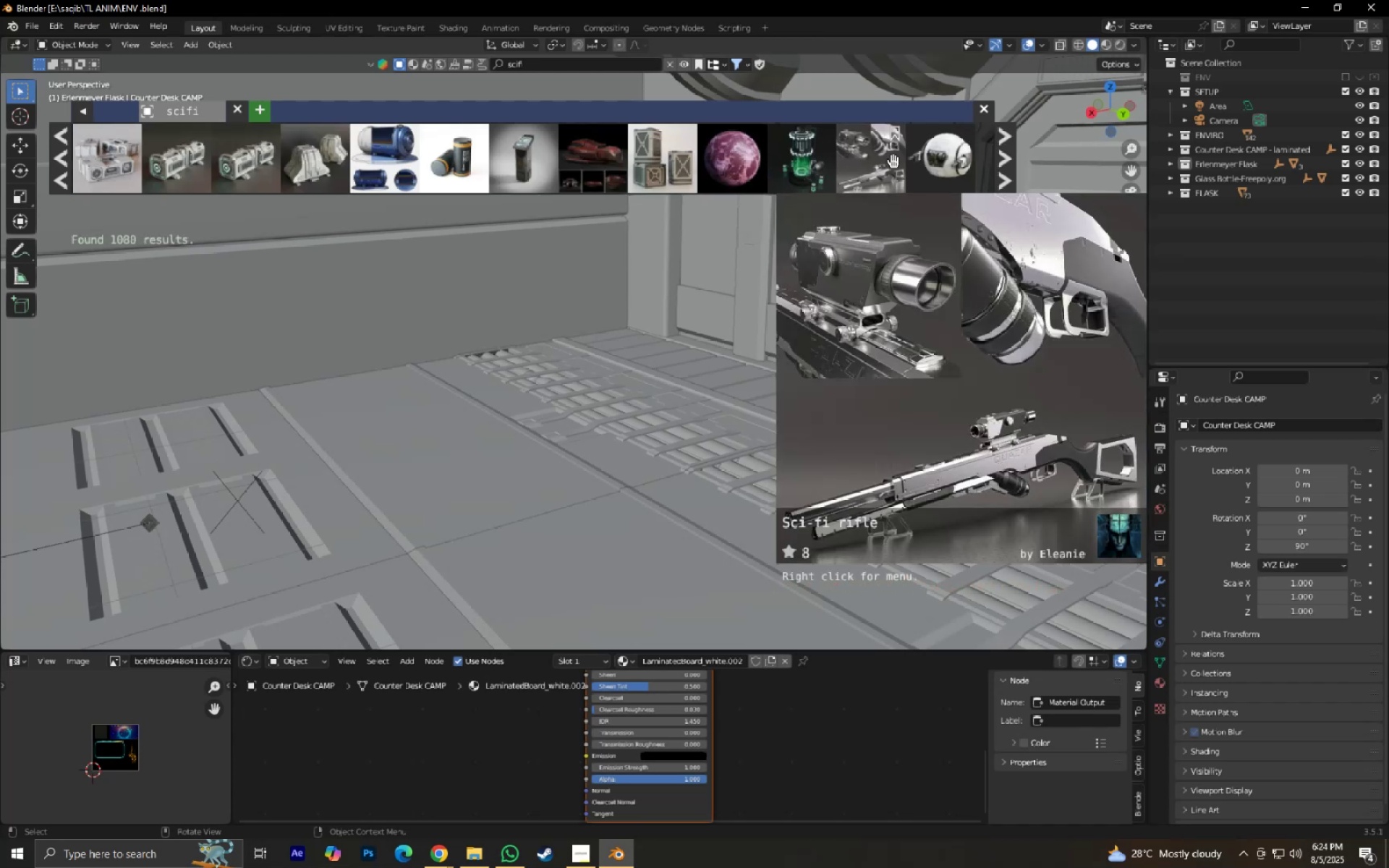 
mouse_move([405, 182])
 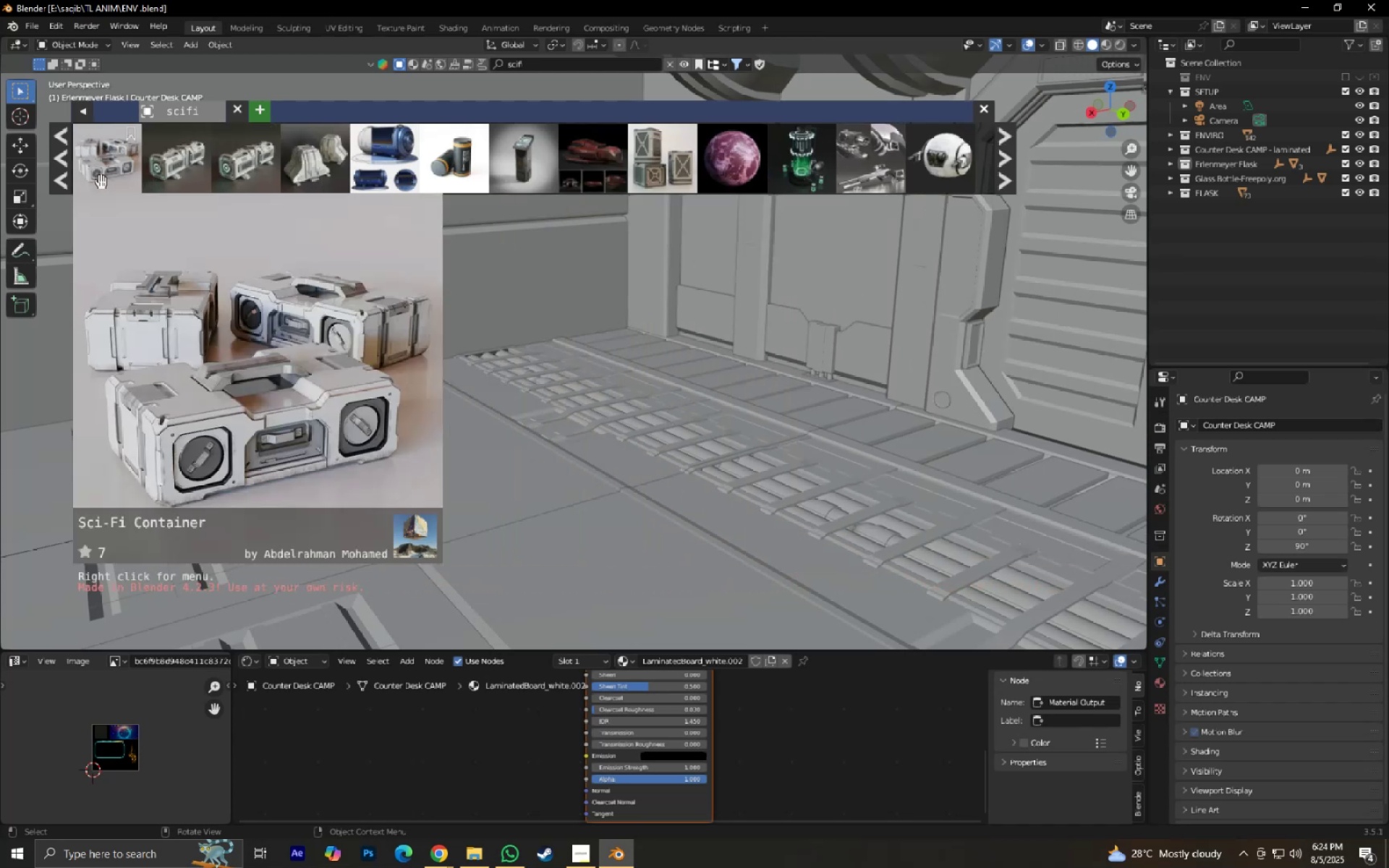 
left_click([1001, 155])
 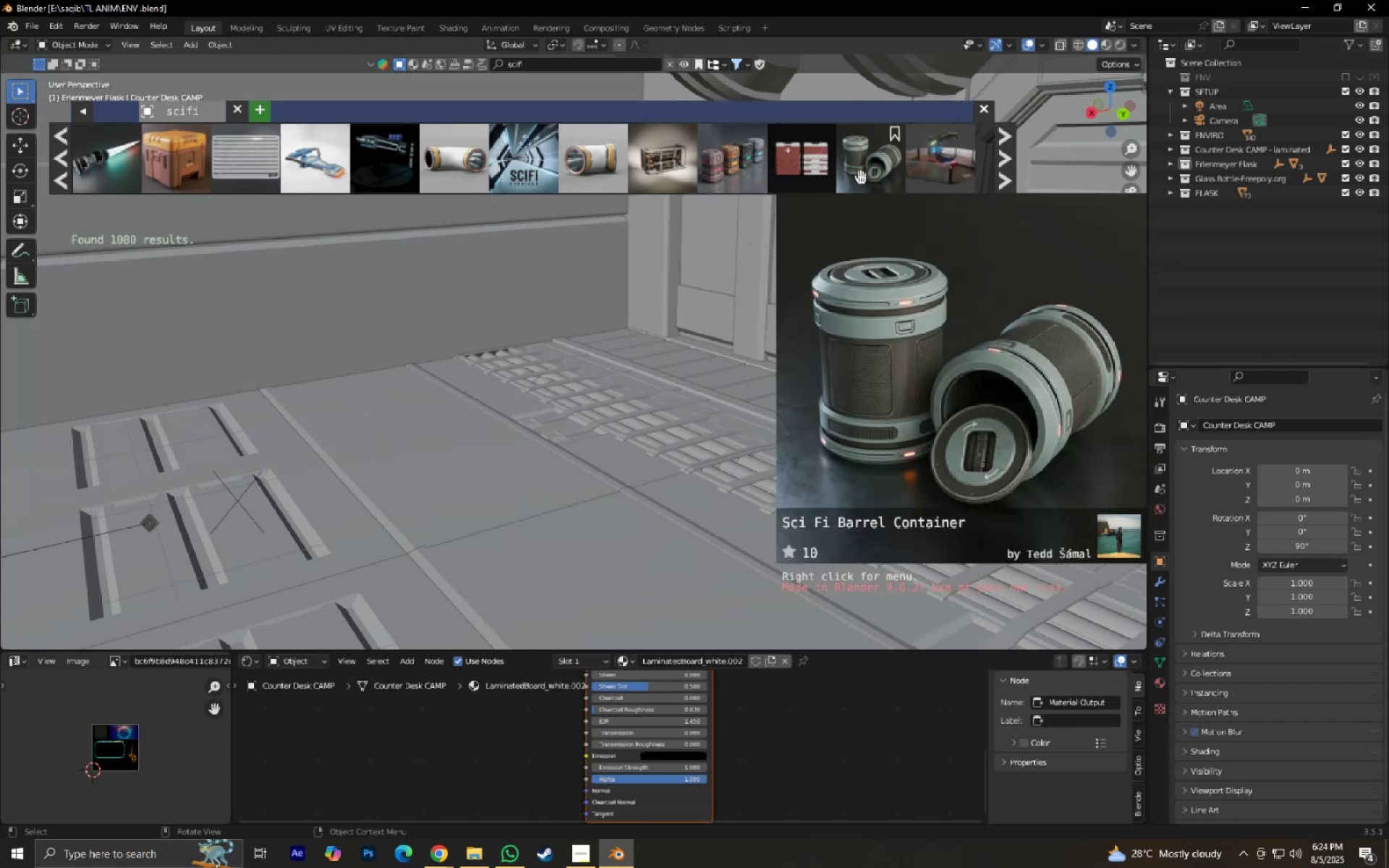 
wait(8.17)
 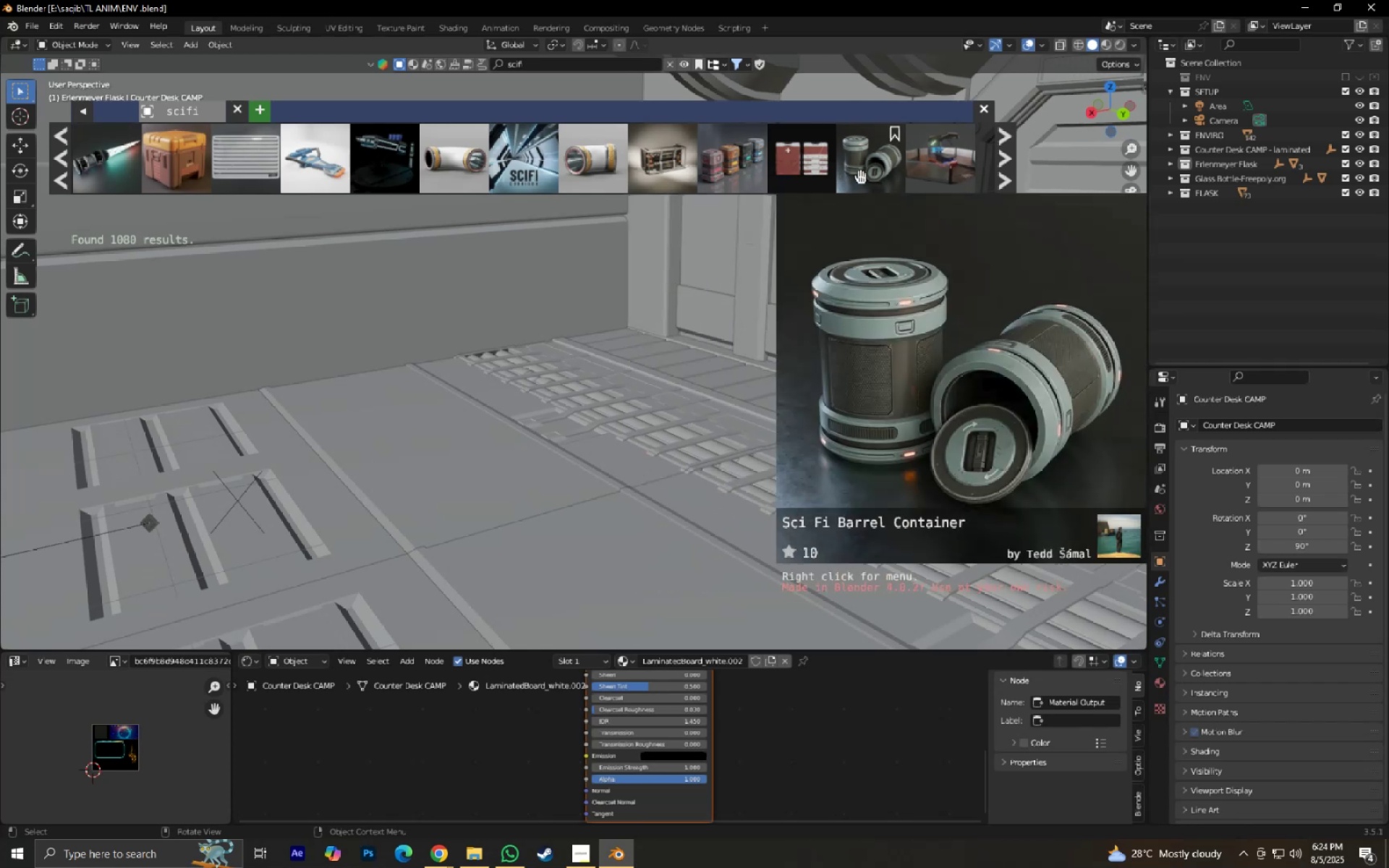 
key(Control+ControlLeft)
 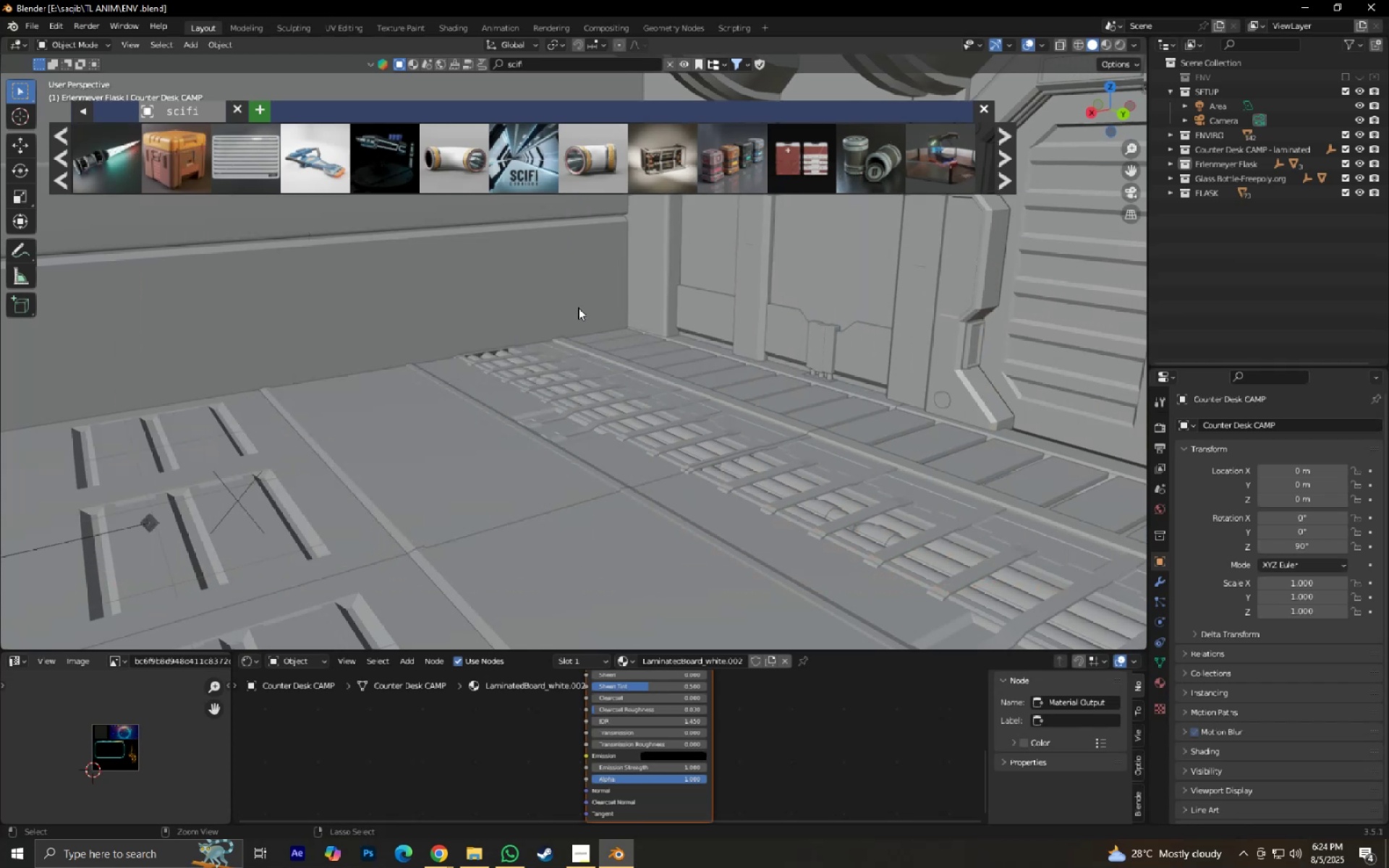 
key(Control+S)
 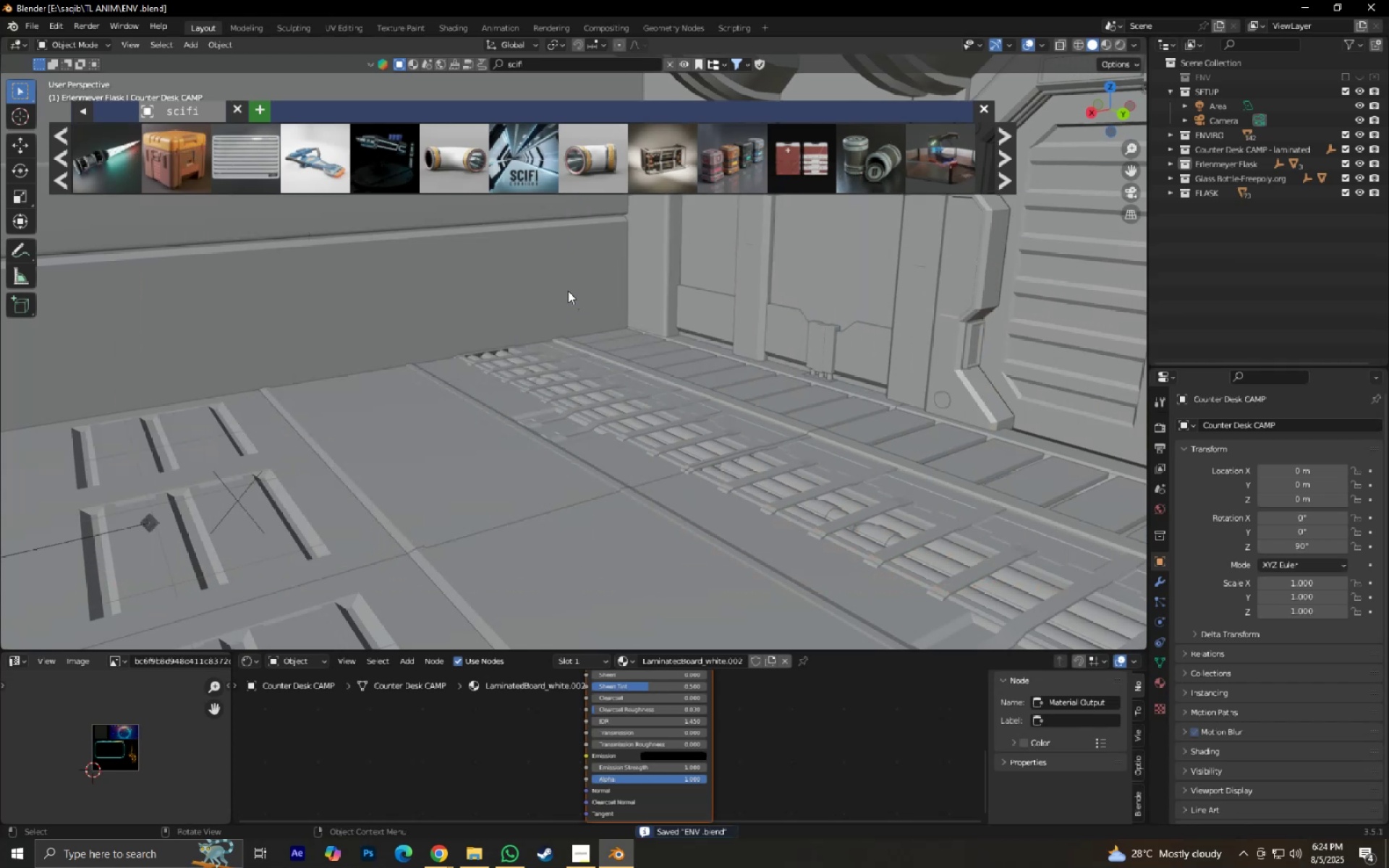 
hold_key(key=ShiftLeft, duration=0.33)
 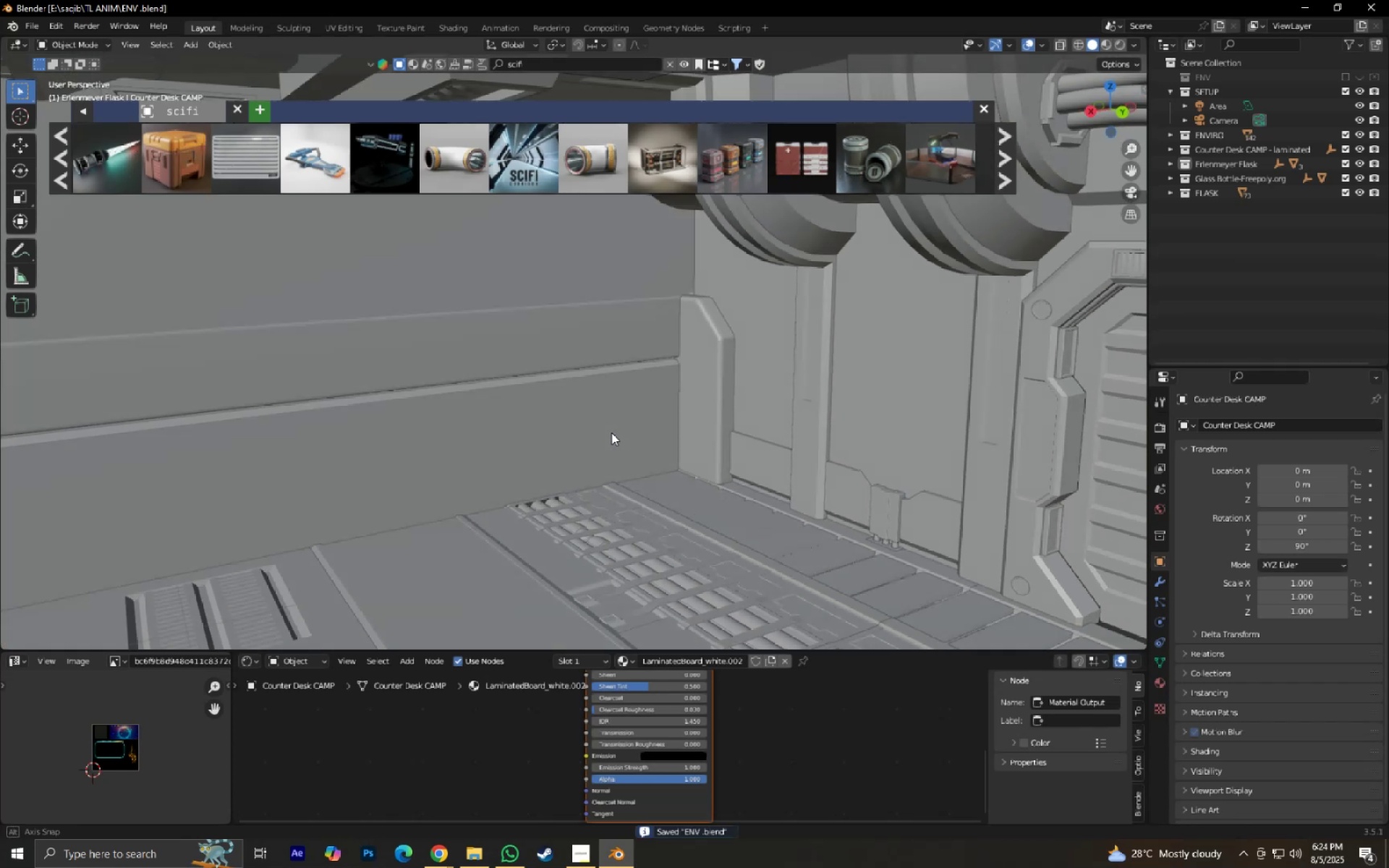 
scroll: coordinate [608, 409], scroll_direction: down, amount: 4.0
 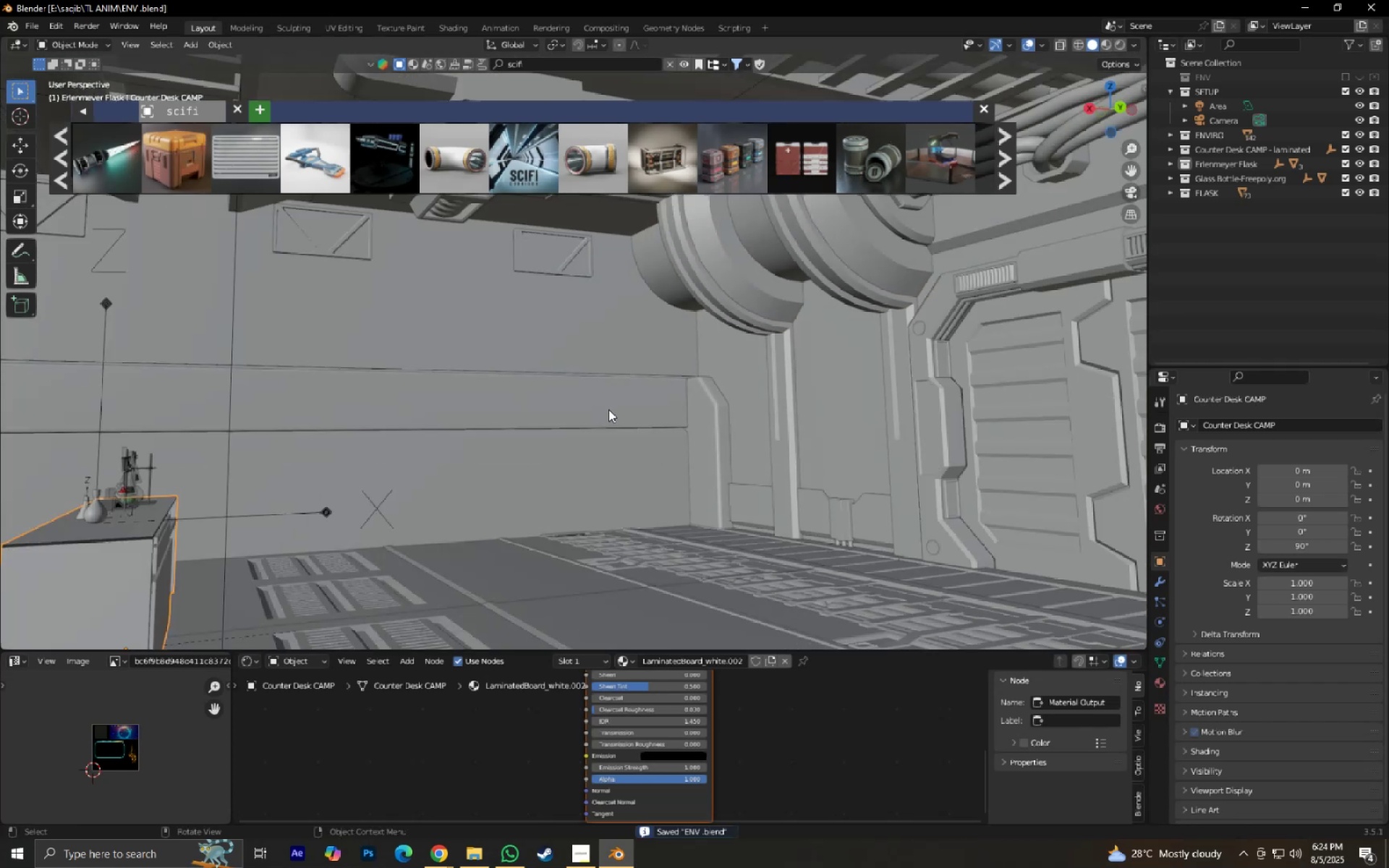 
hold_key(key=ShiftLeft, duration=0.31)
 